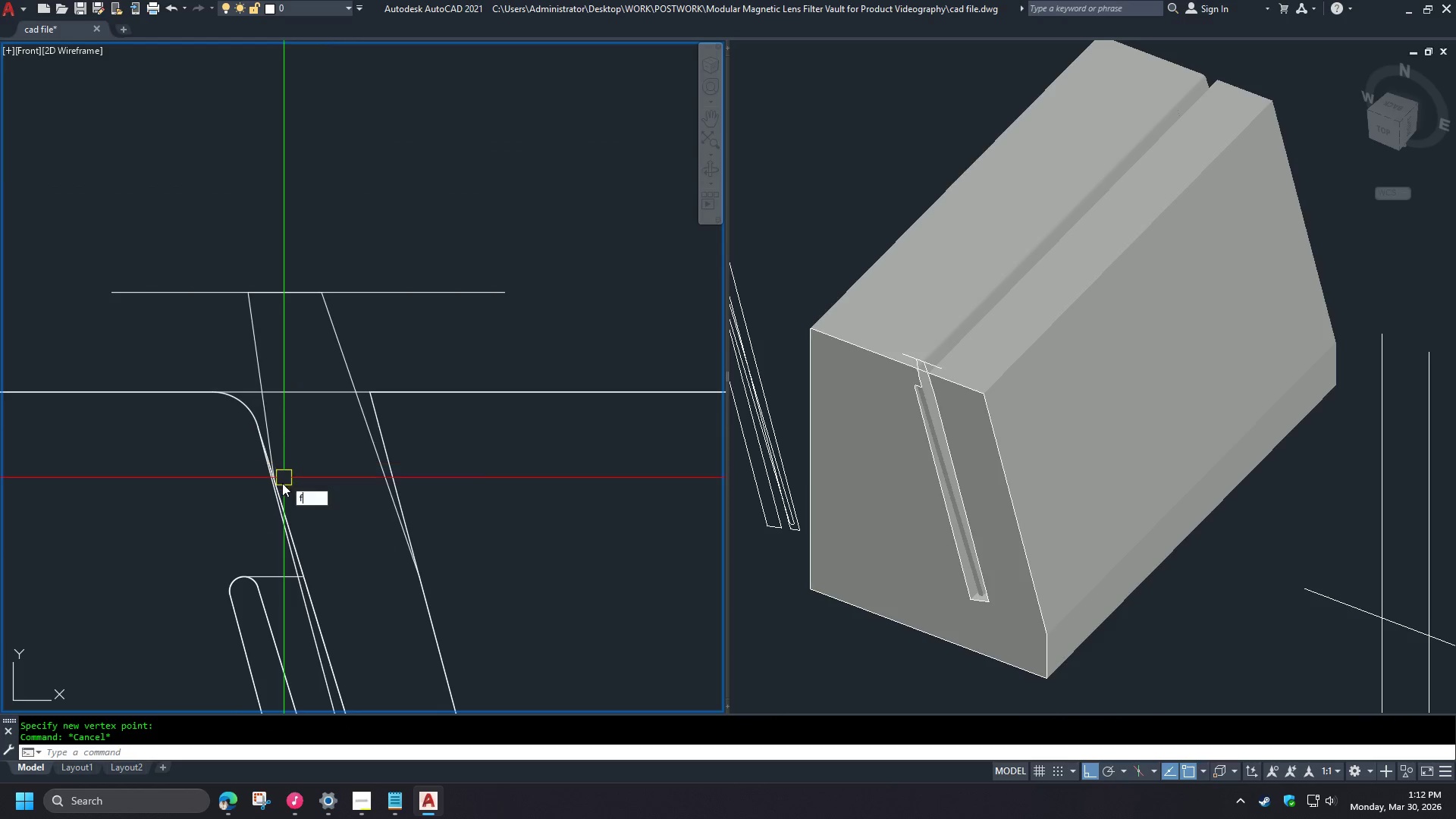 
key(Space)
 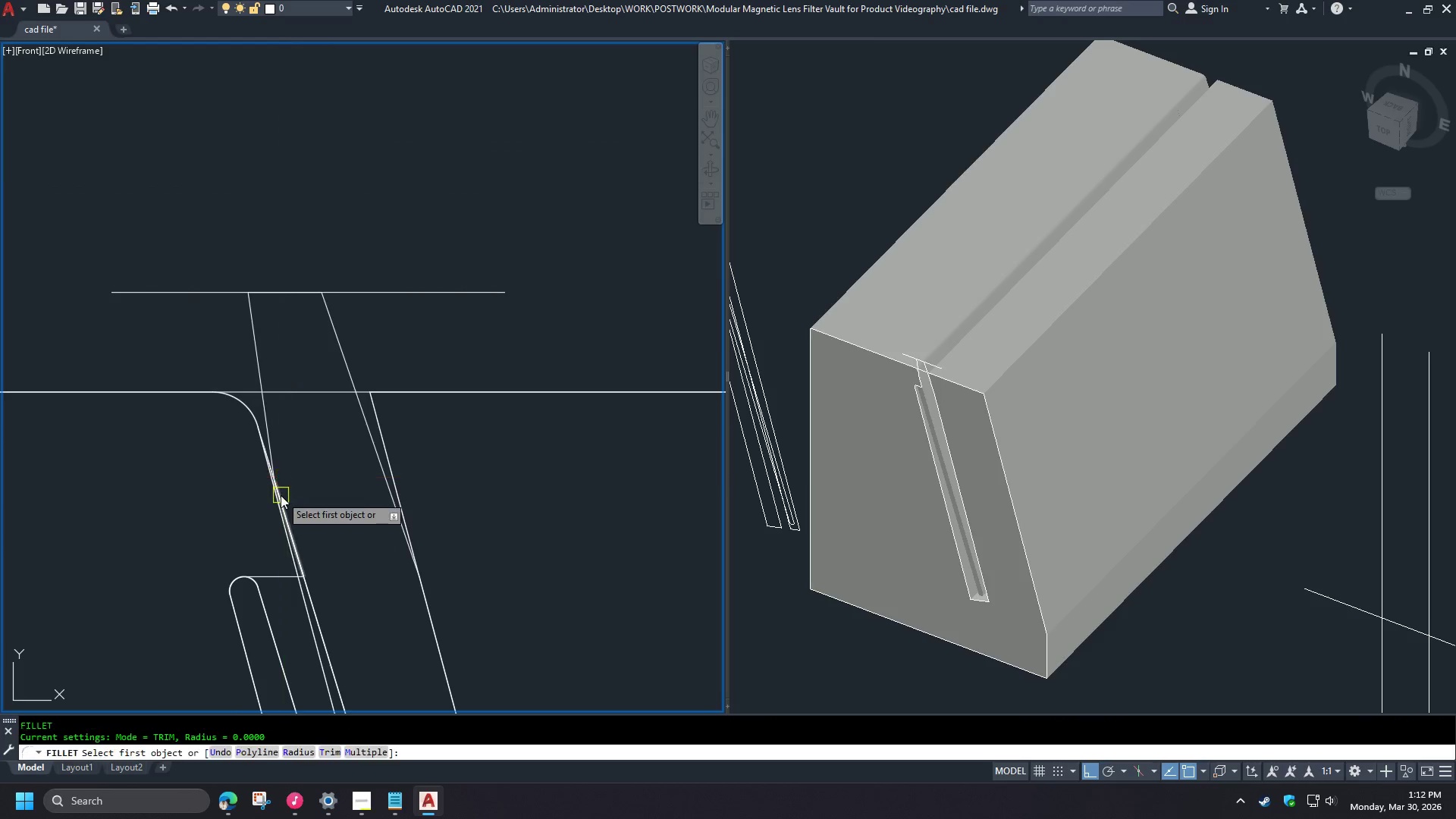 
left_click([281, 495])
 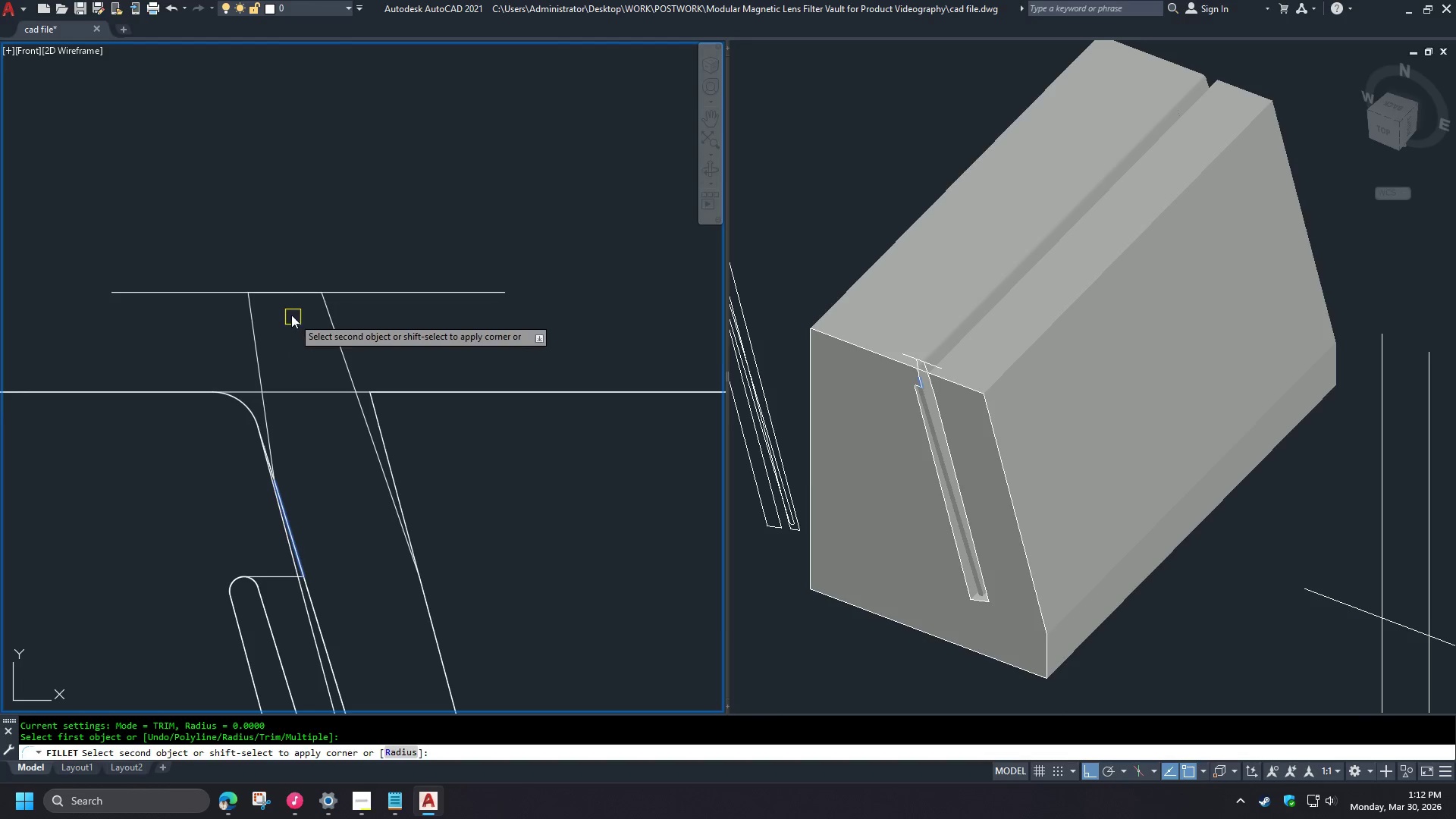 
left_click([284, 291])
 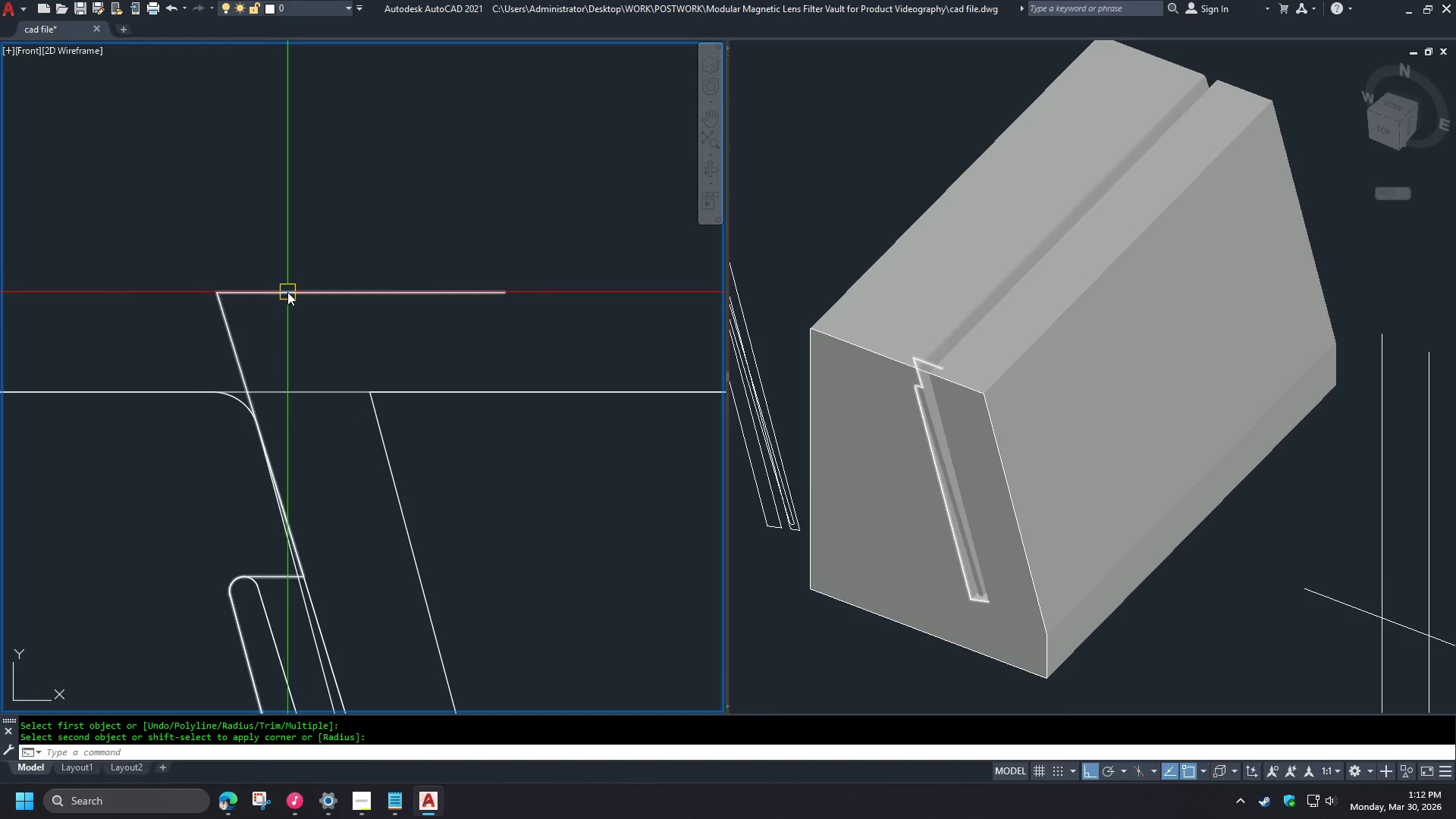 
key(Space)
 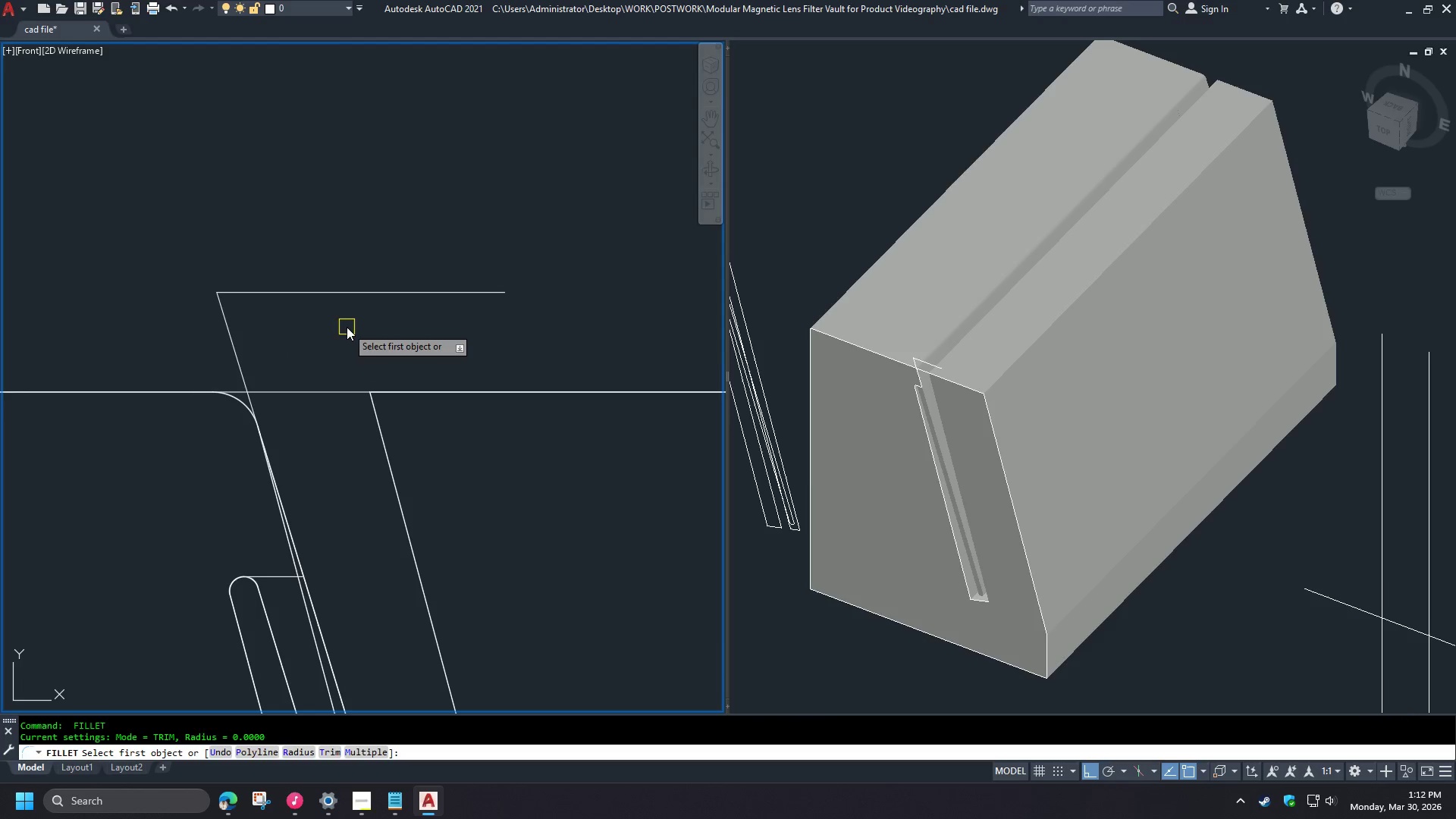 
key(Escape)
 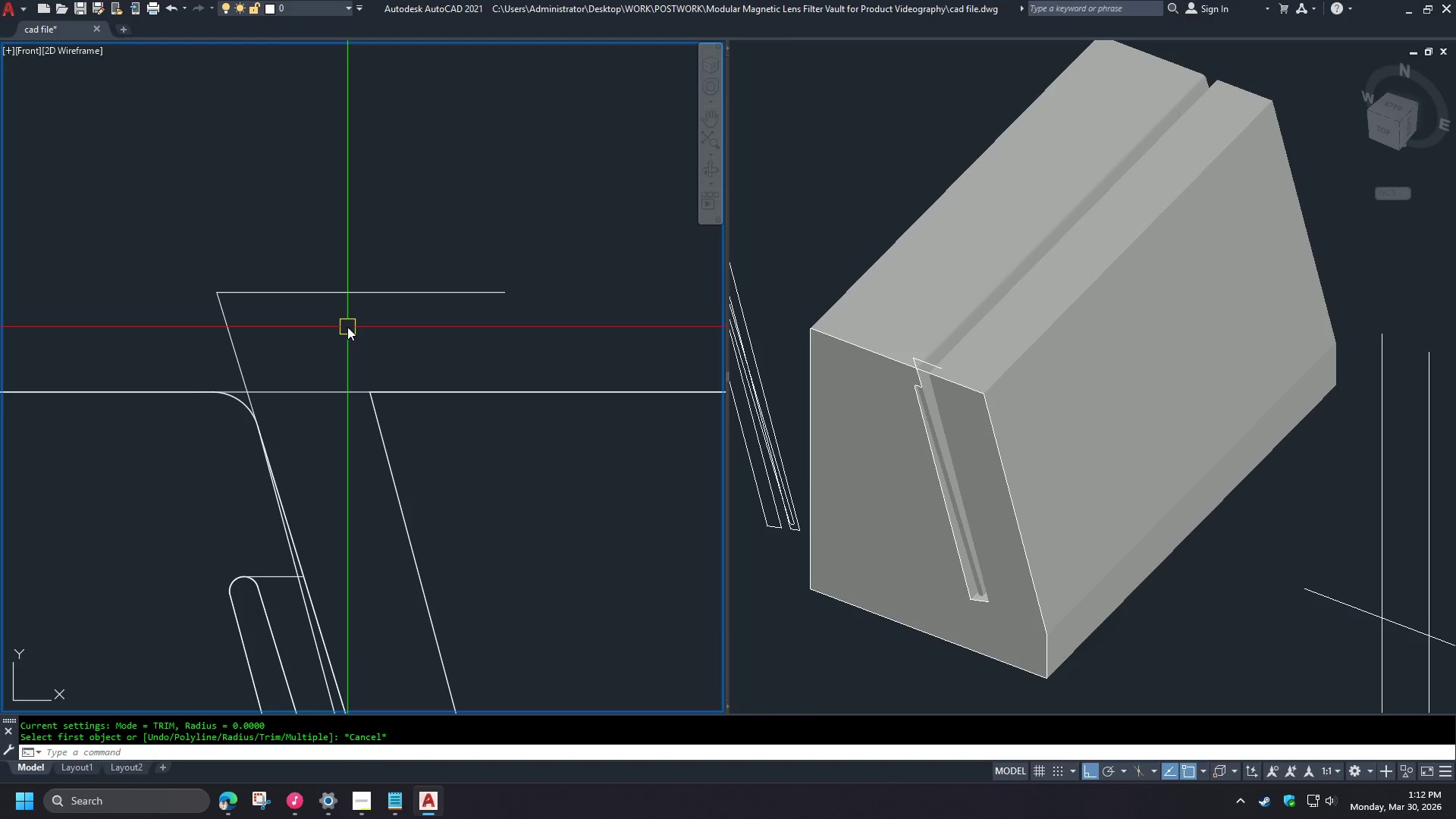 
key(Control+Z)
 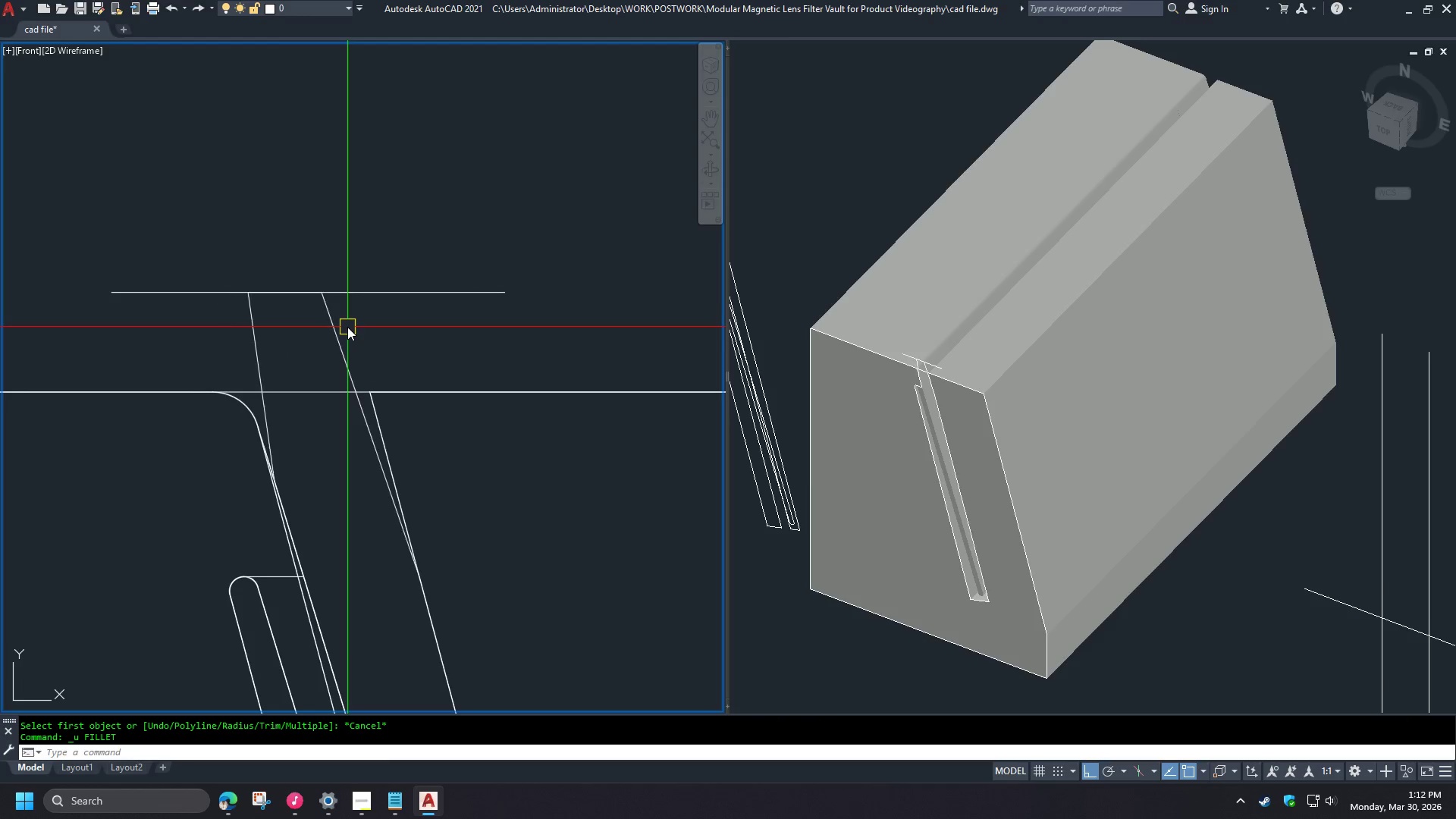 
key(Control+Z)
 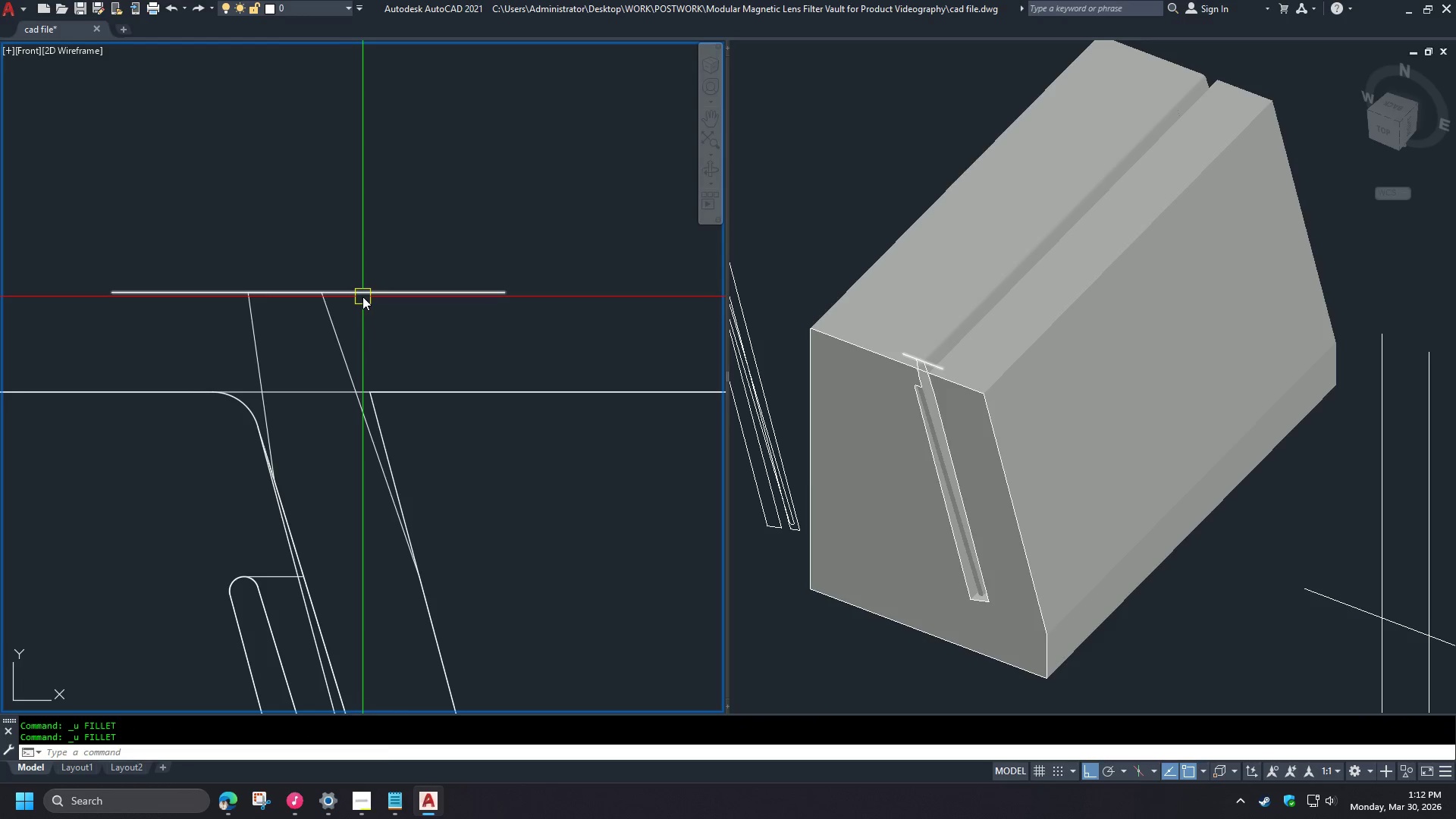 
left_click([362, 297])
 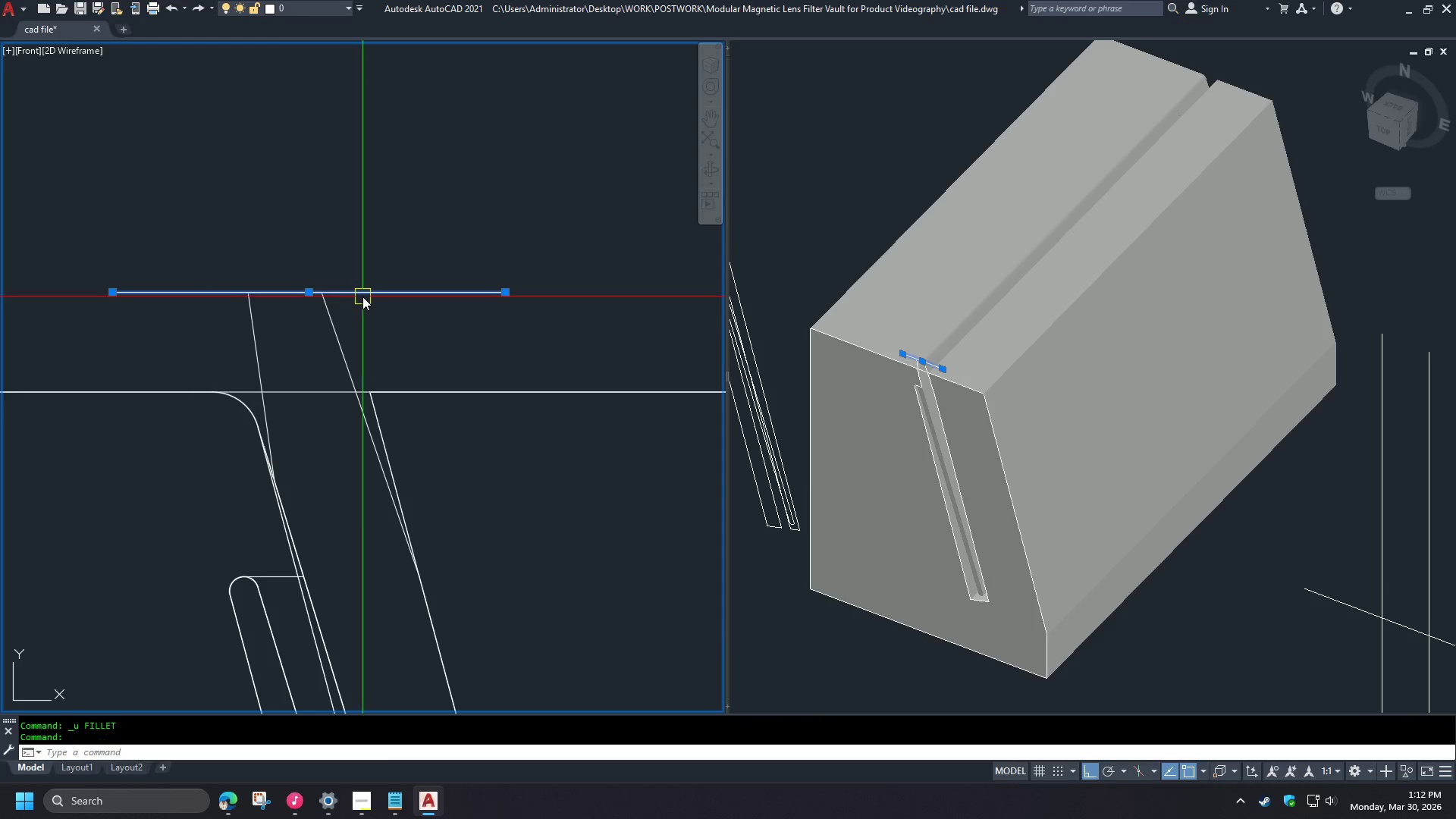 
key(E)
 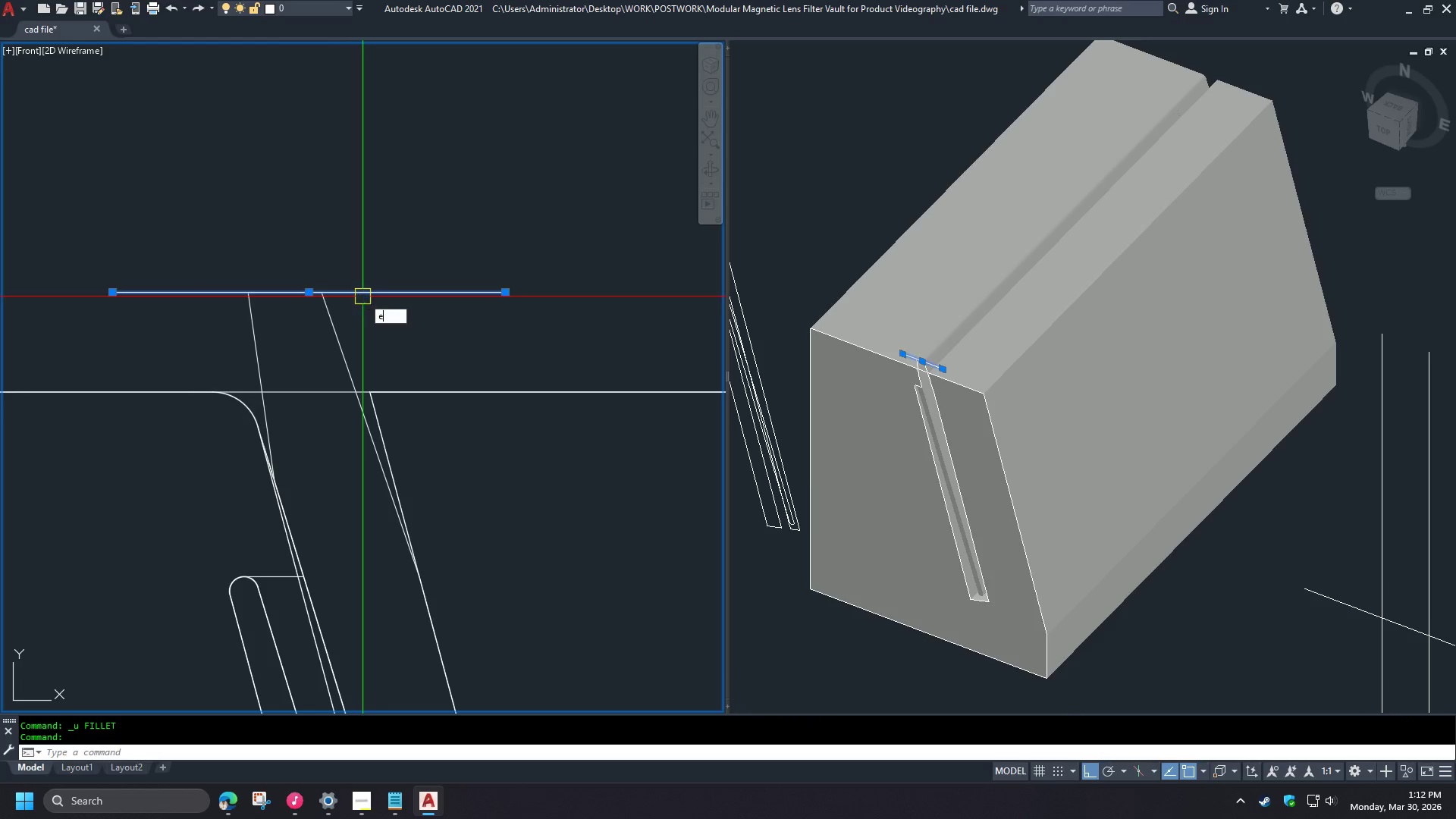 
key(Space)
 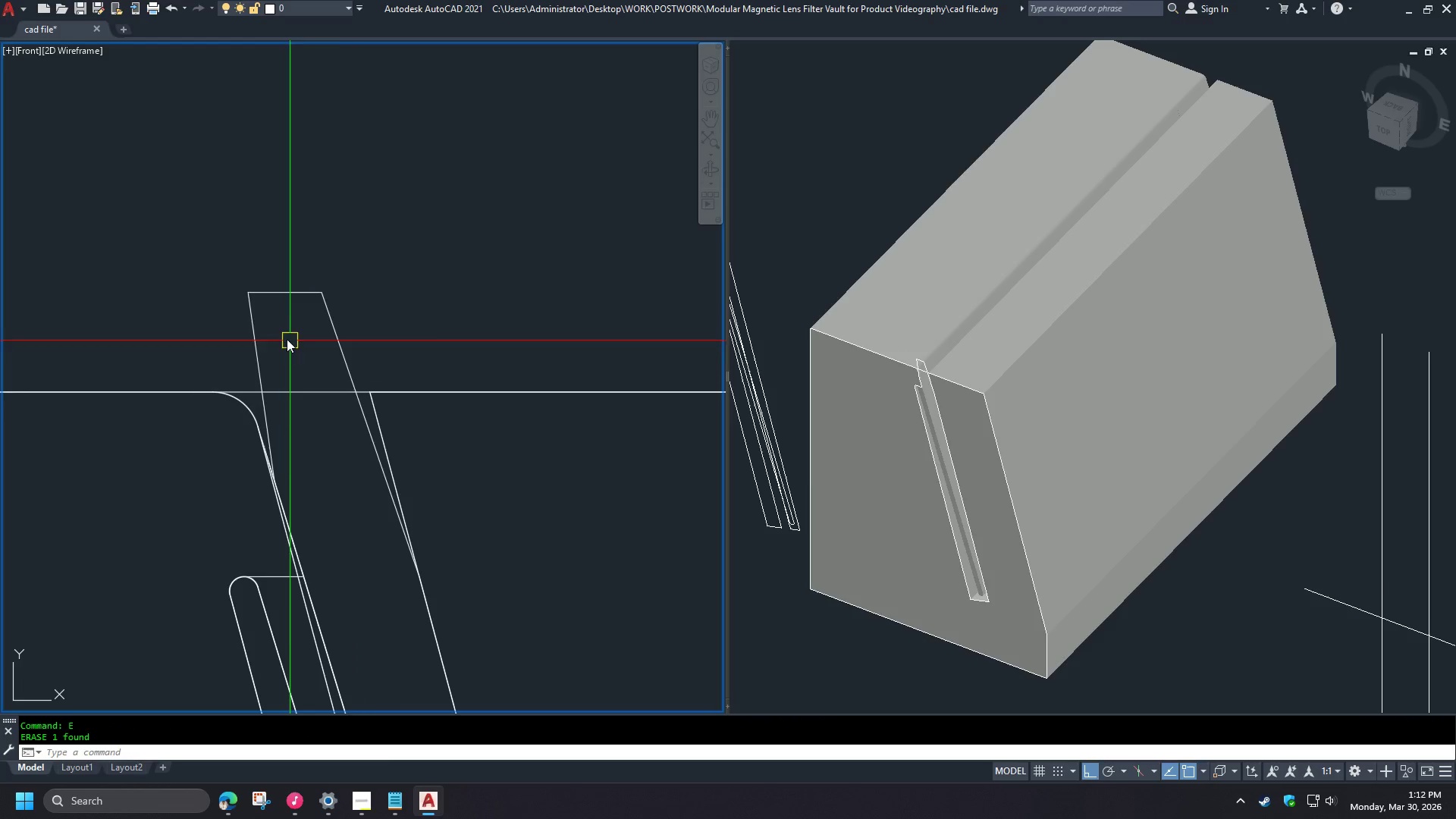 
key(F)
 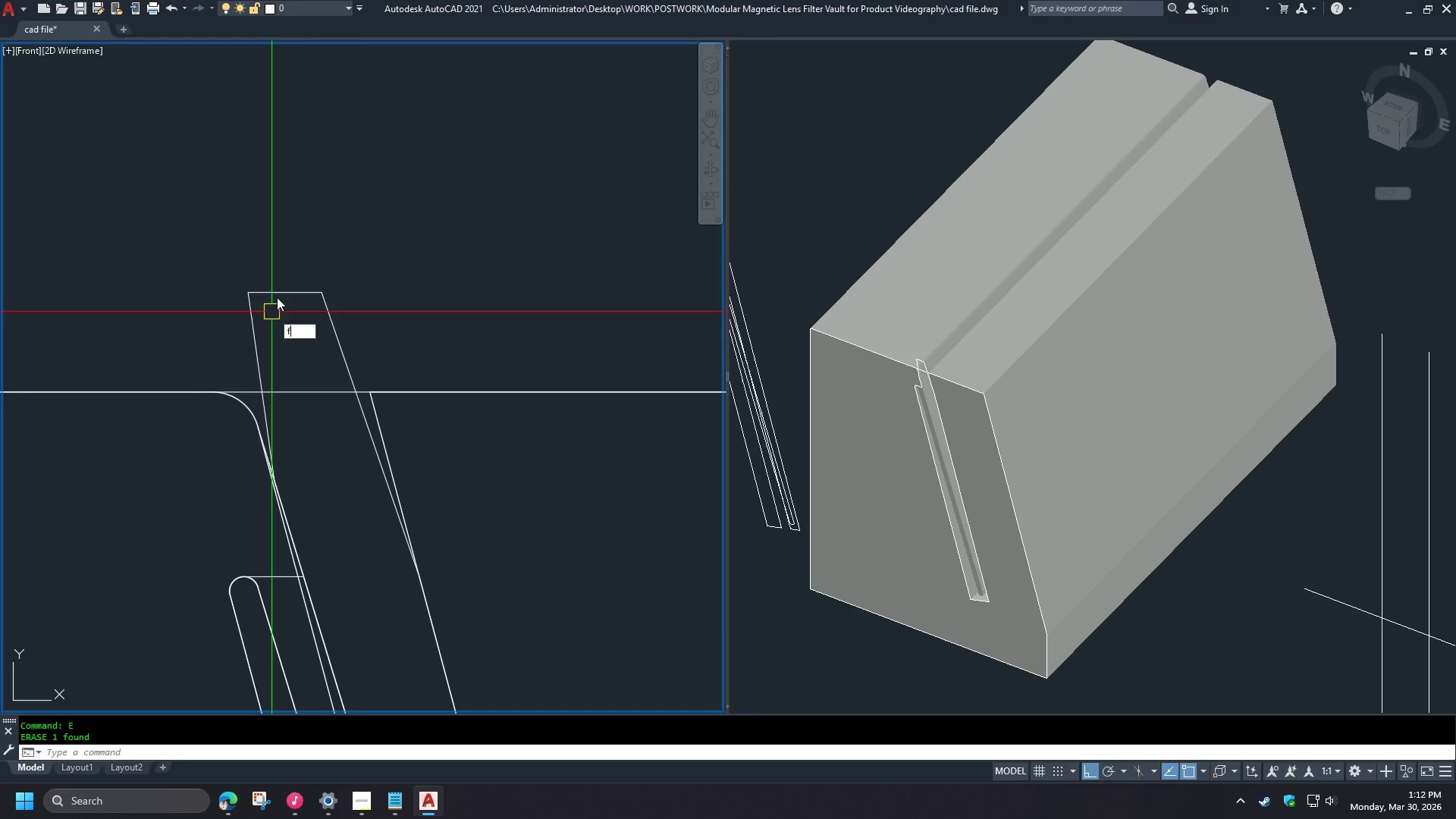 
key(Space)
 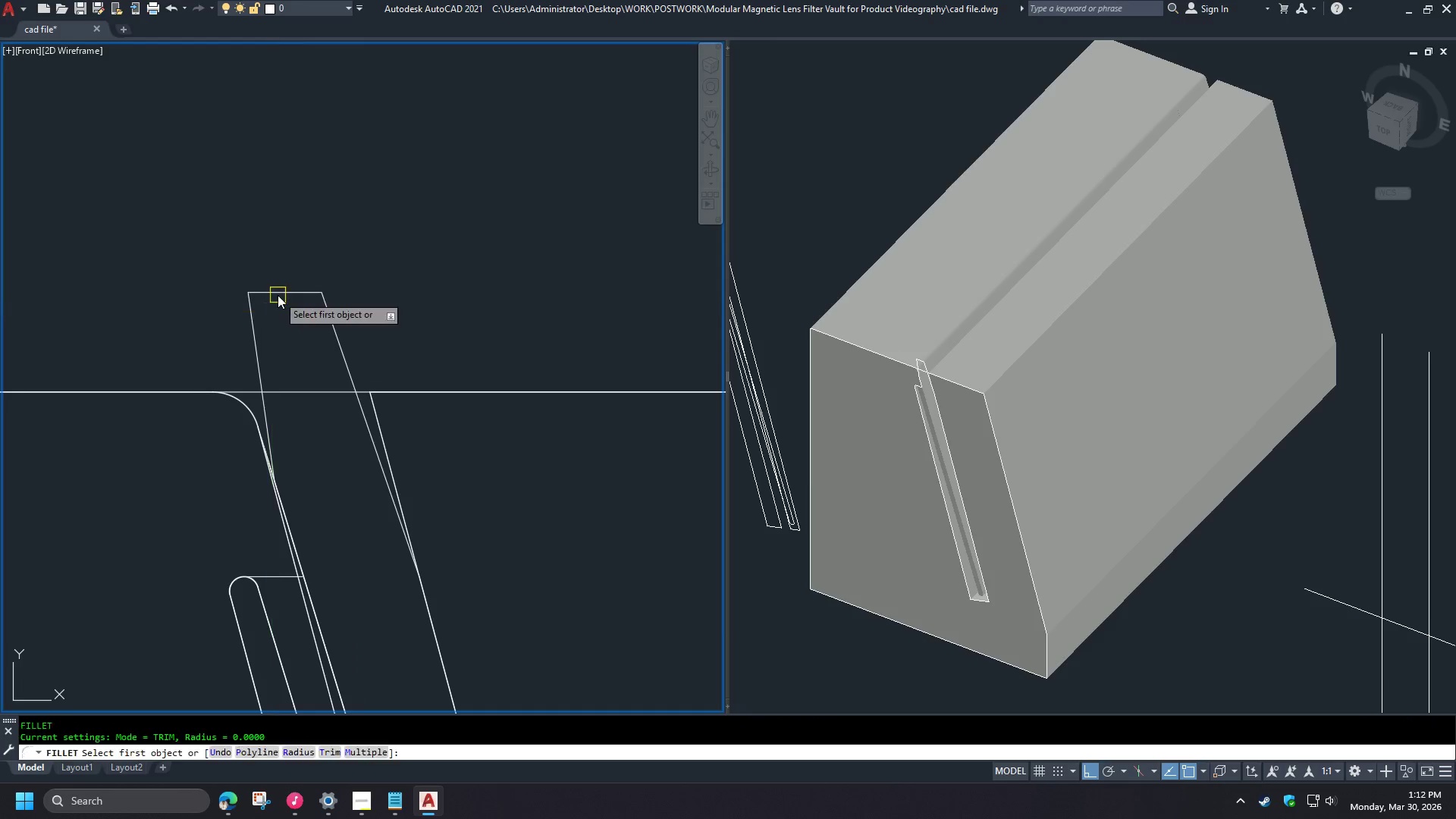 
left_click([278, 295])
 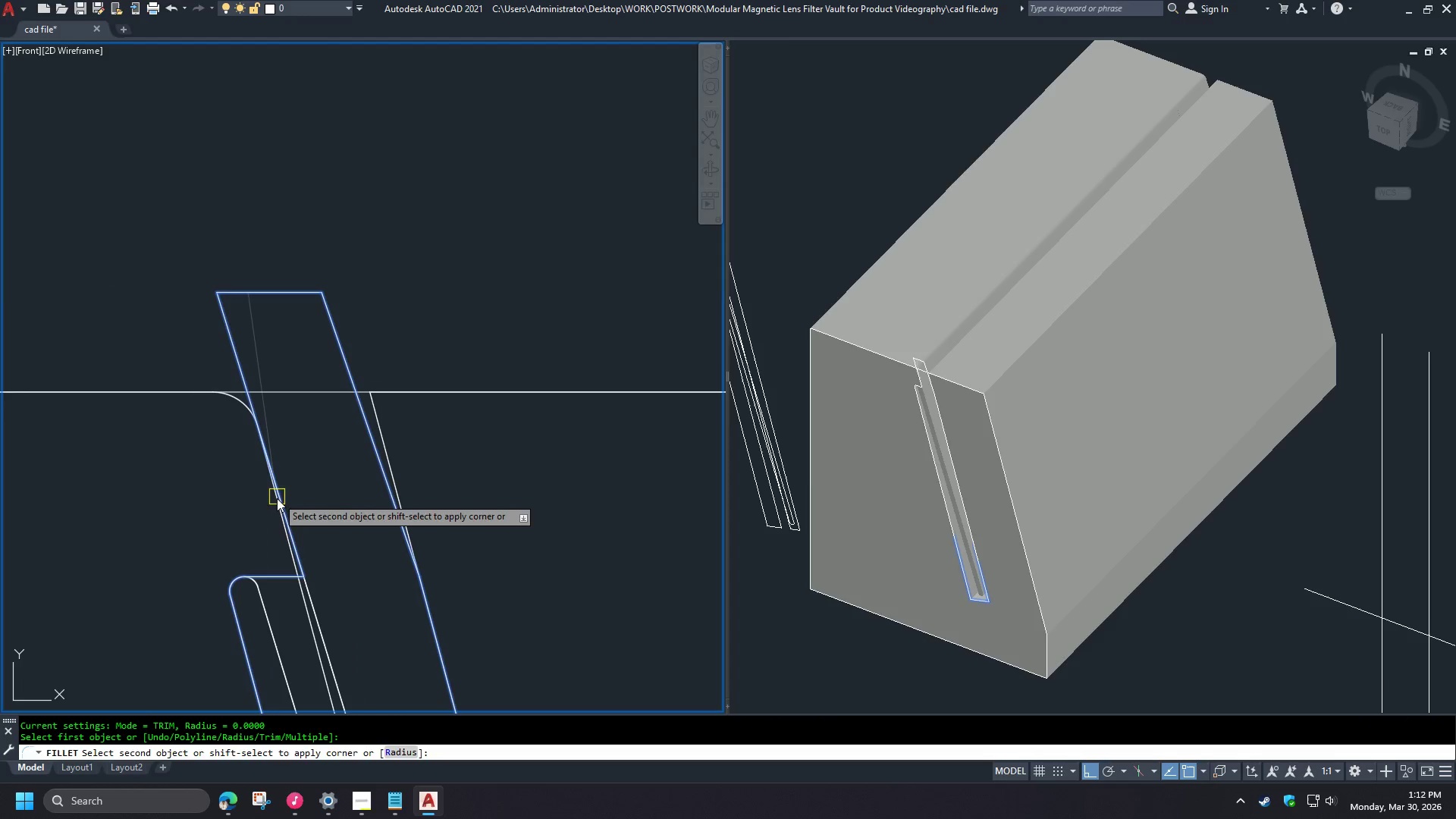 
left_click([277, 500])
 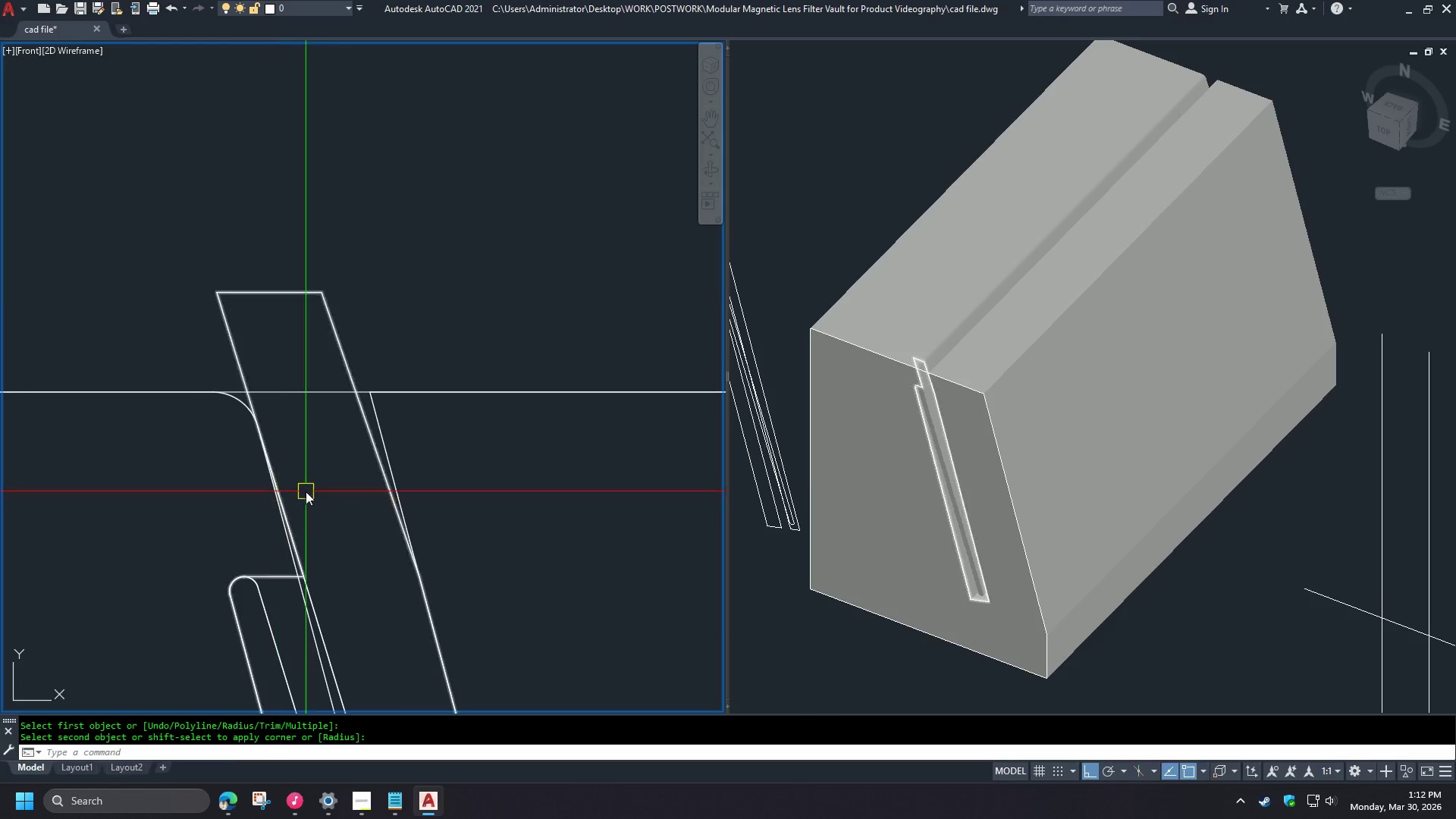 
key(Space)
 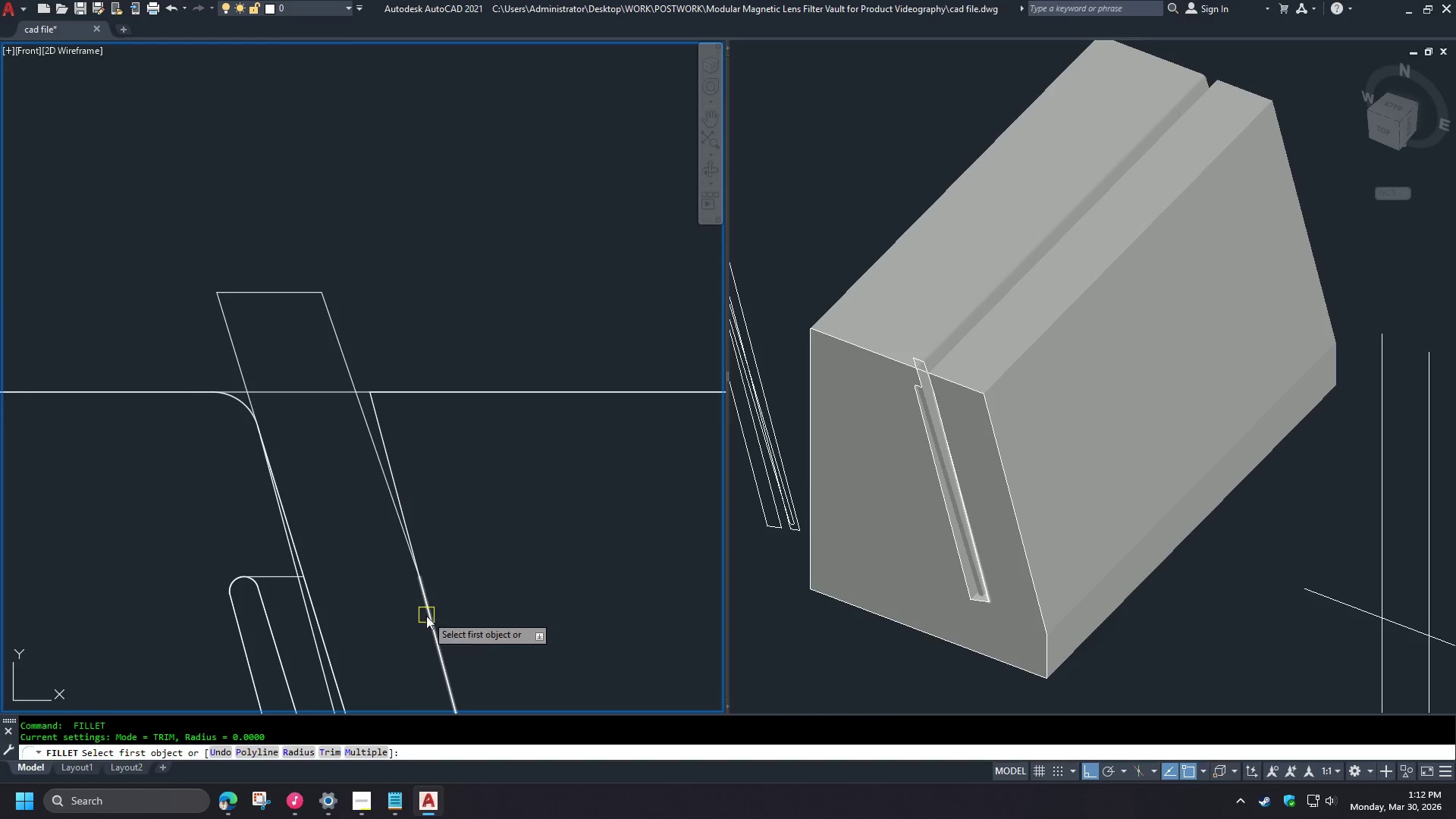 
left_click([430, 620])
 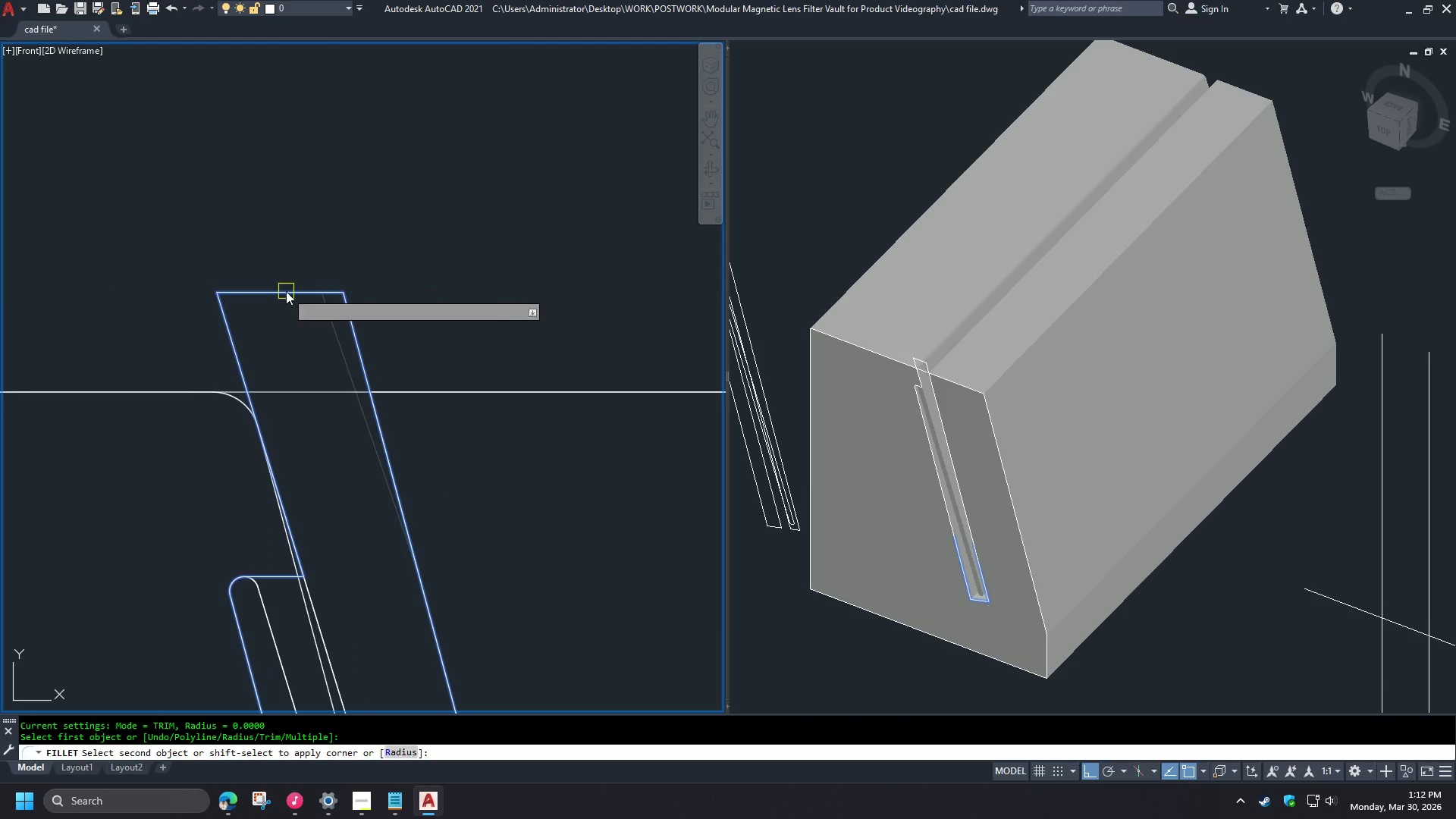 
left_click([284, 293])
 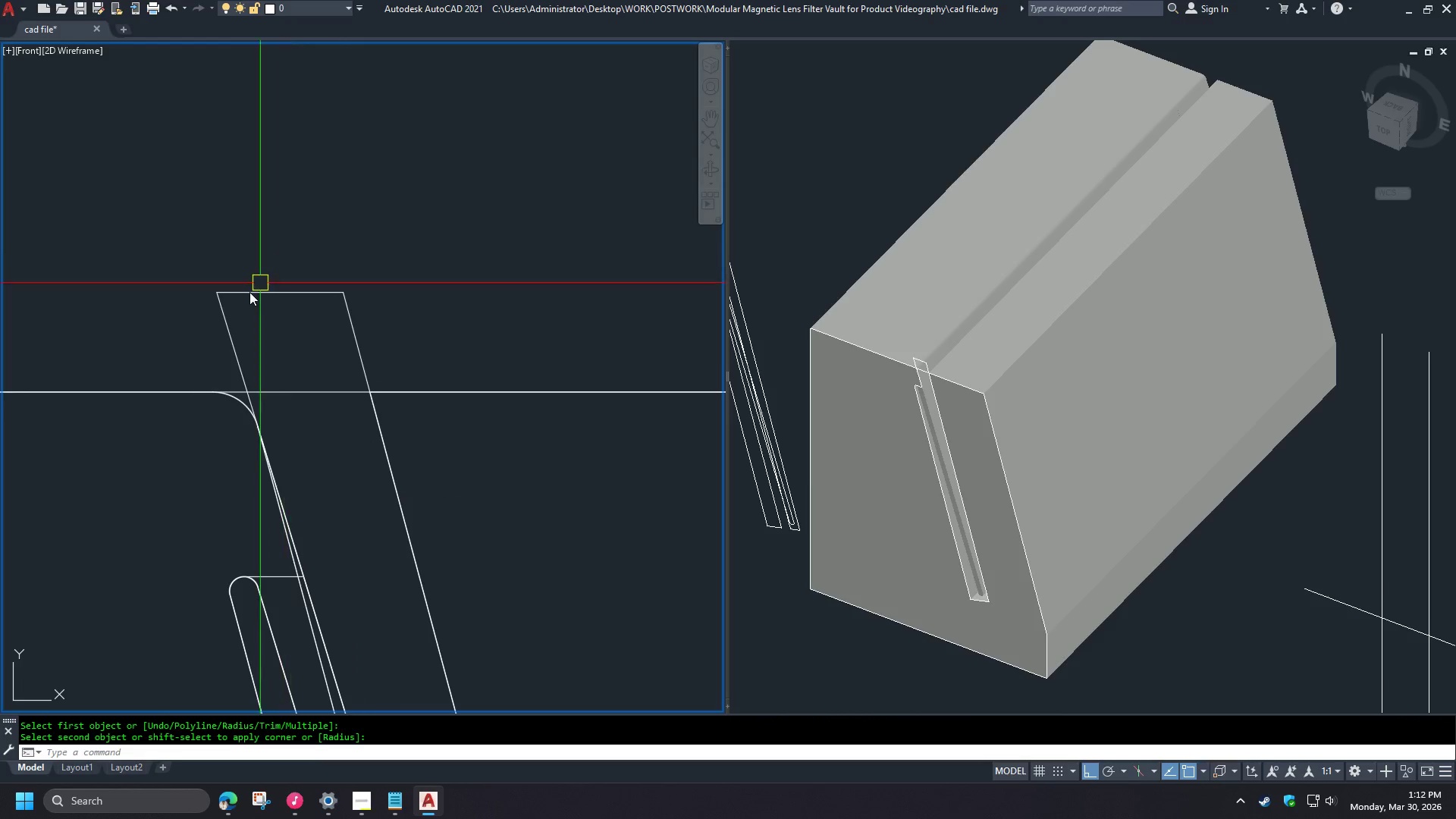 
scroll: coordinate [200, 382], scroll_direction: up, amount: 2.0
 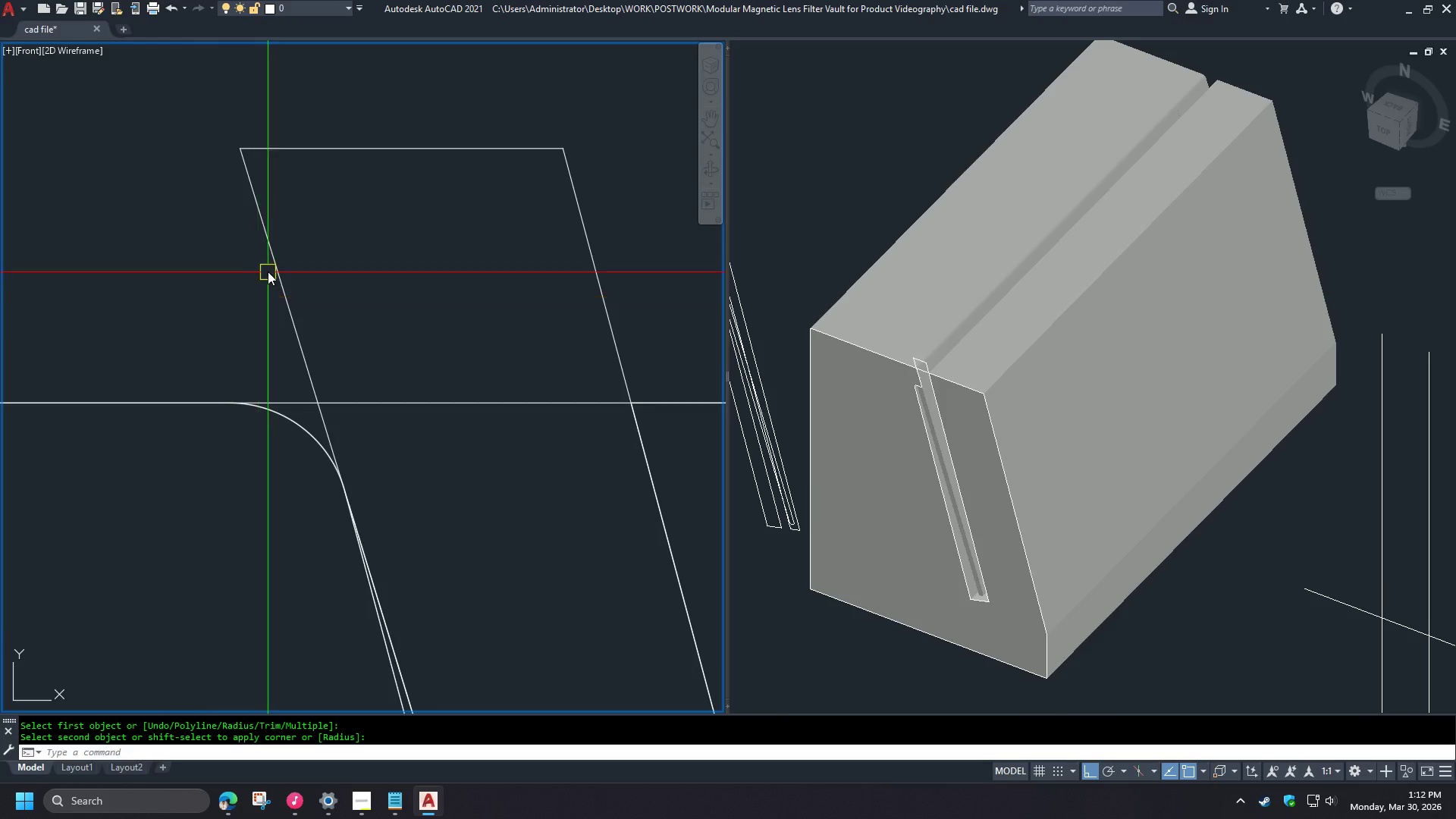 
left_click([273, 268])
 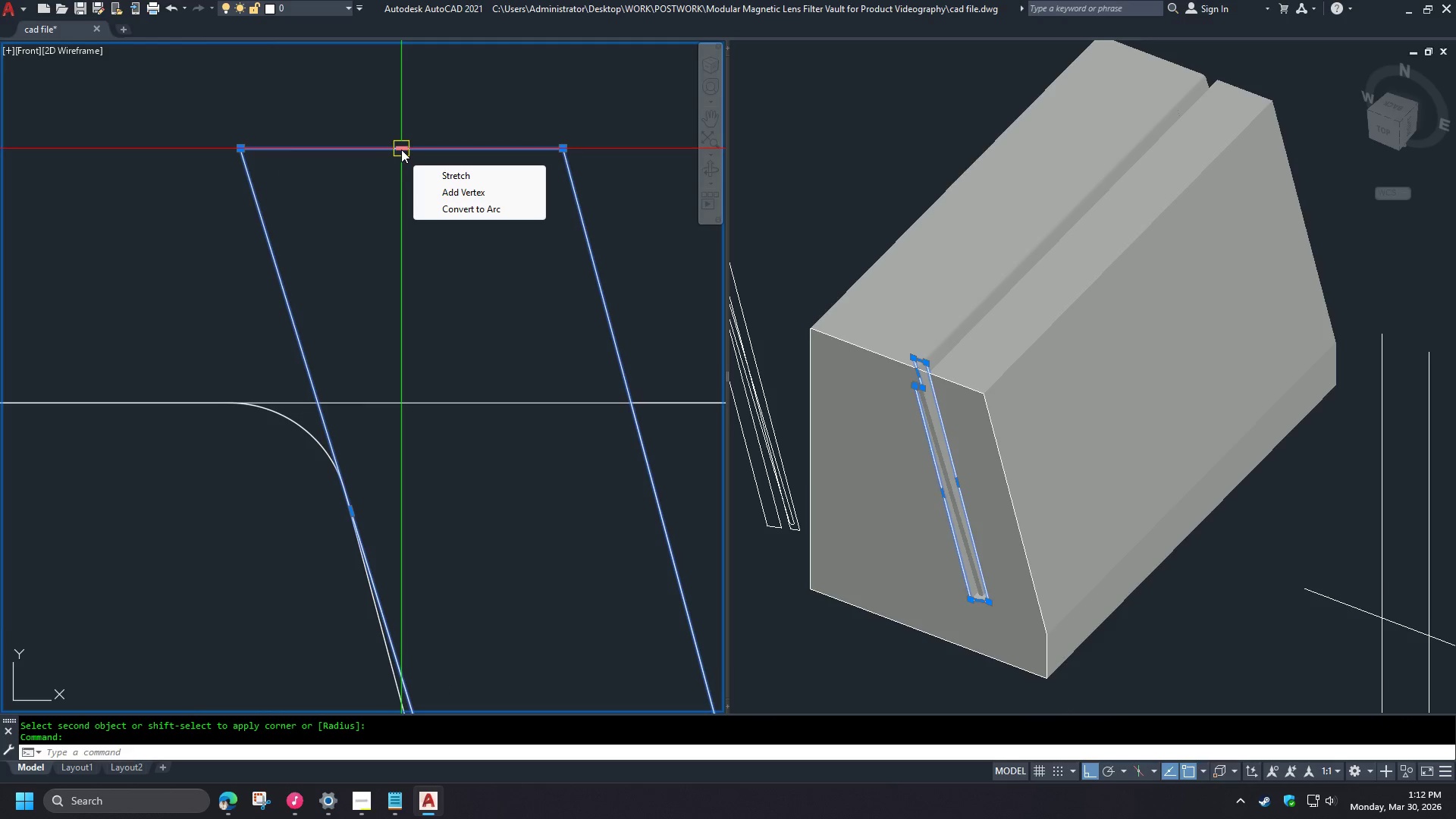 
left_click([447, 196])
 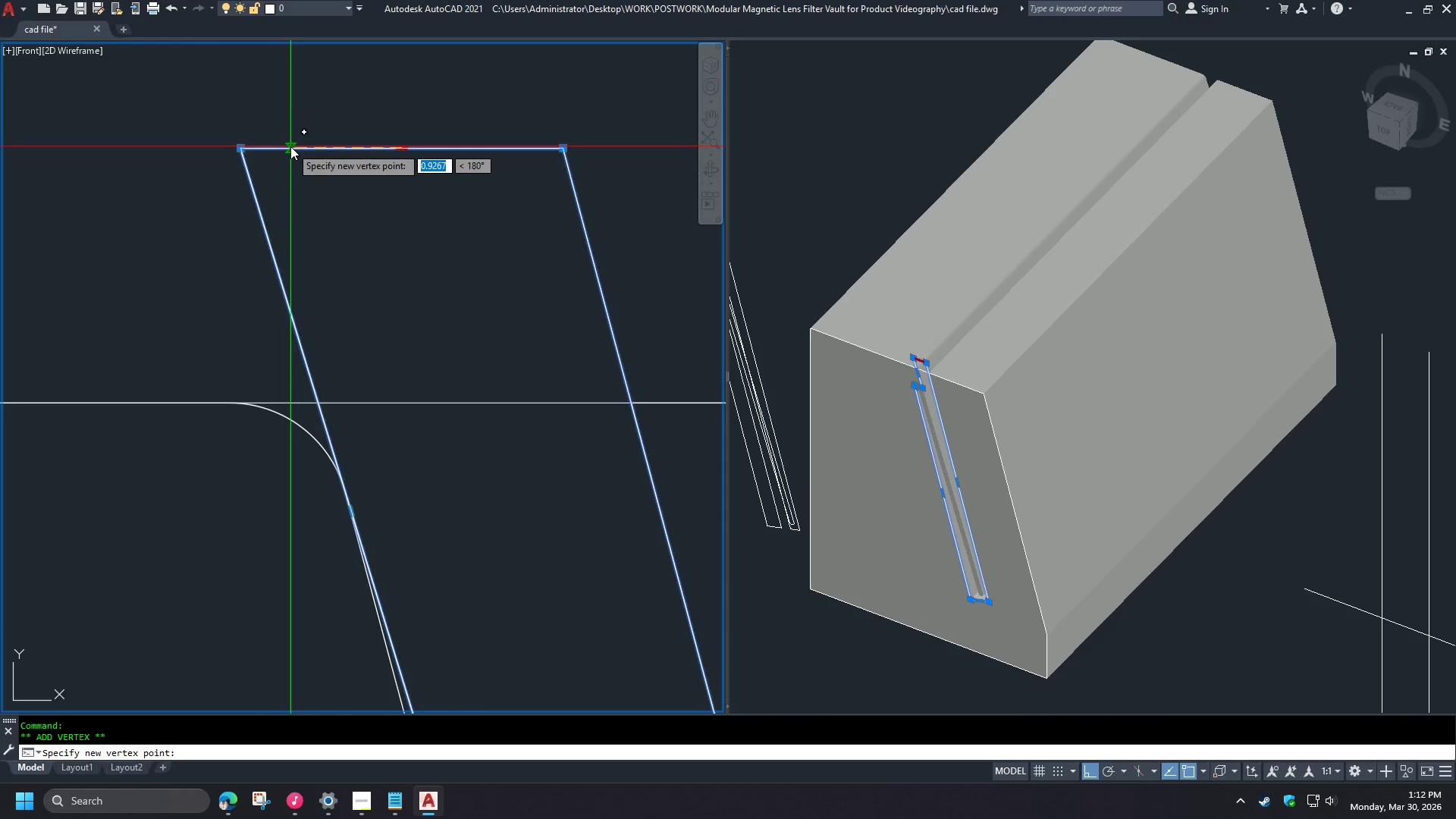 
left_click([290, 146])
 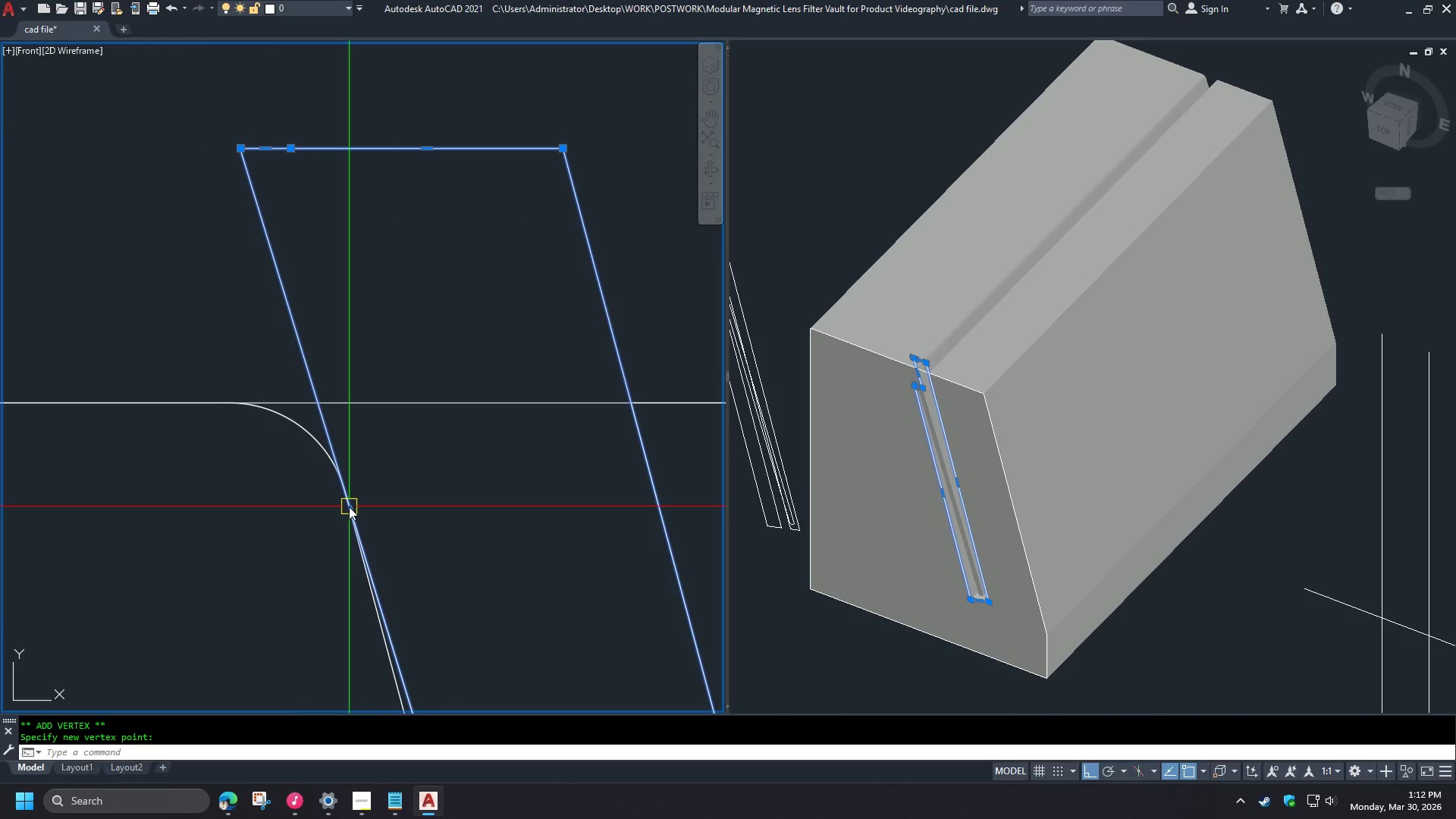 
scroll: coordinate [351, 511], scroll_direction: down, amount: 1.0
 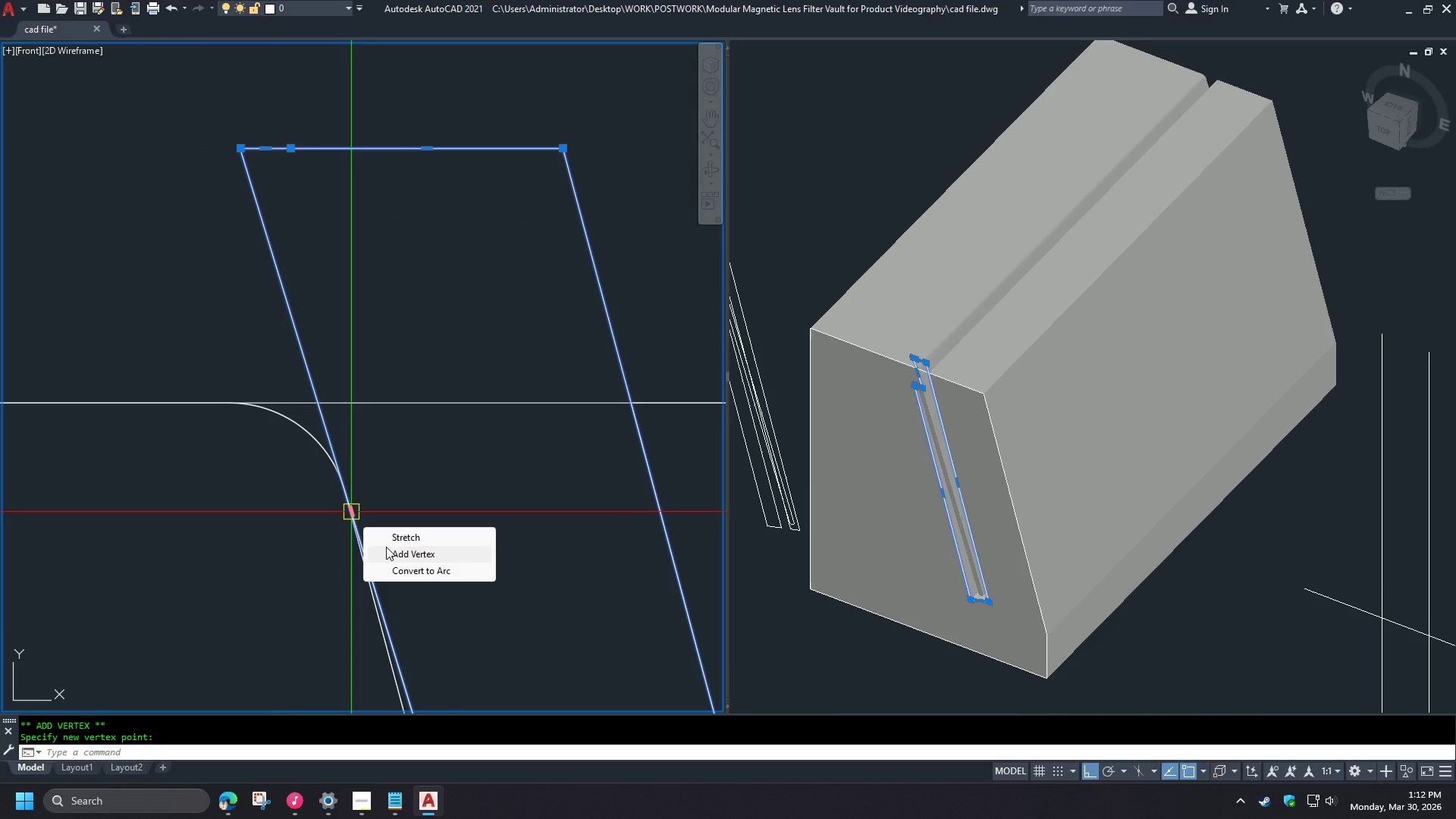 
left_click([389, 552])
 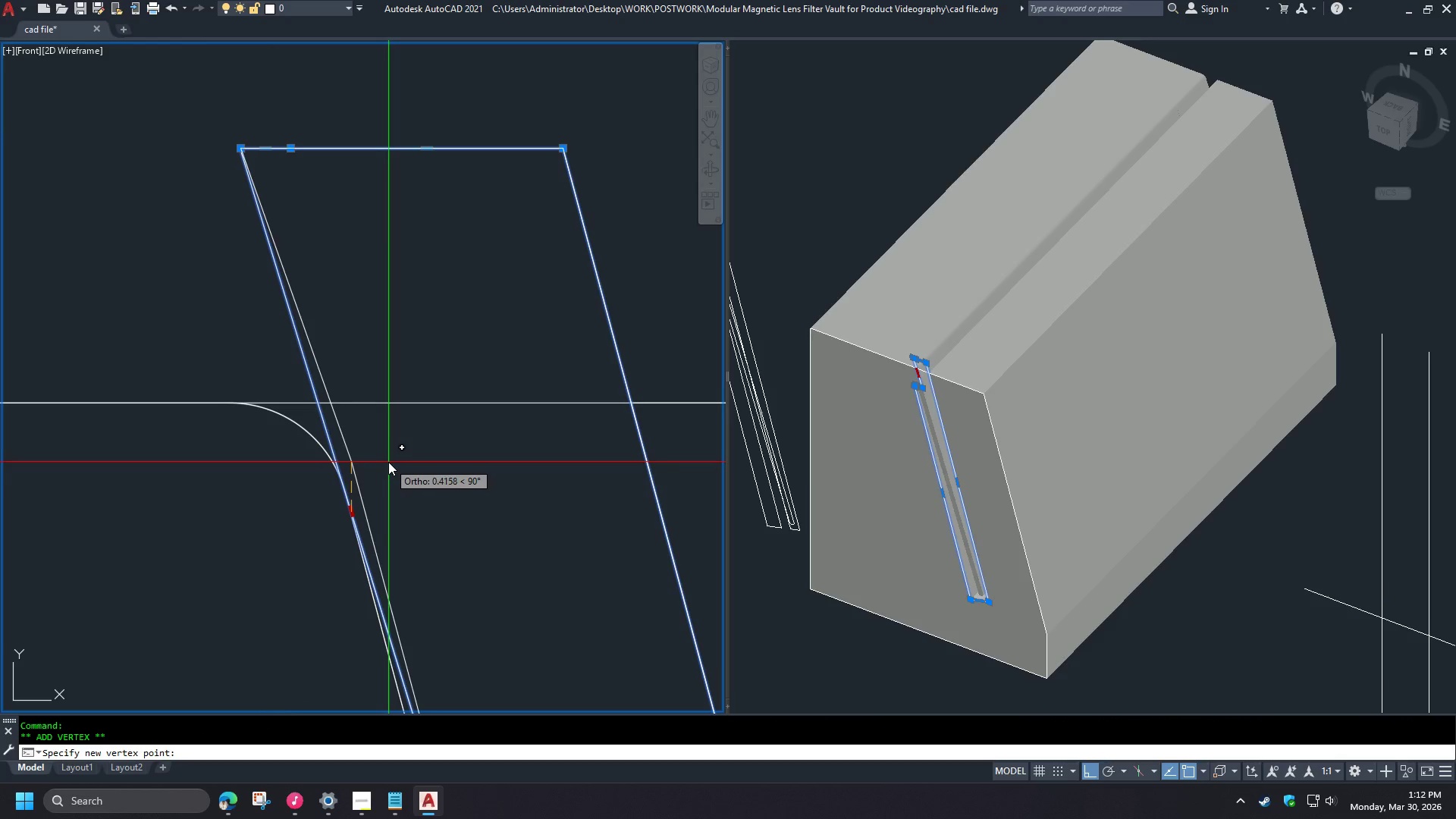 
scroll: coordinate [364, 415], scroll_direction: down, amount: 2.0
 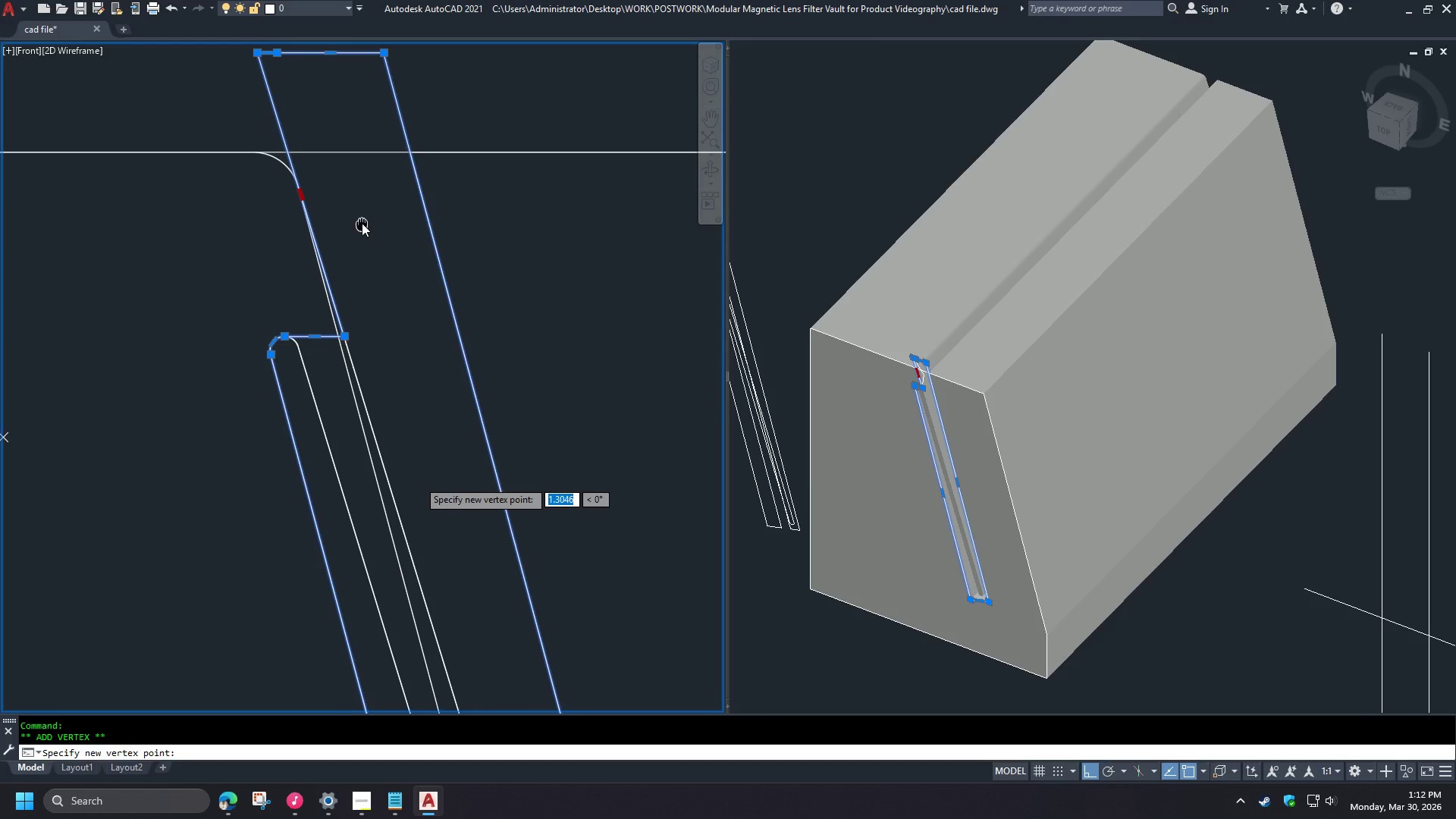 
scroll: coordinate [348, 435], scroll_direction: up, amount: 2.0
 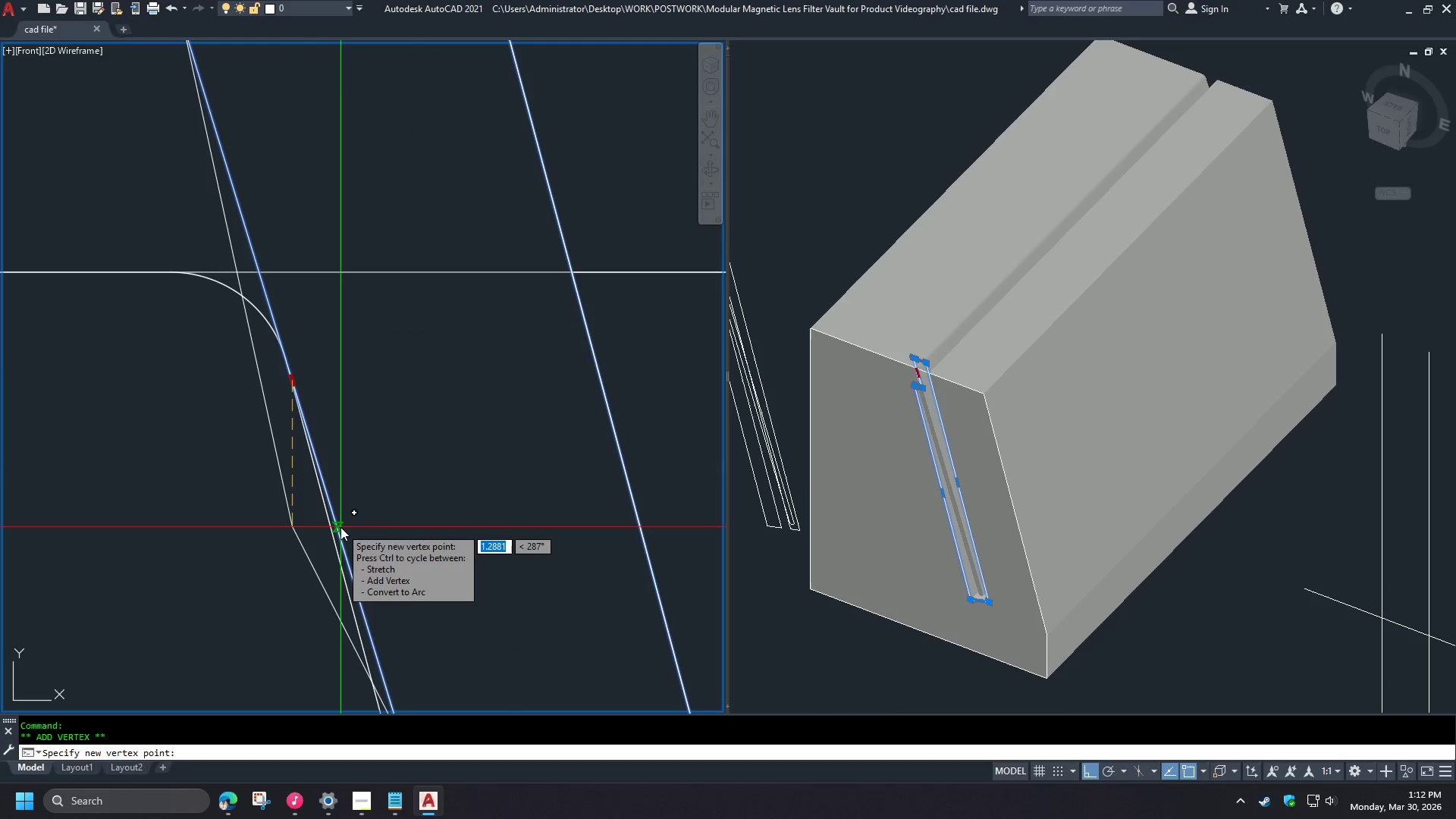 
left_click([340, 527])
 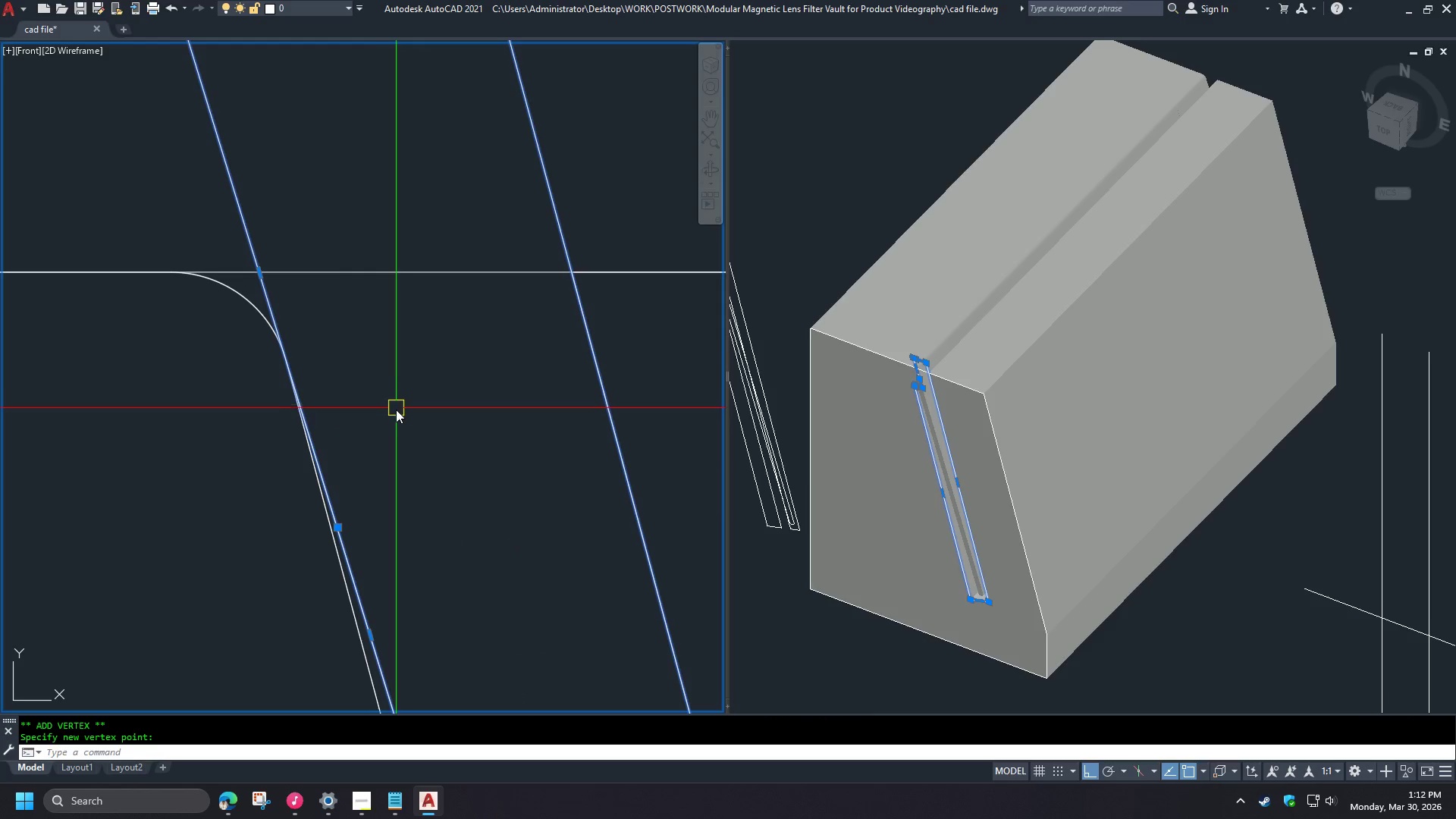 
scroll: coordinate [398, 425], scroll_direction: down, amount: 2.0
 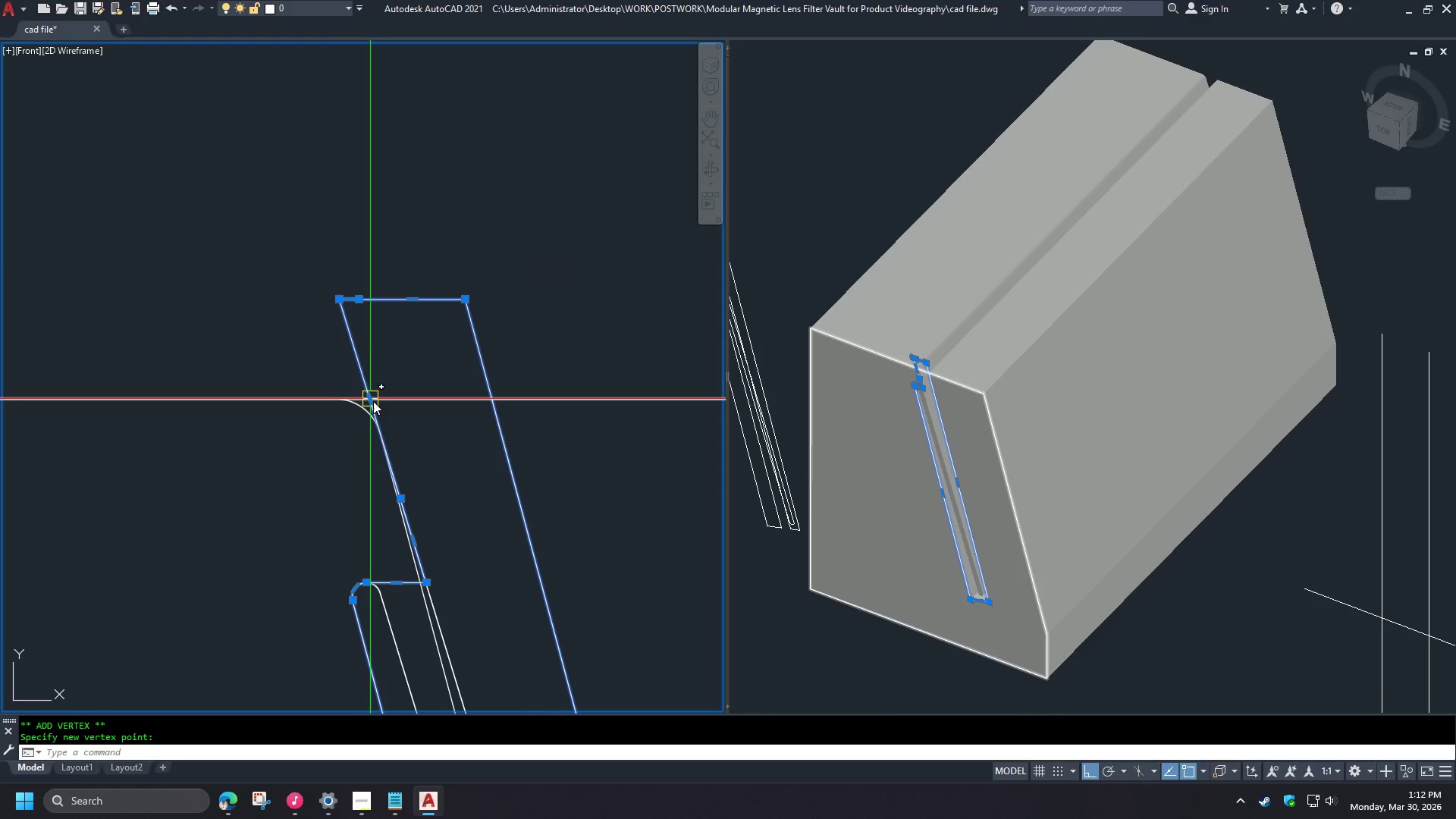 
left_click([419, 444])
 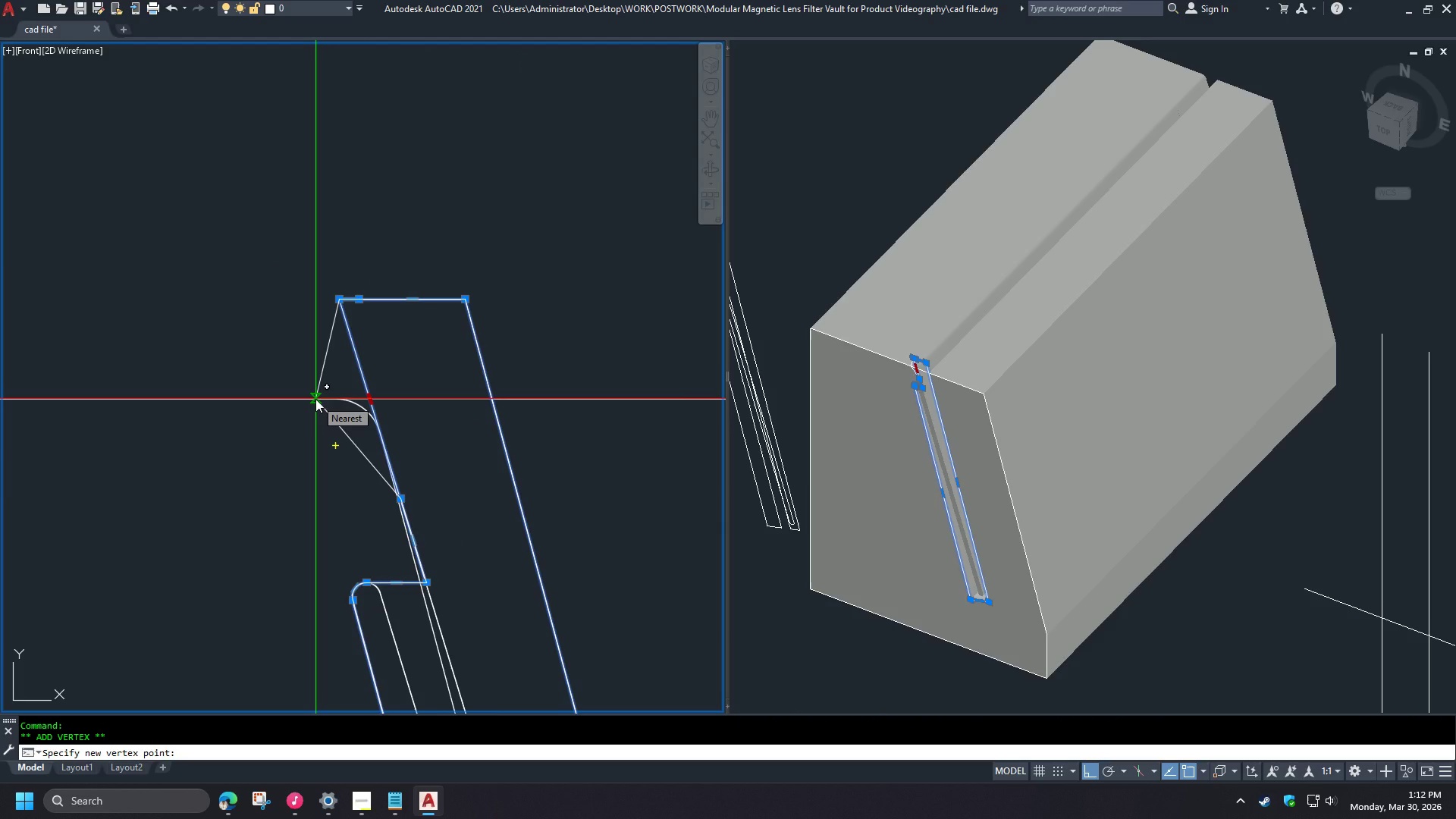 
wait(9.8)
 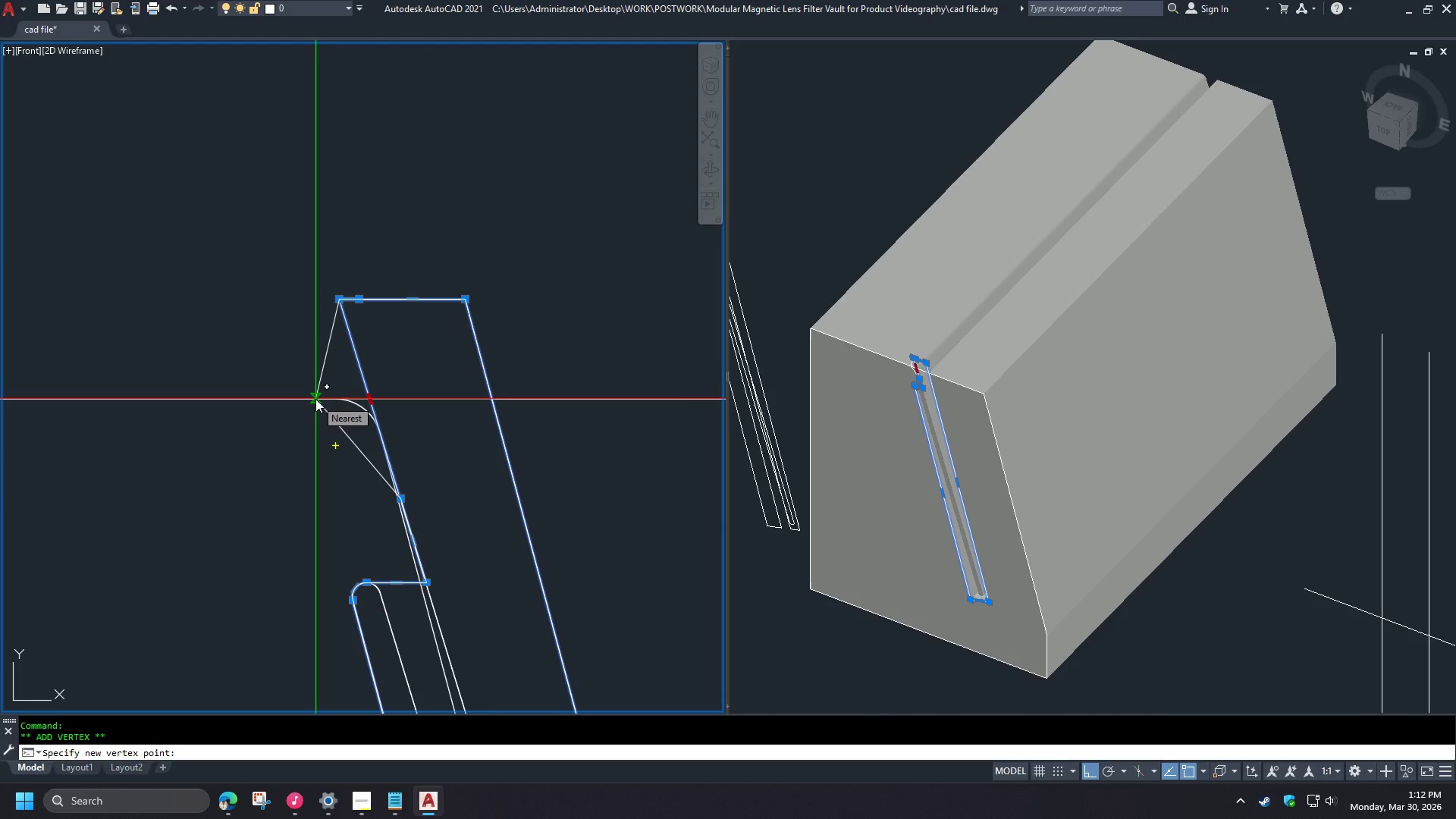 
left_click([315, 399])
 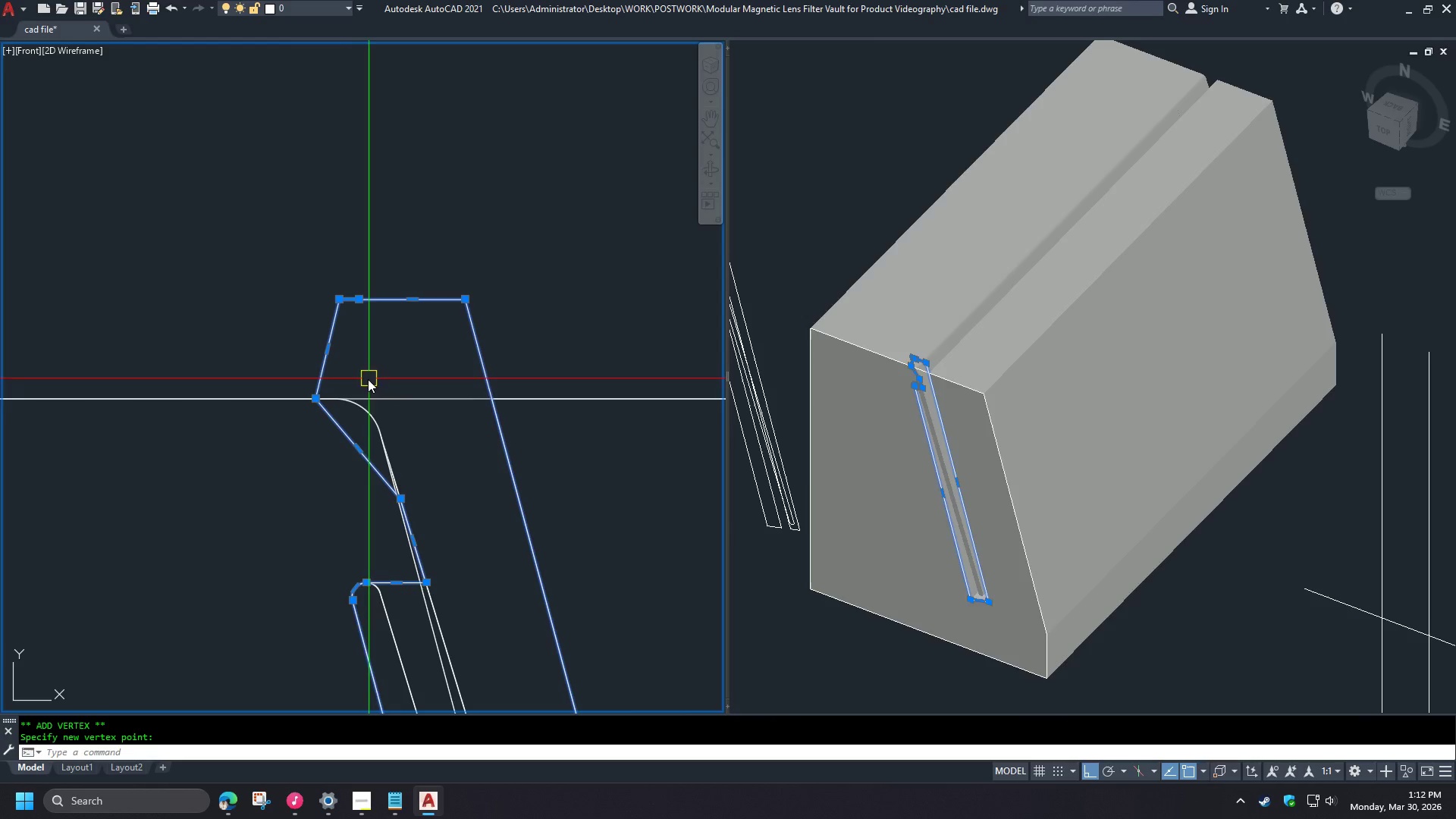 
scroll: coordinate [372, 431], scroll_direction: up, amount: 1.0
 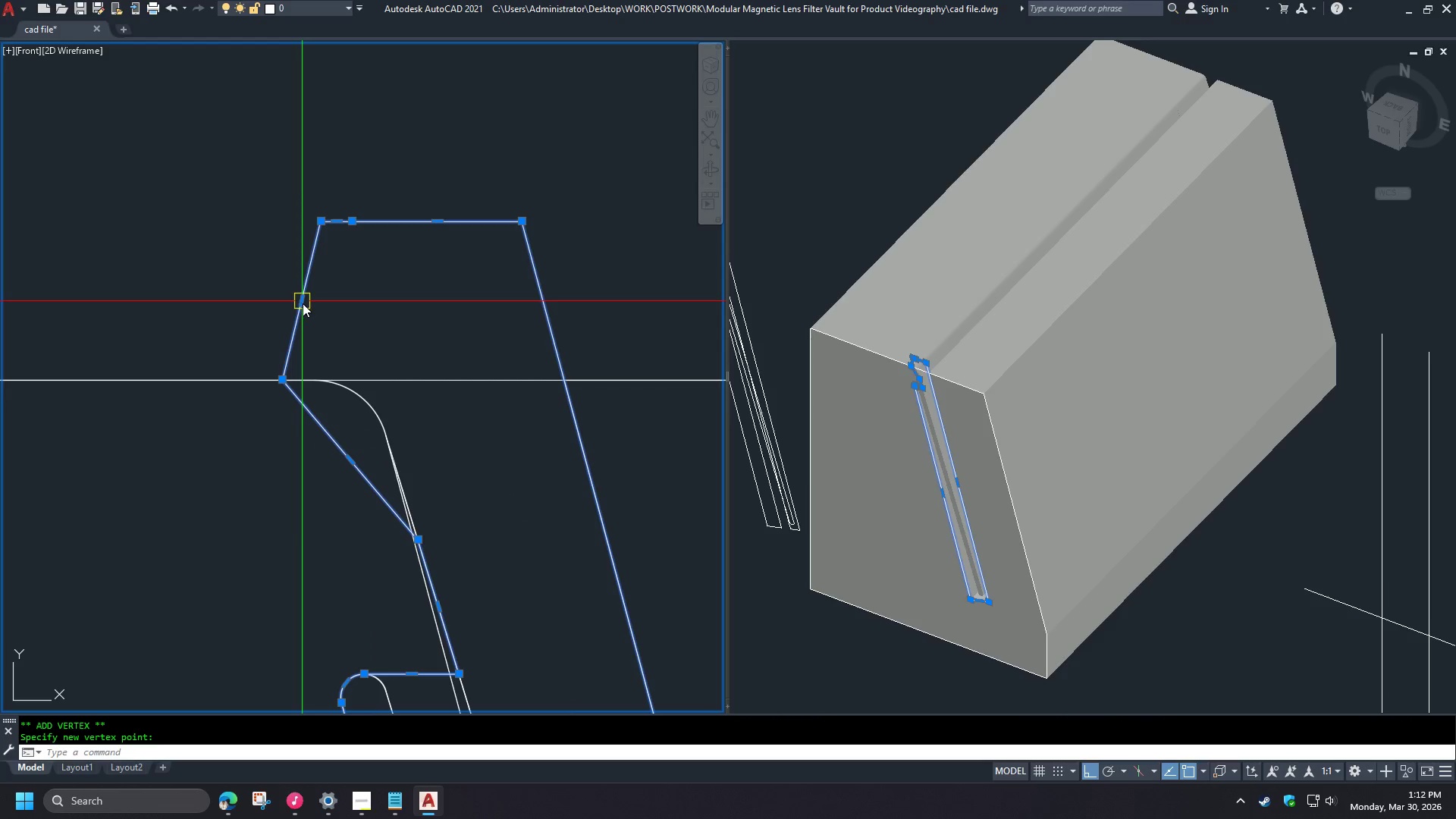 
left_click([356, 348])
 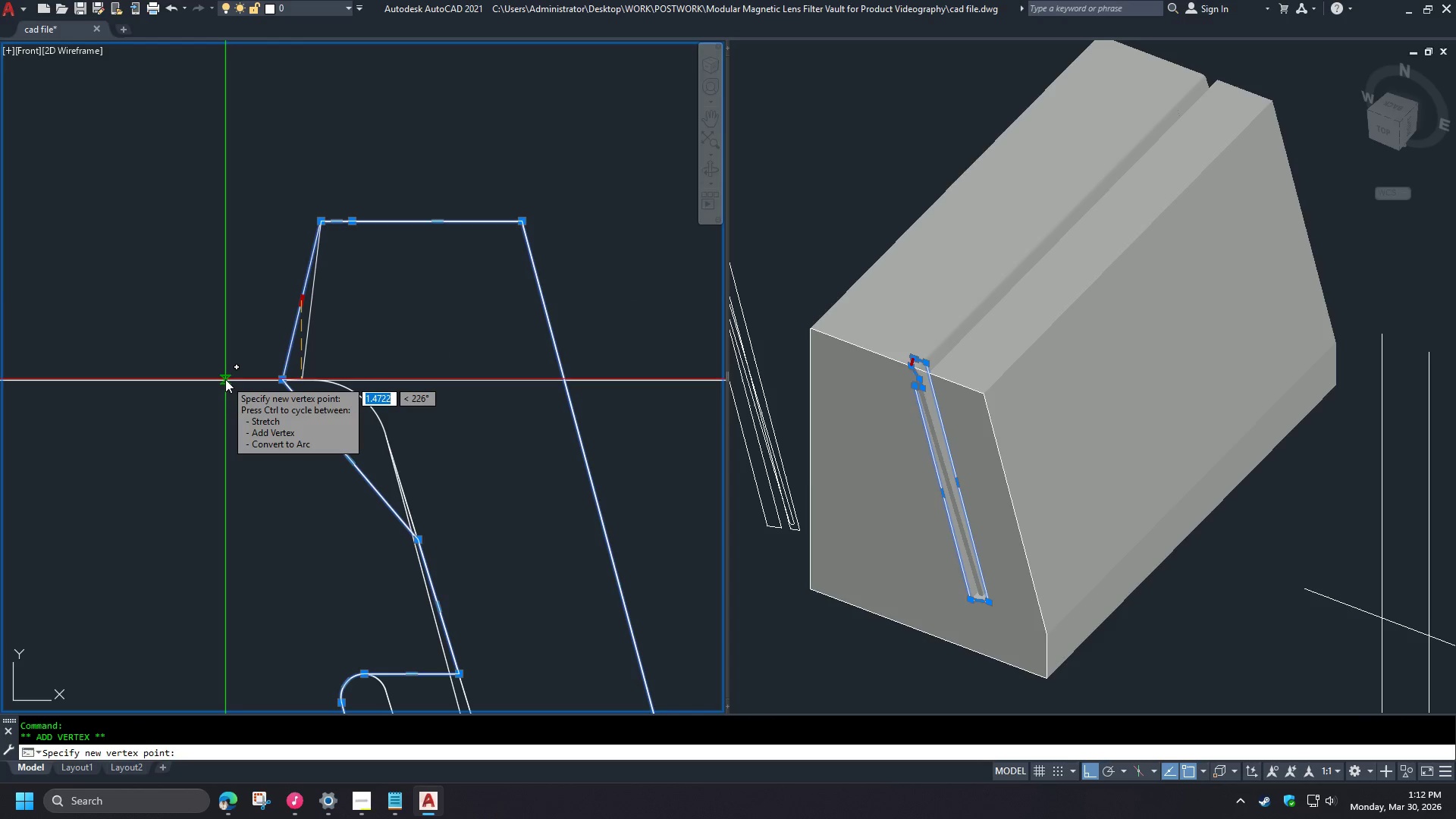 
left_click([225, 379])
 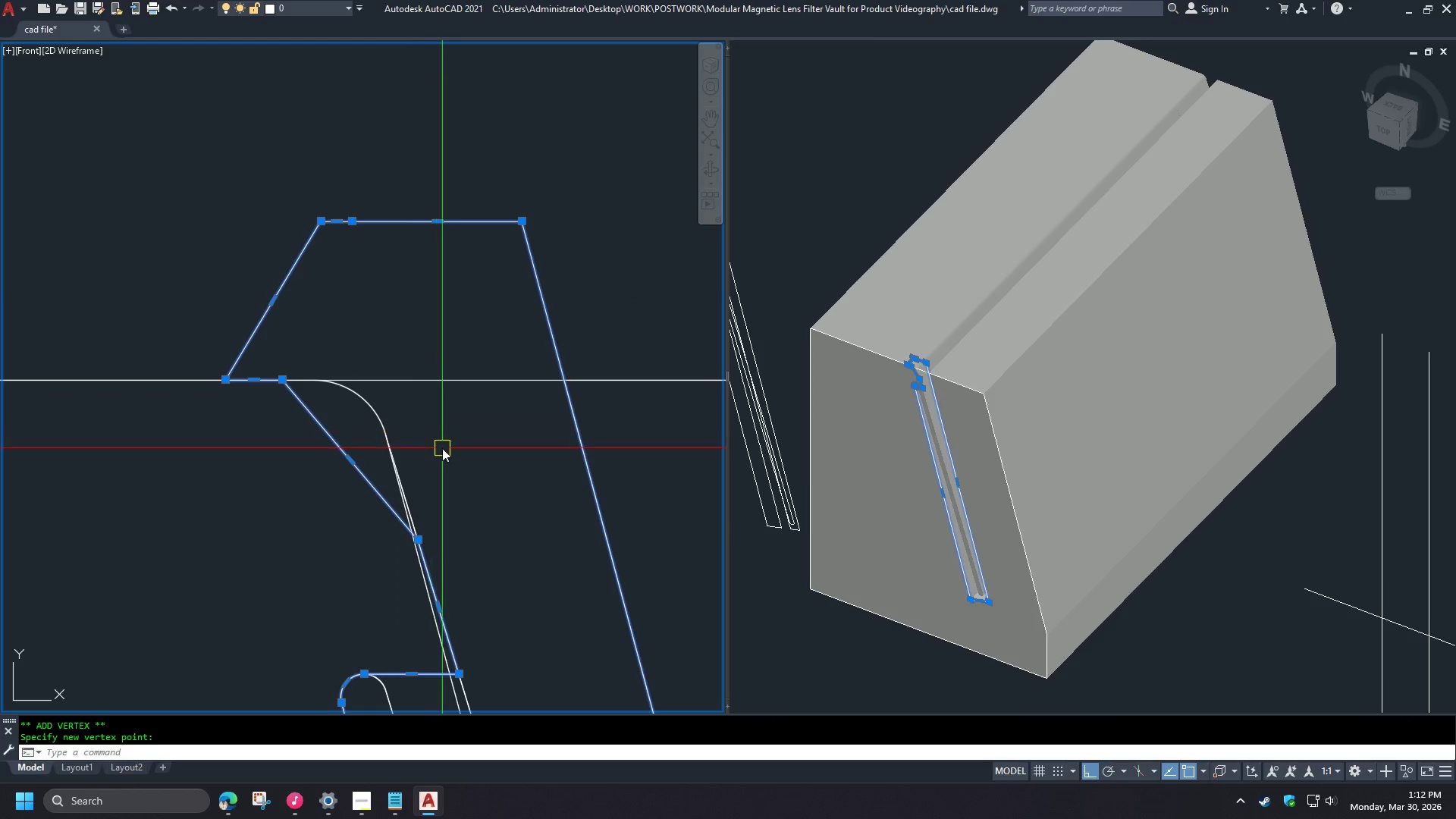 
key(Escape)
 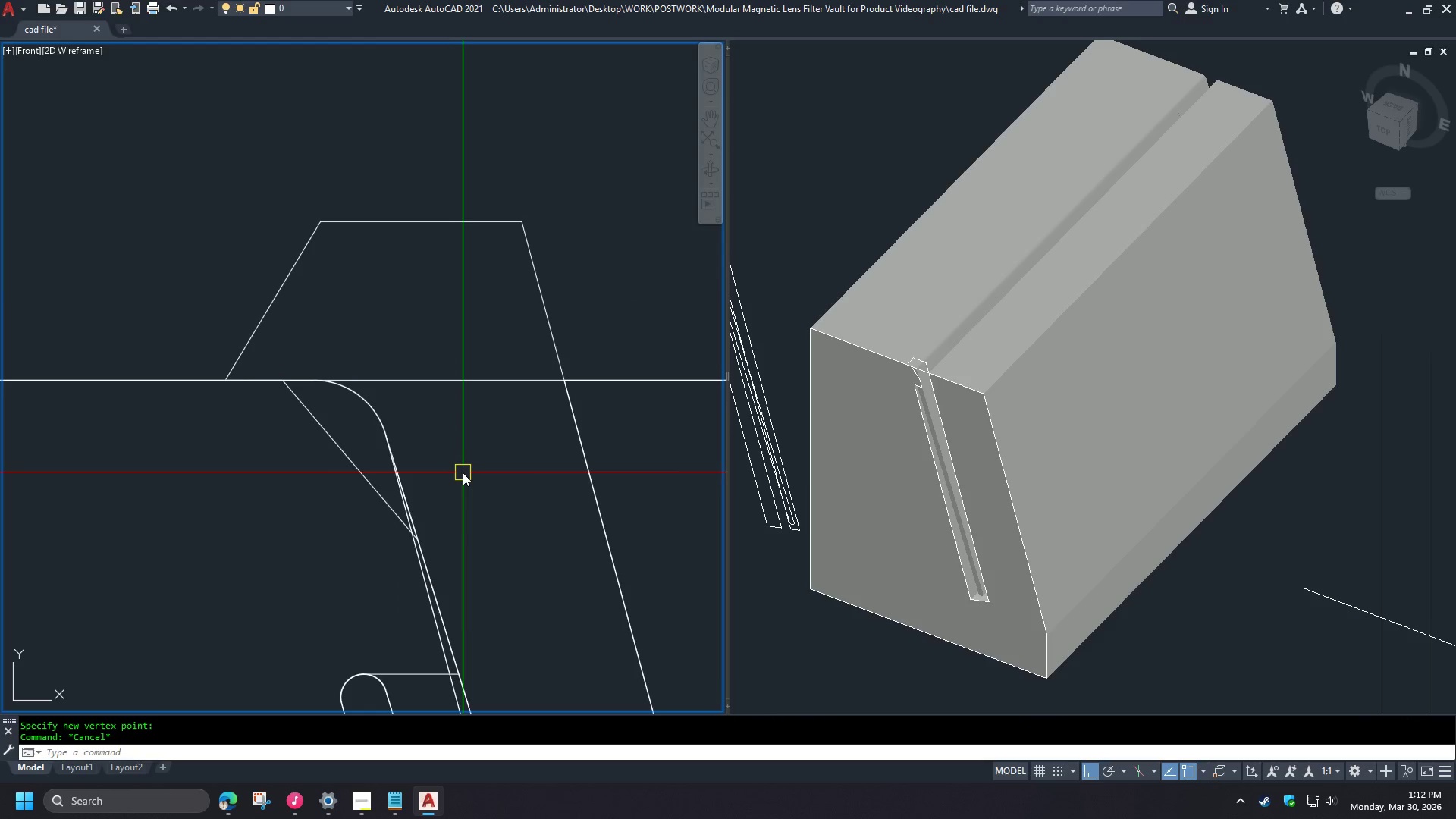 
key(F)
 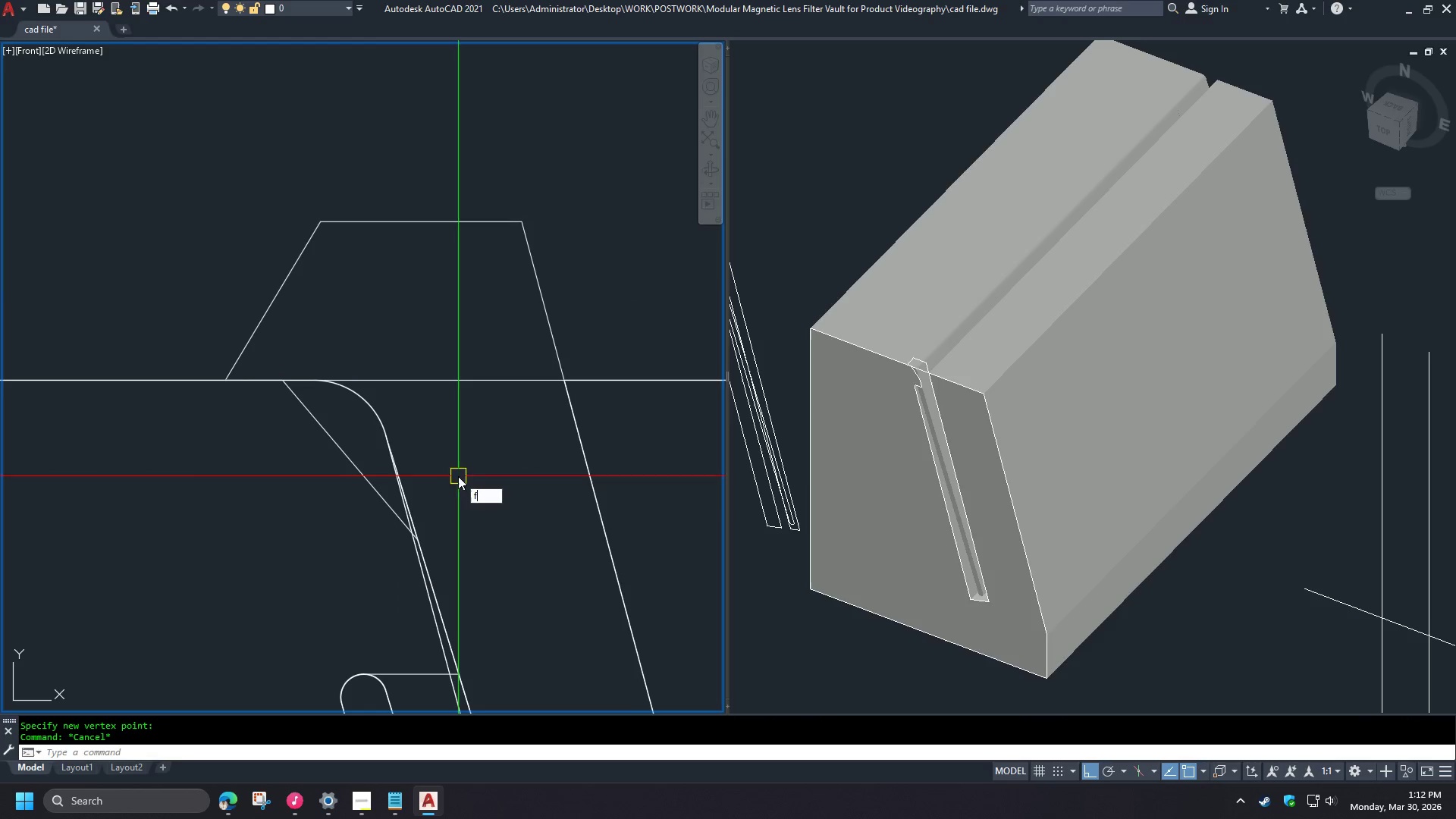 
key(Space)
 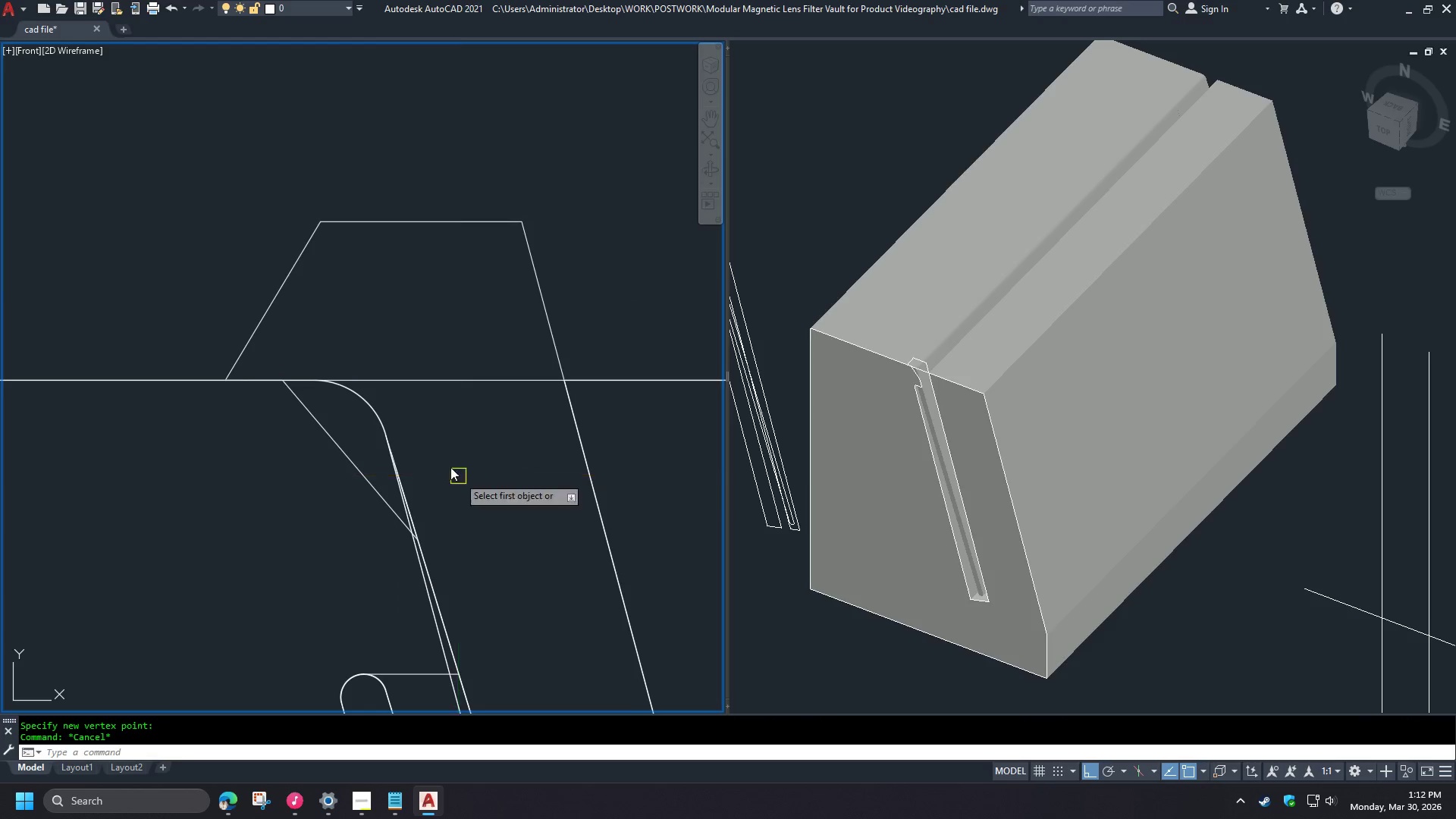 
key(R)
 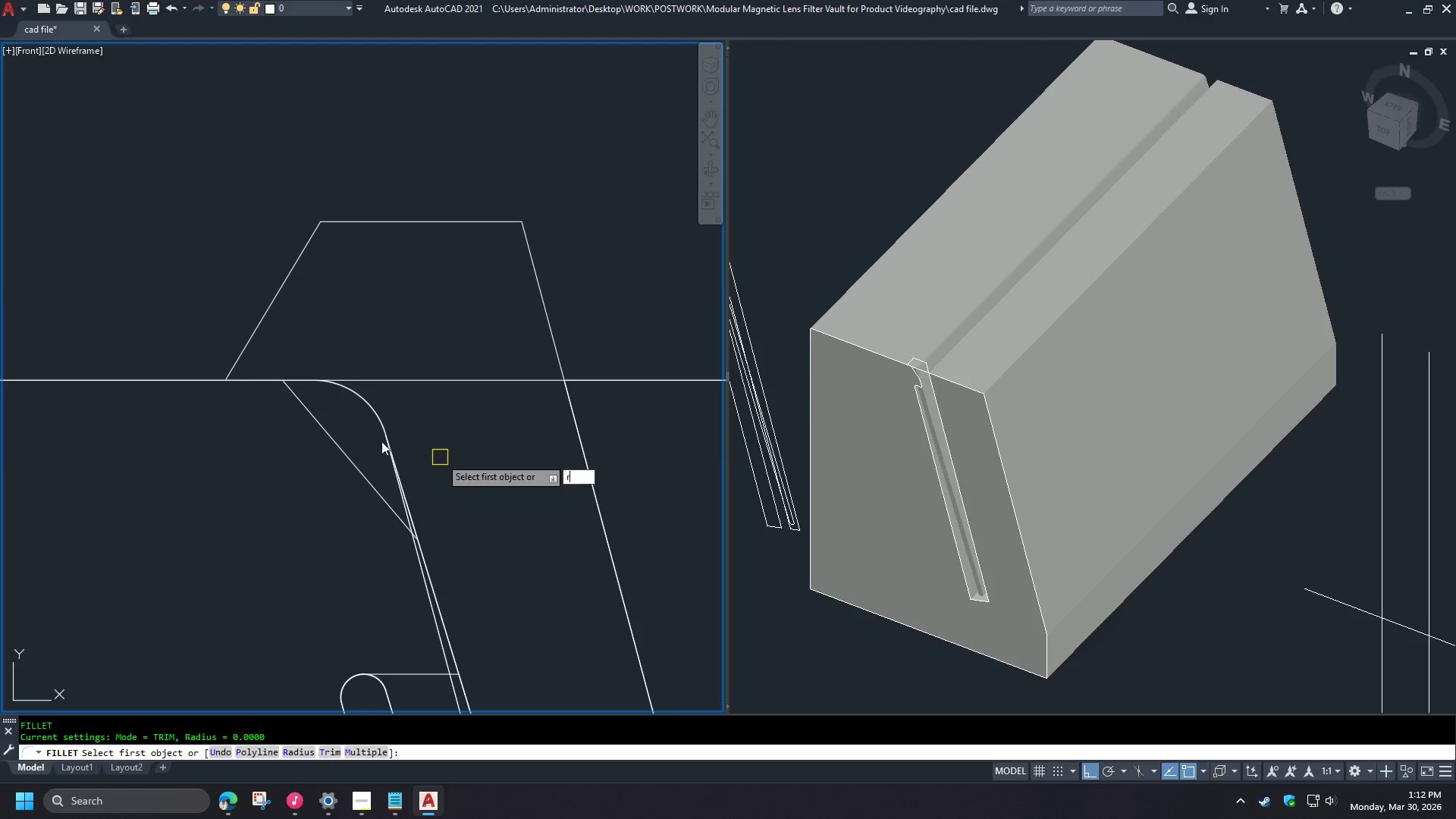 
key(Space)
 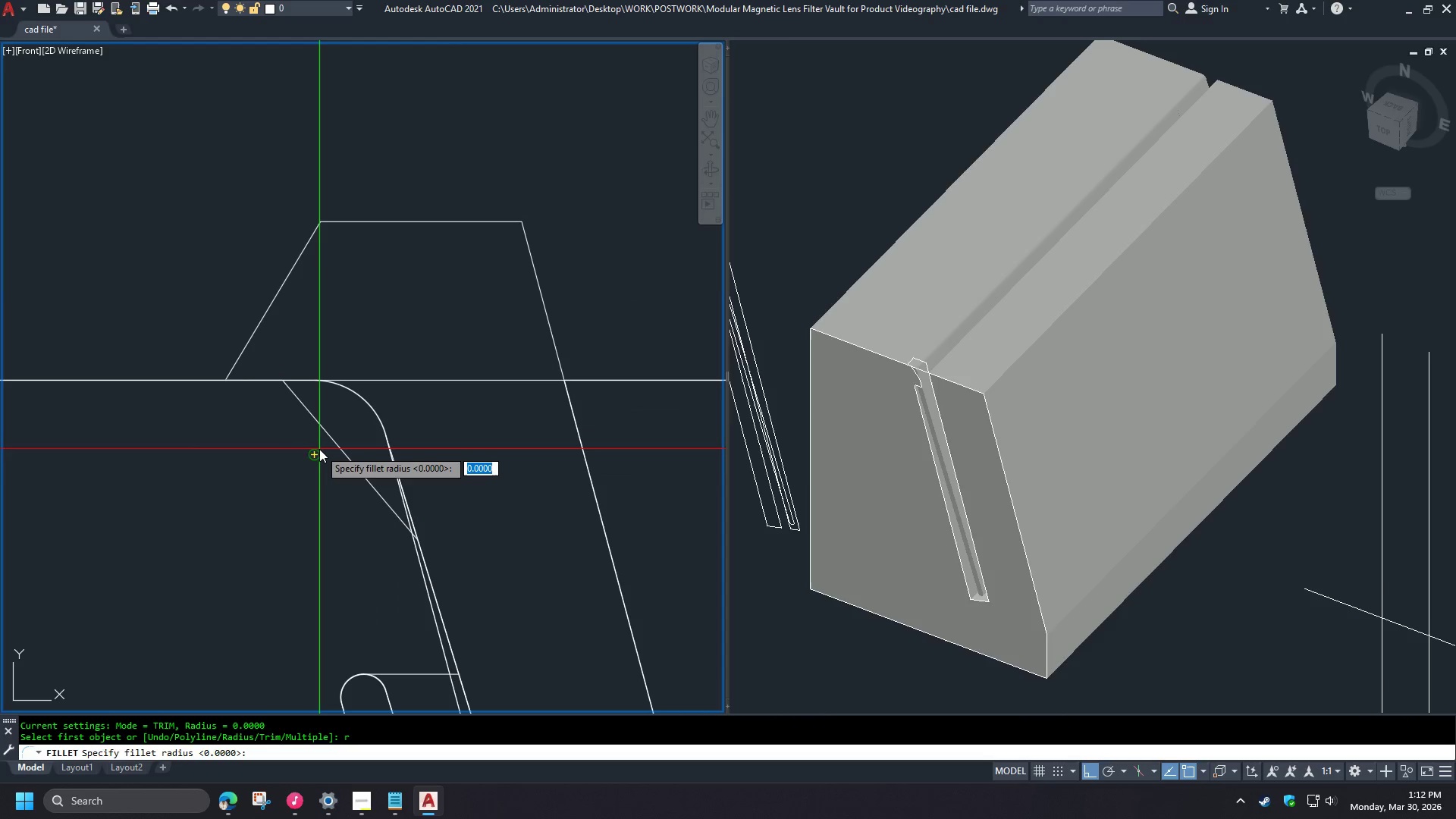 
left_click([319, 450])
 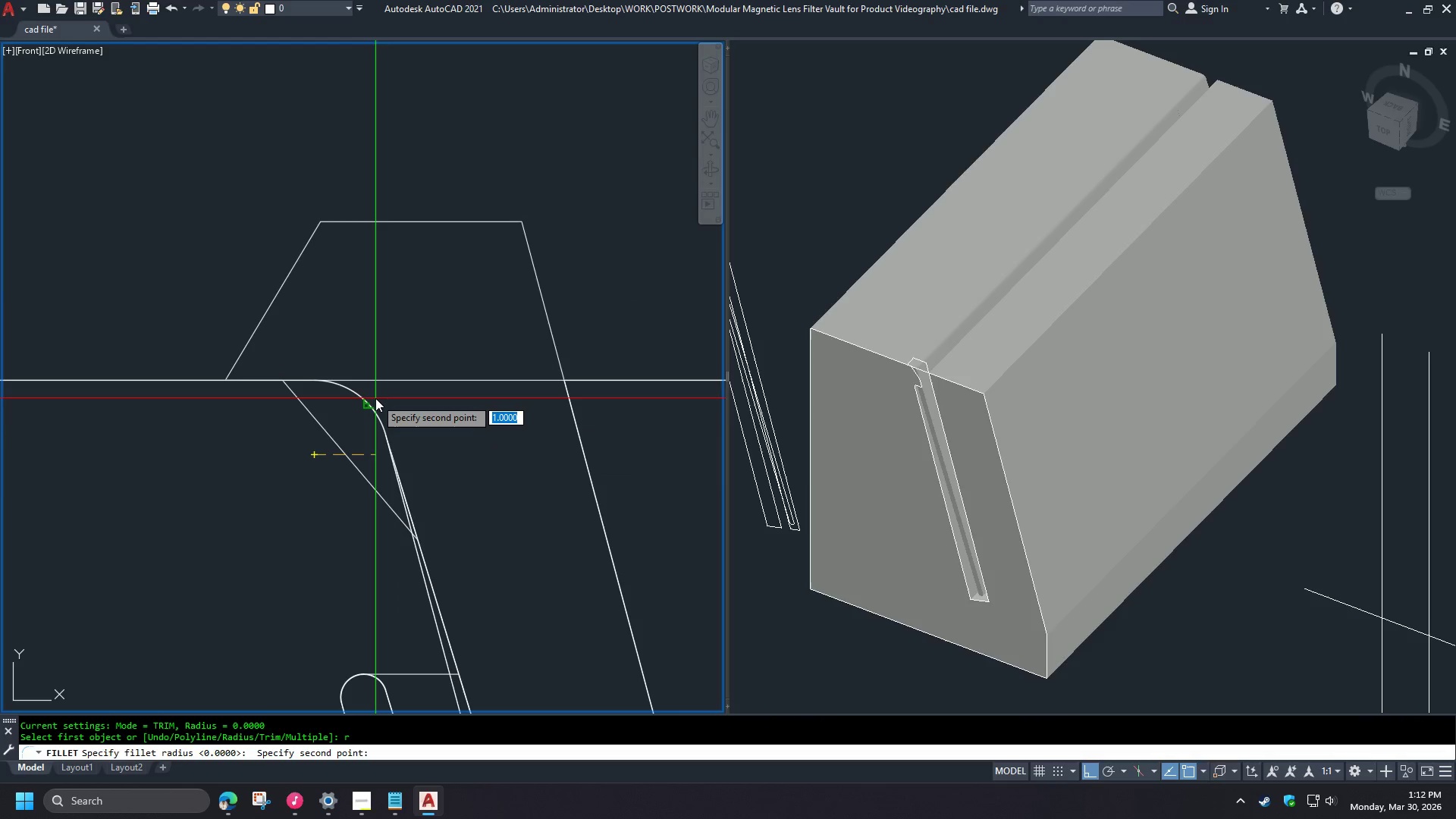 
left_click([375, 398])
 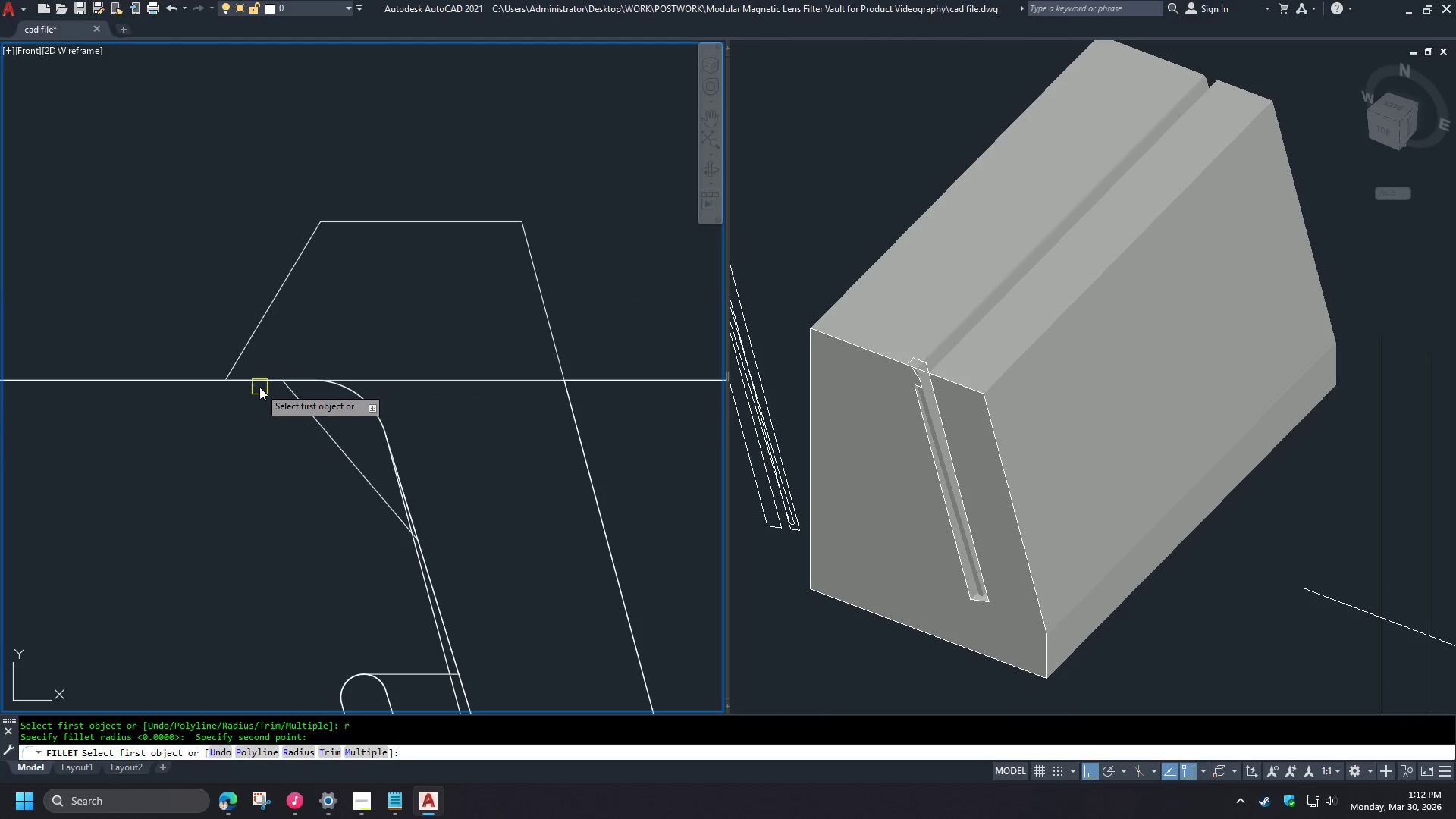 
left_click([261, 384])
 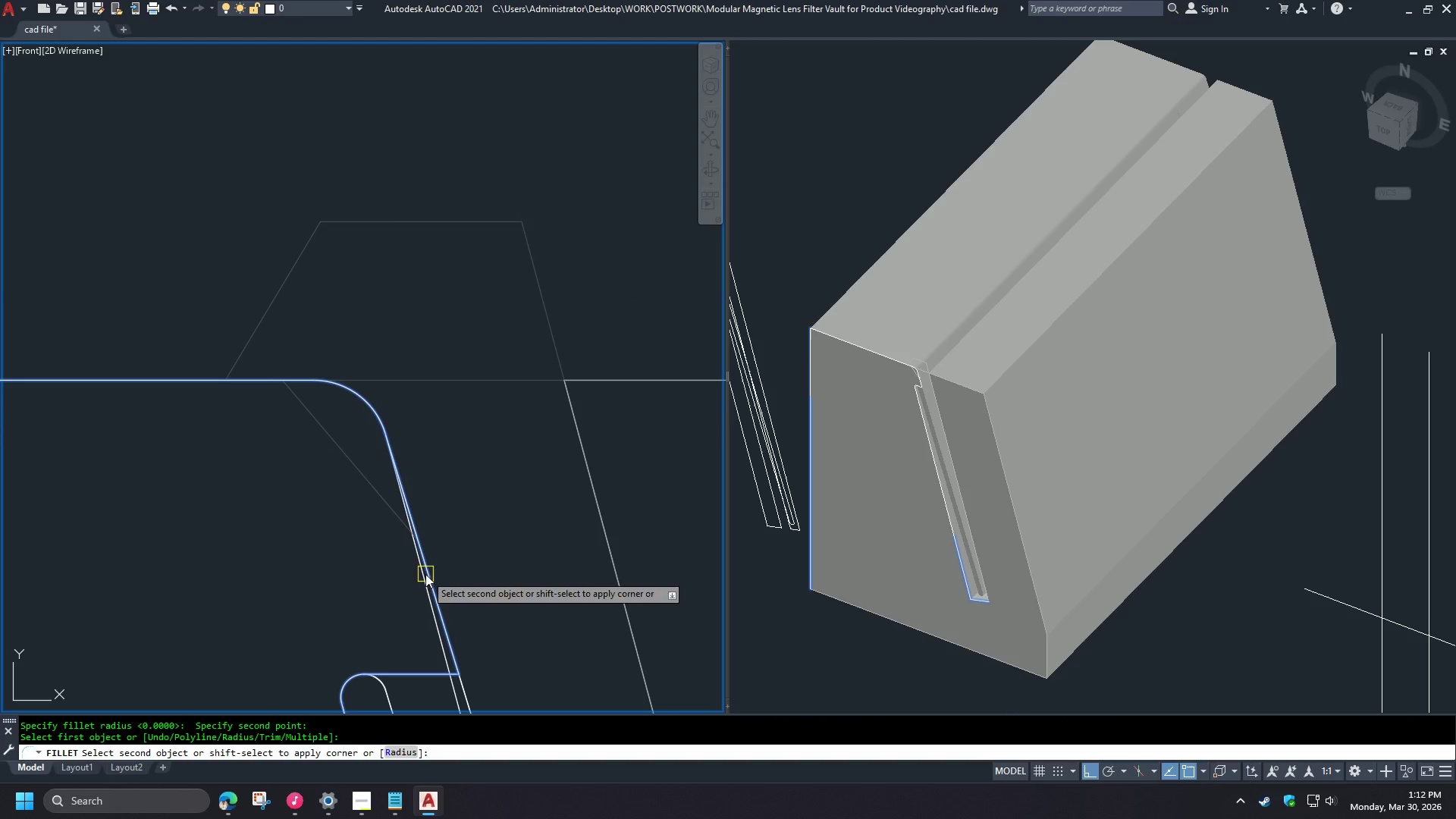 
key(Escape)
 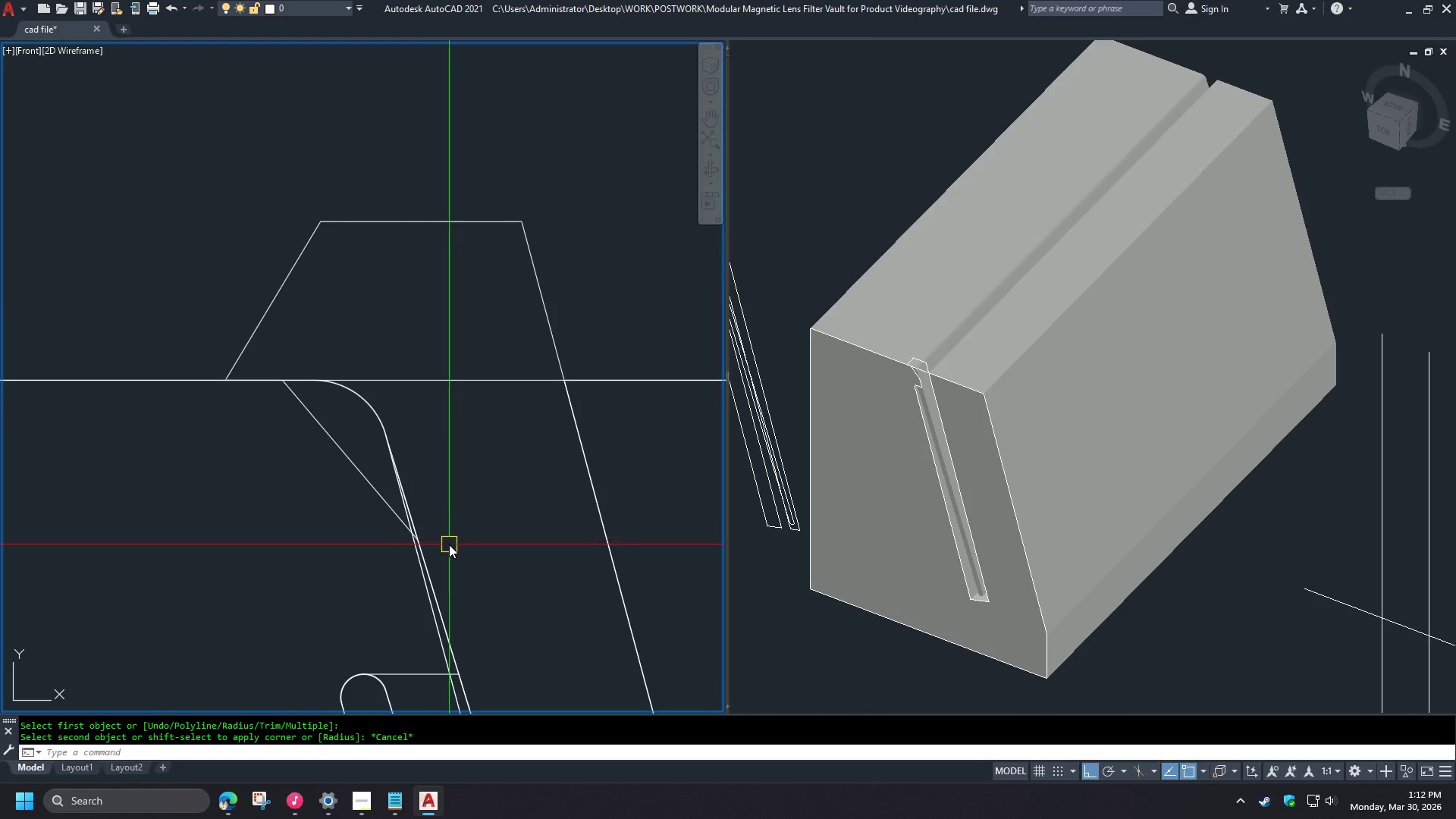 
key(F)
 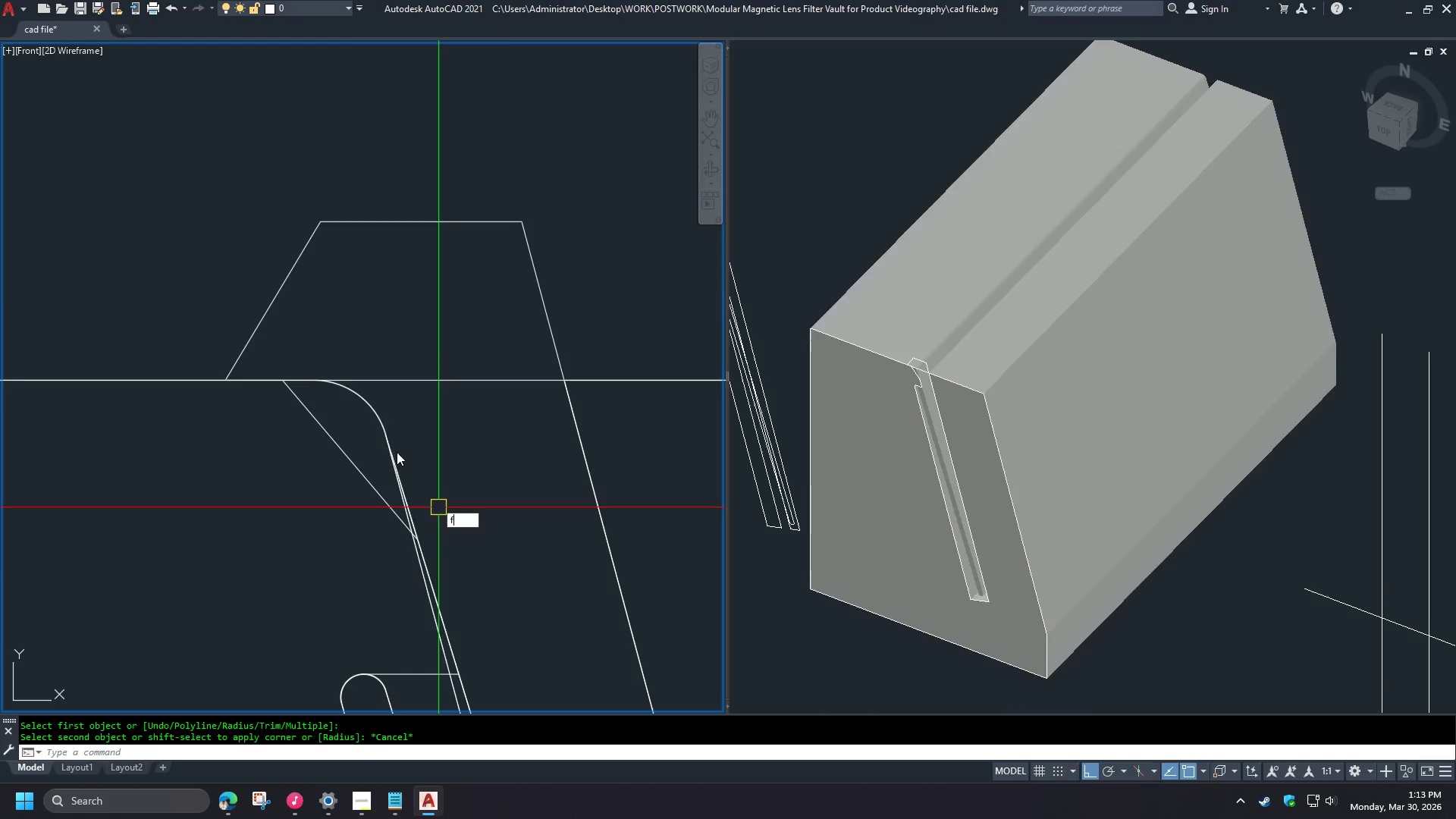 
key(Space)
 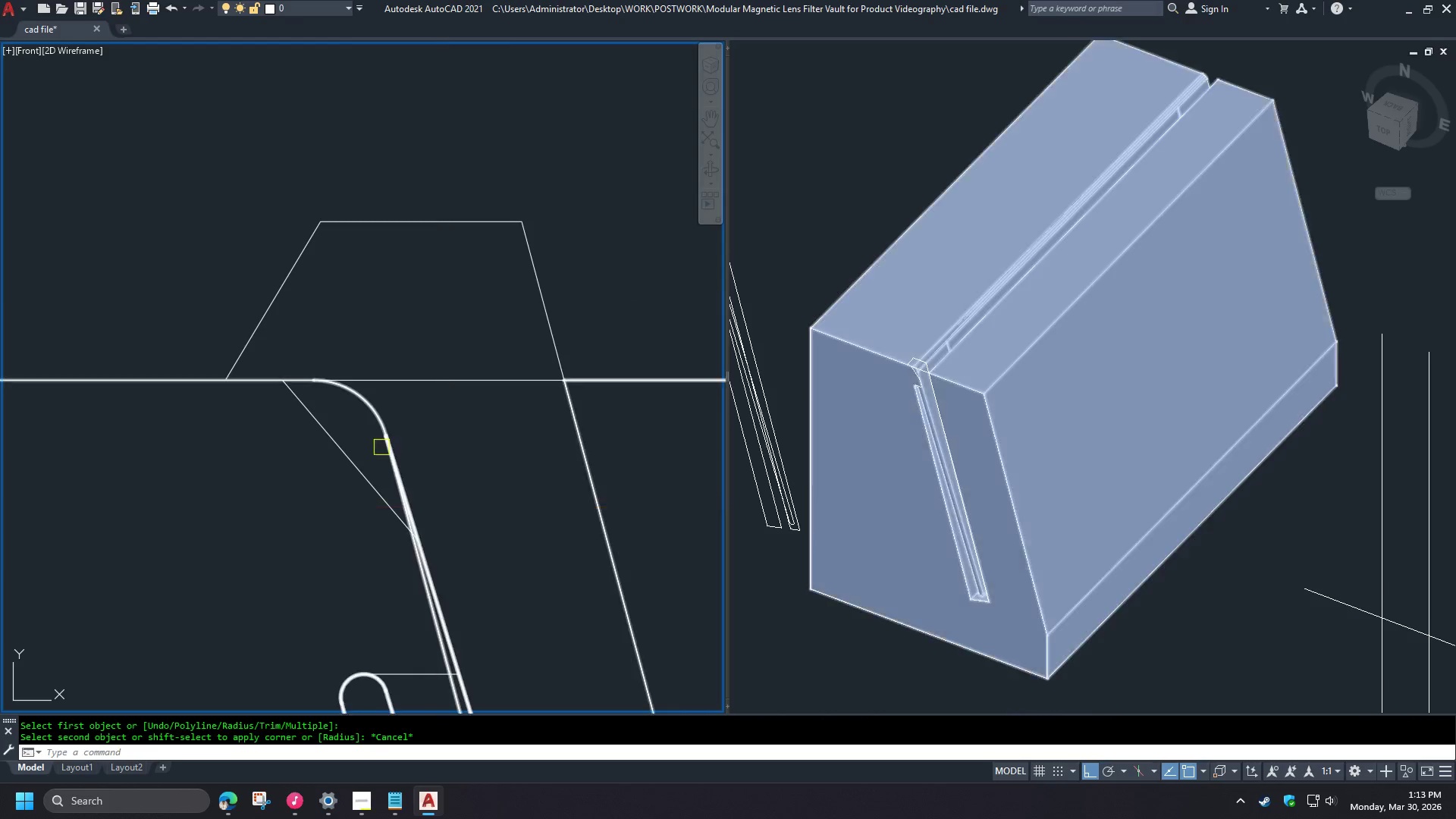 
key(R)
 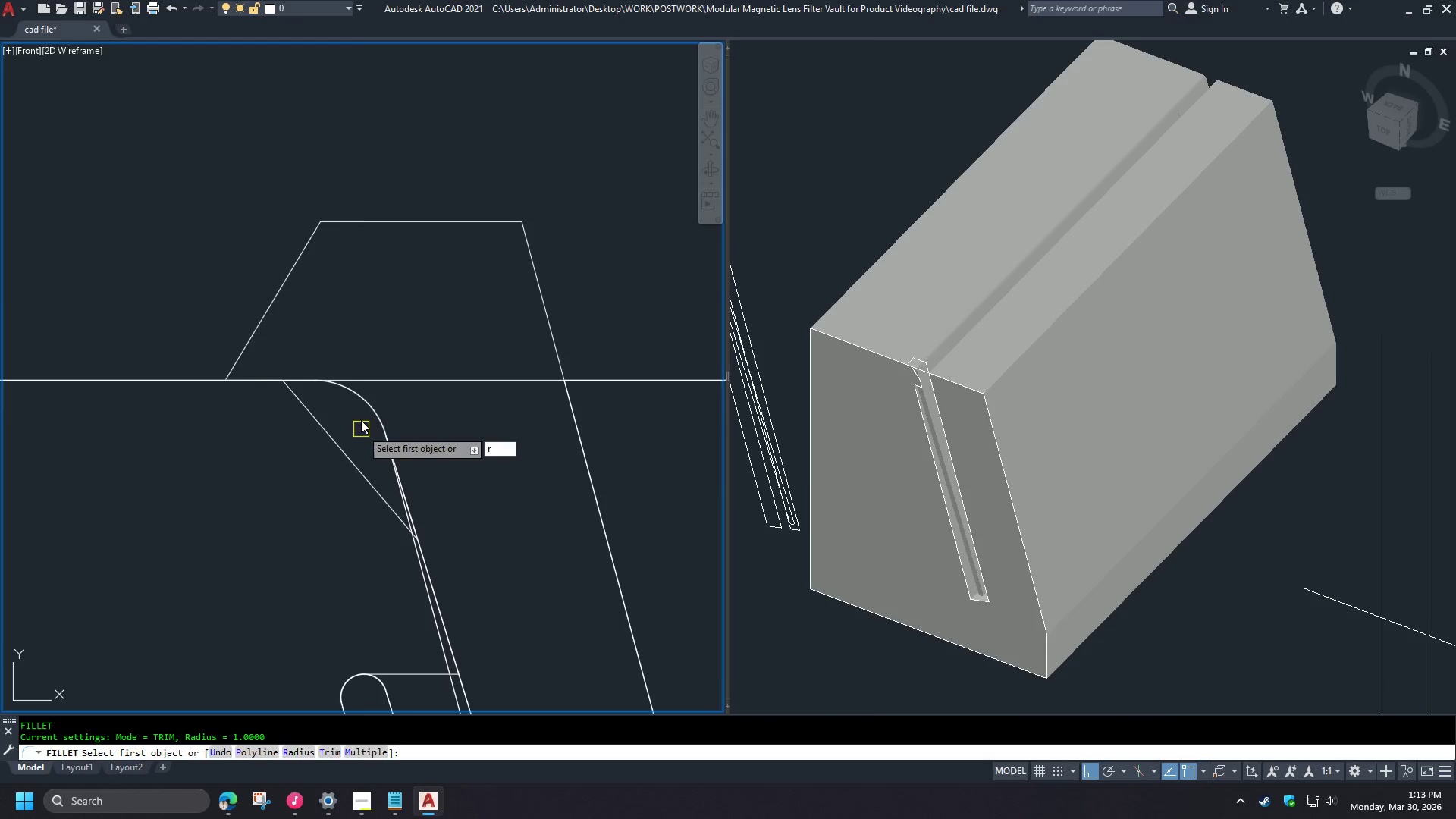 
key(Space)
 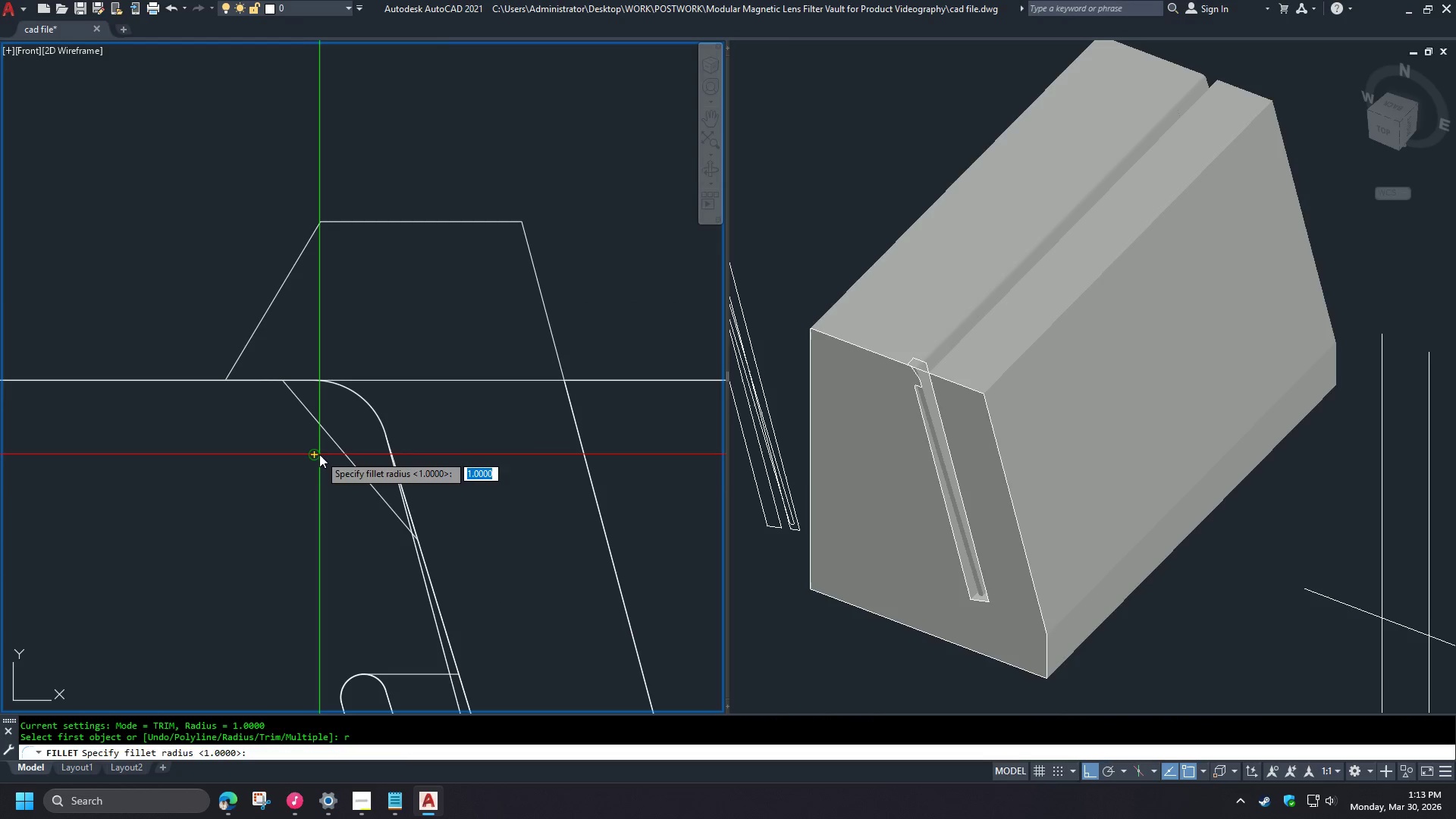 
left_click([317, 457])
 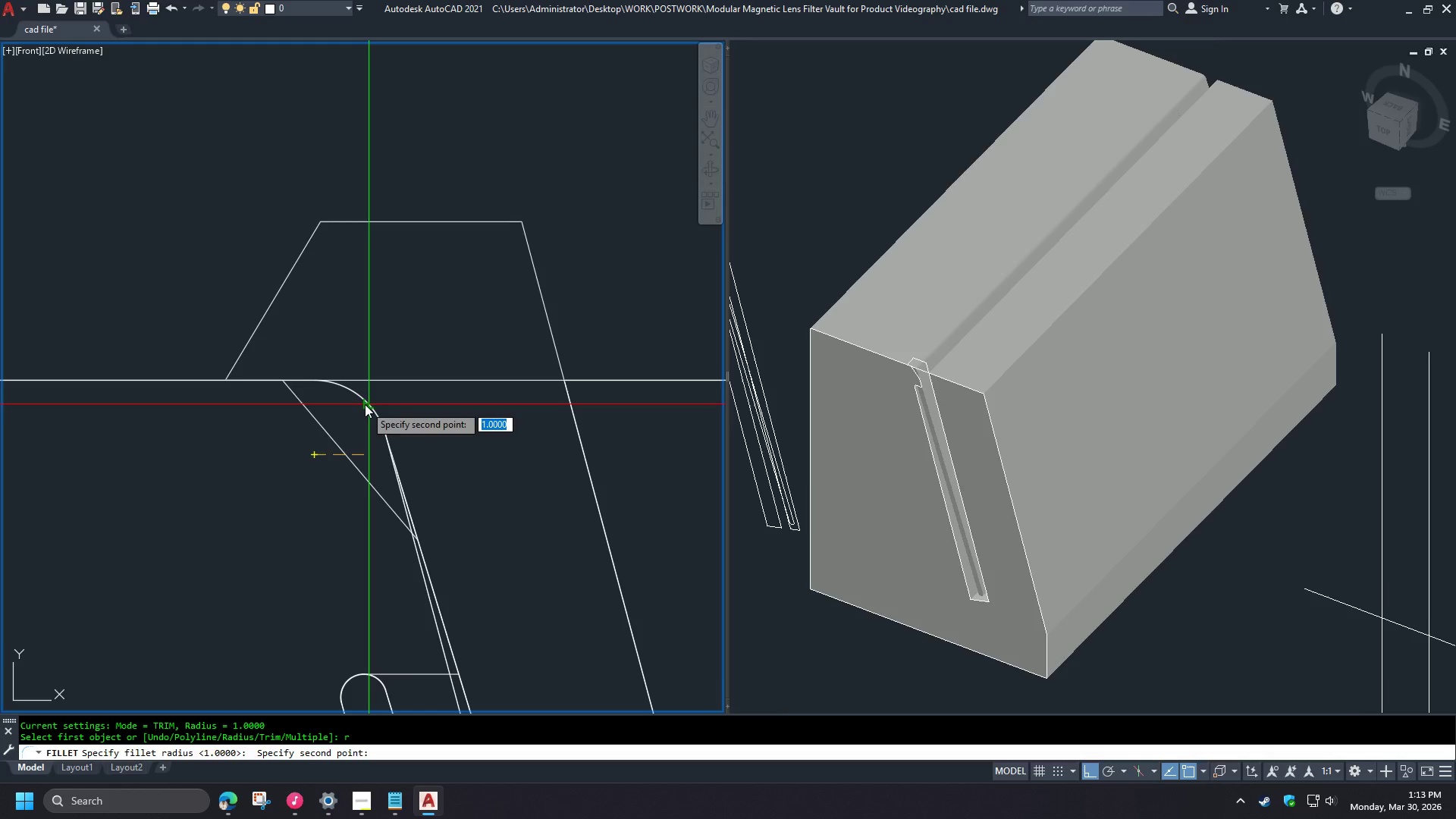 
left_click([365, 403])
 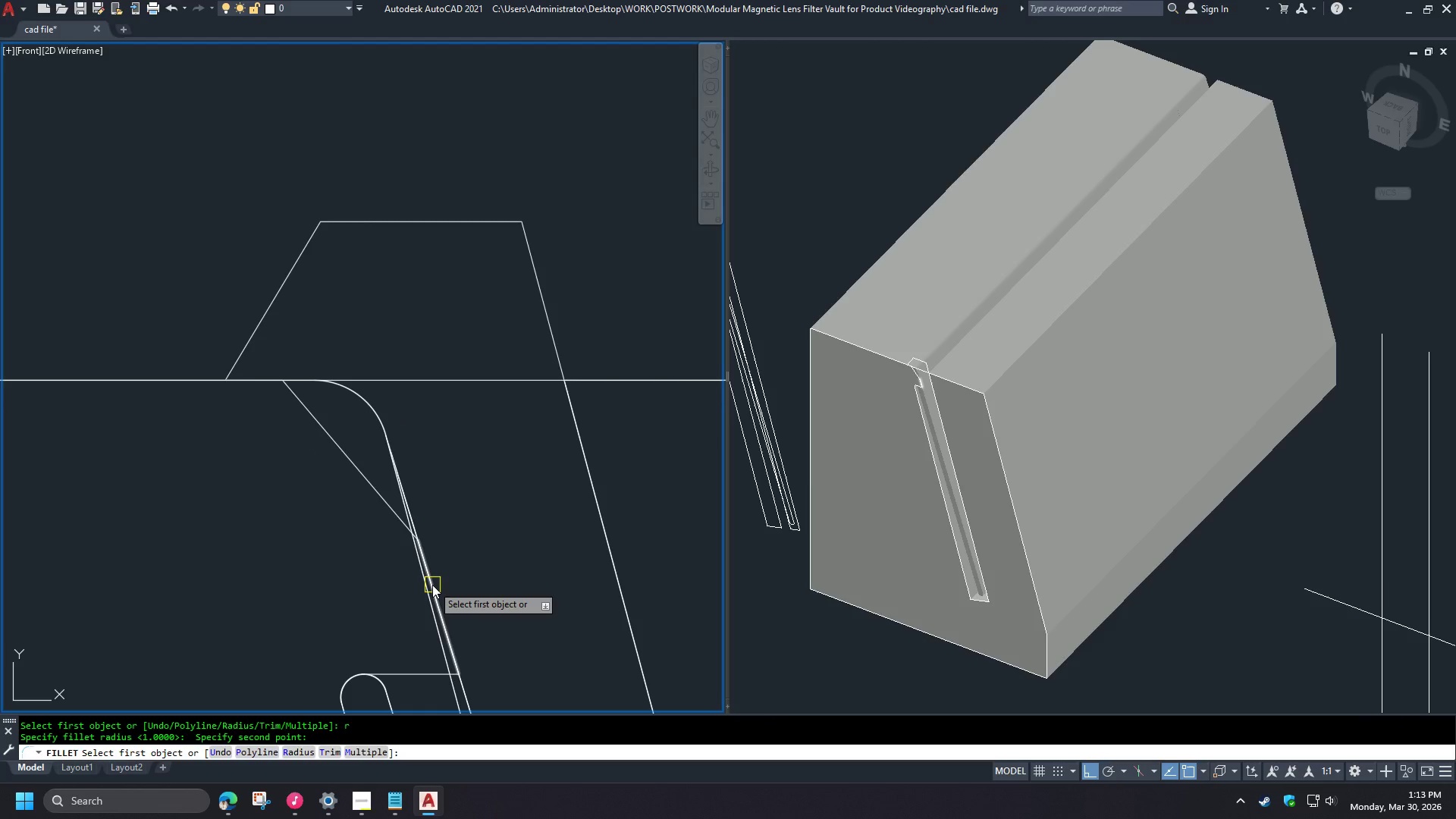 
left_click([432, 585])
 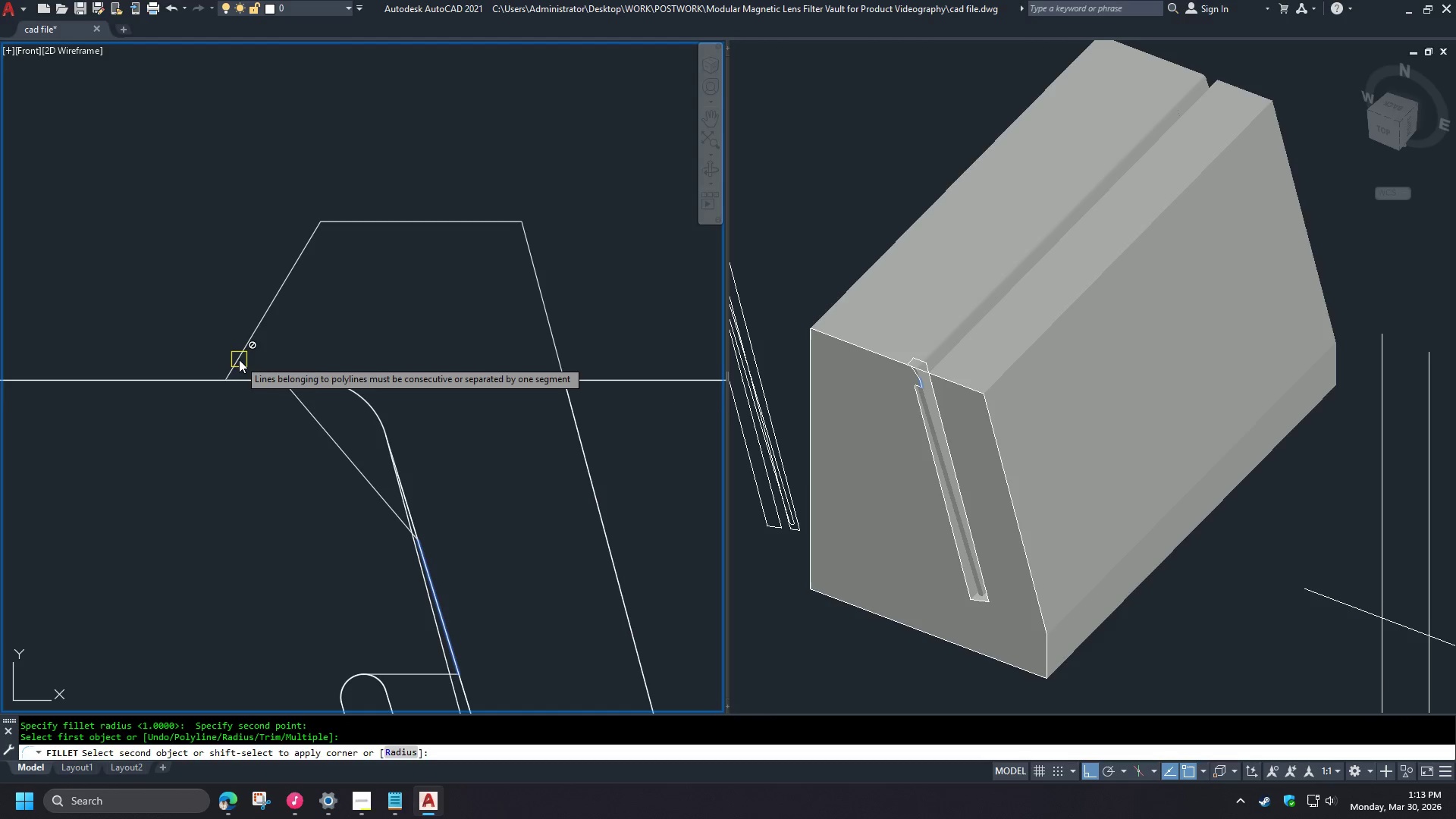 
key(Control+W)
 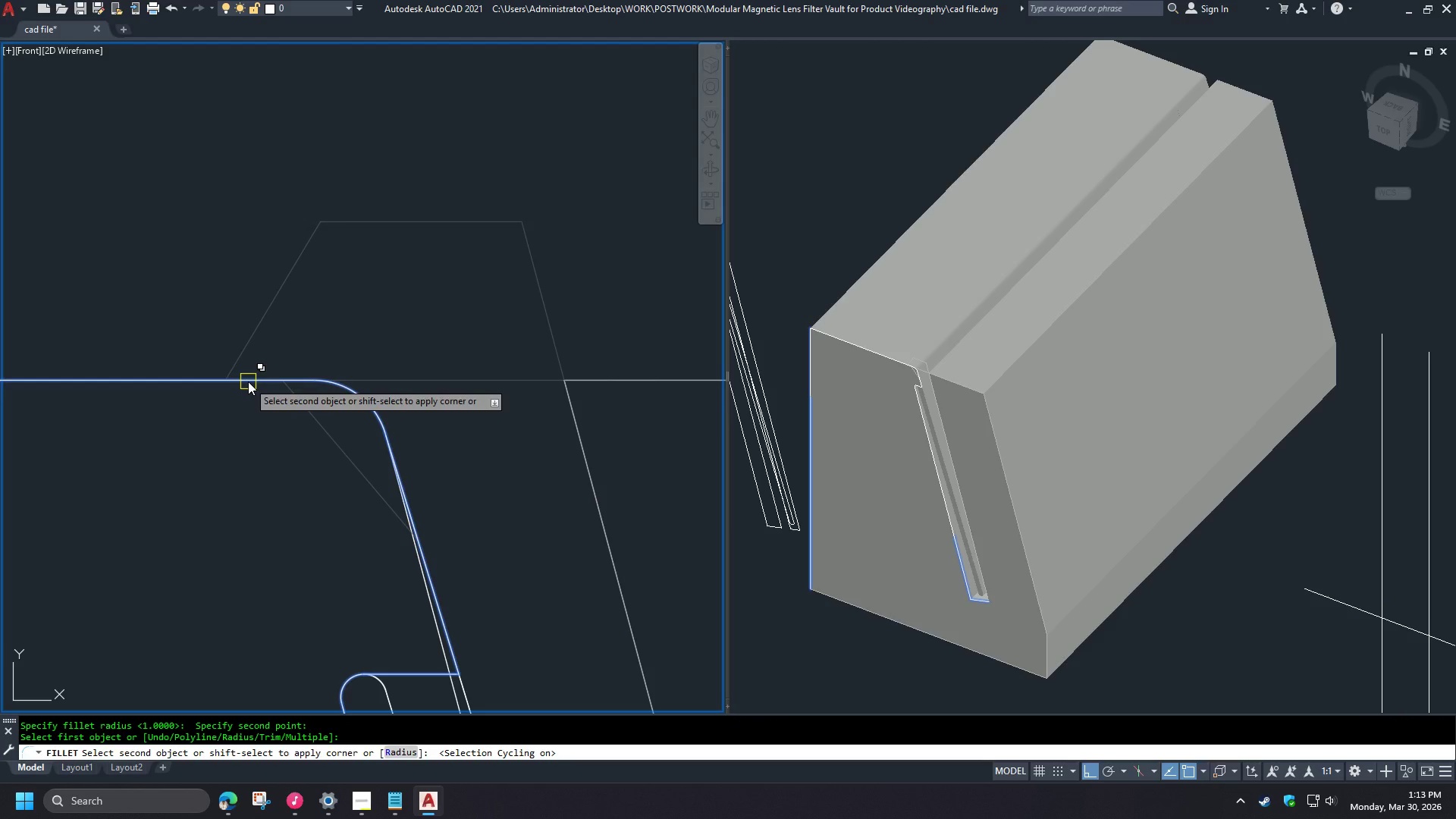 
left_click([248, 381])
 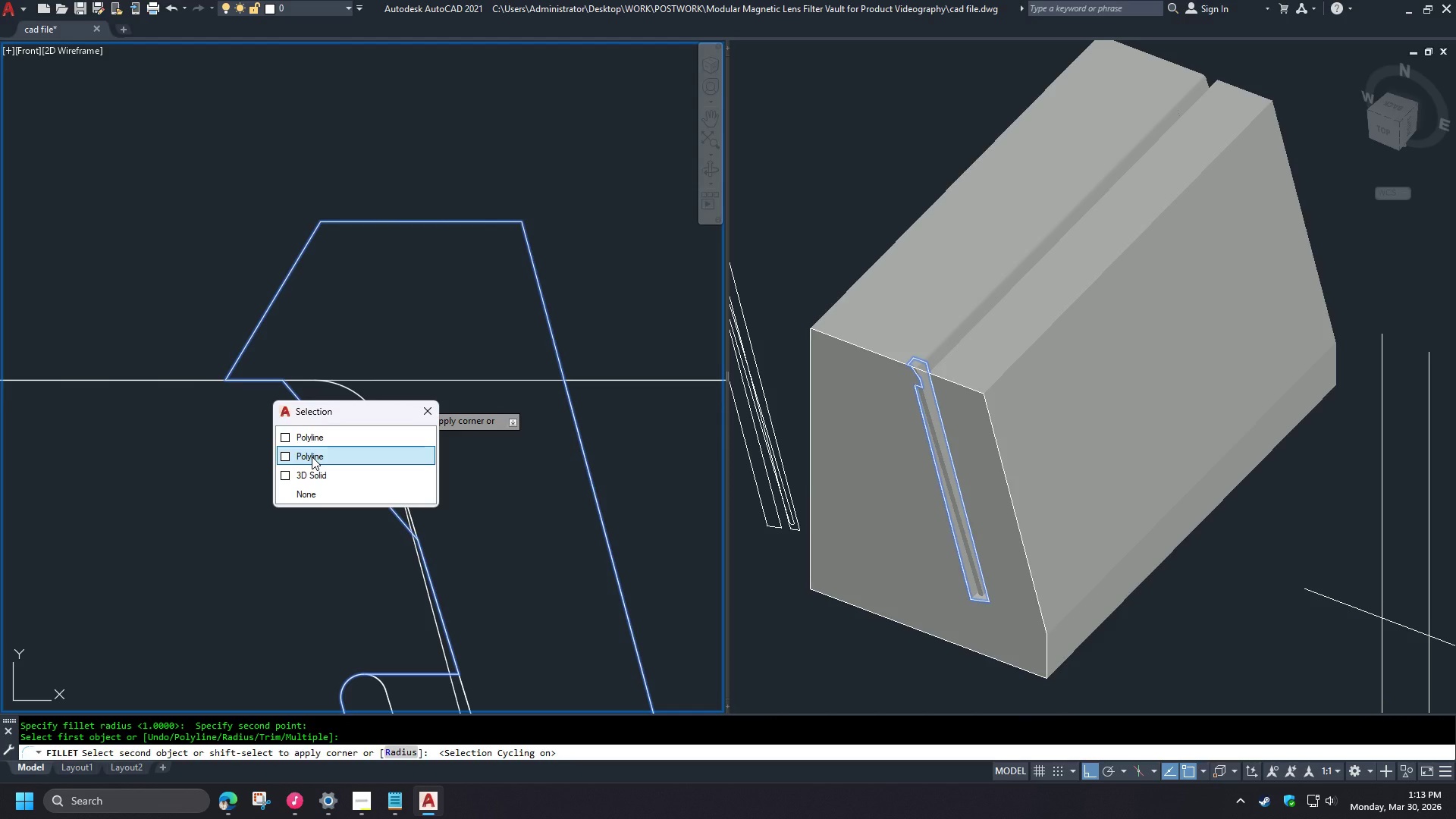 
left_click([312, 457])
 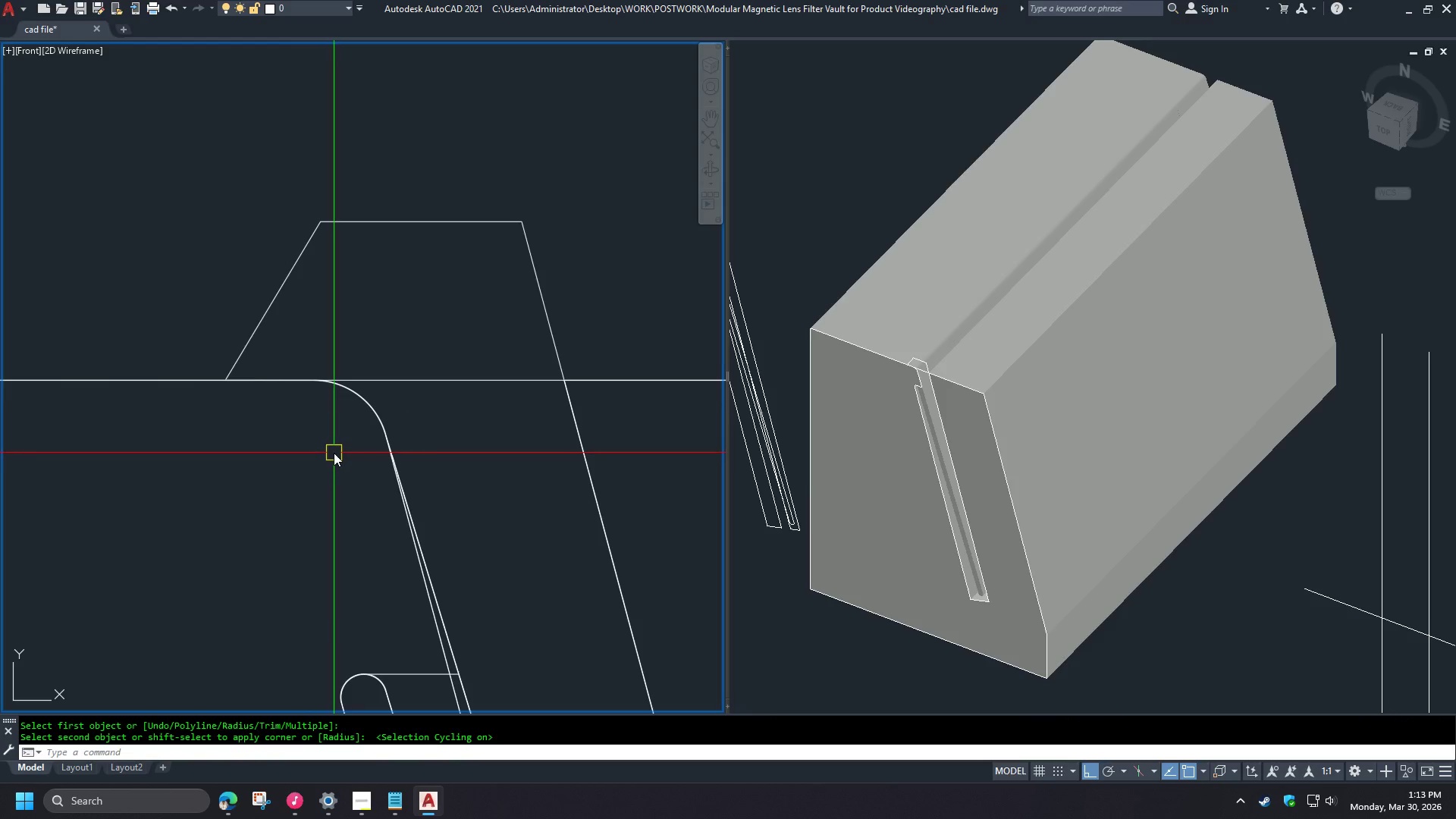 
scroll: coordinate [360, 338], scroll_direction: down, amount: 6.0
 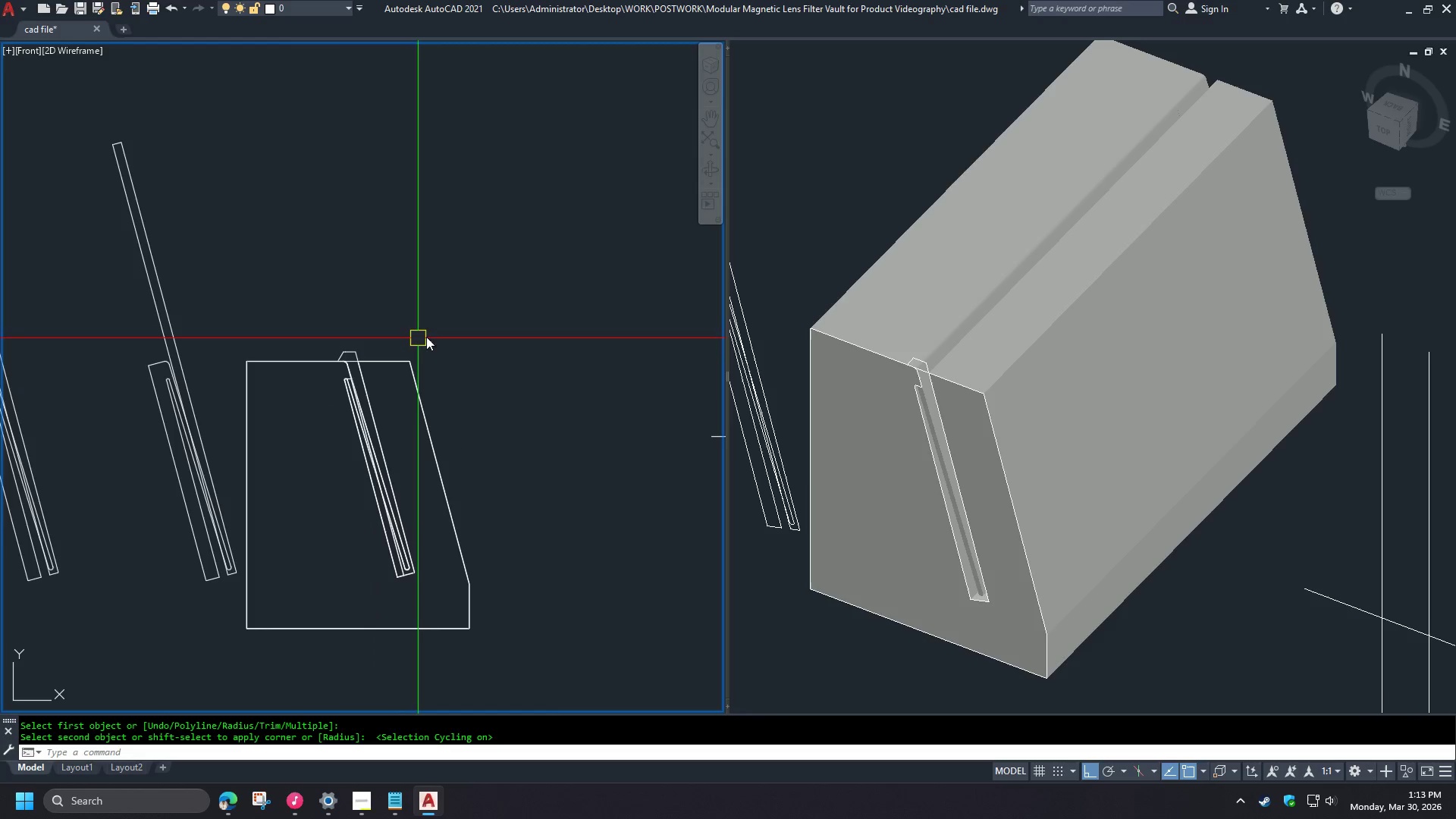 
left_click([798, 240])
 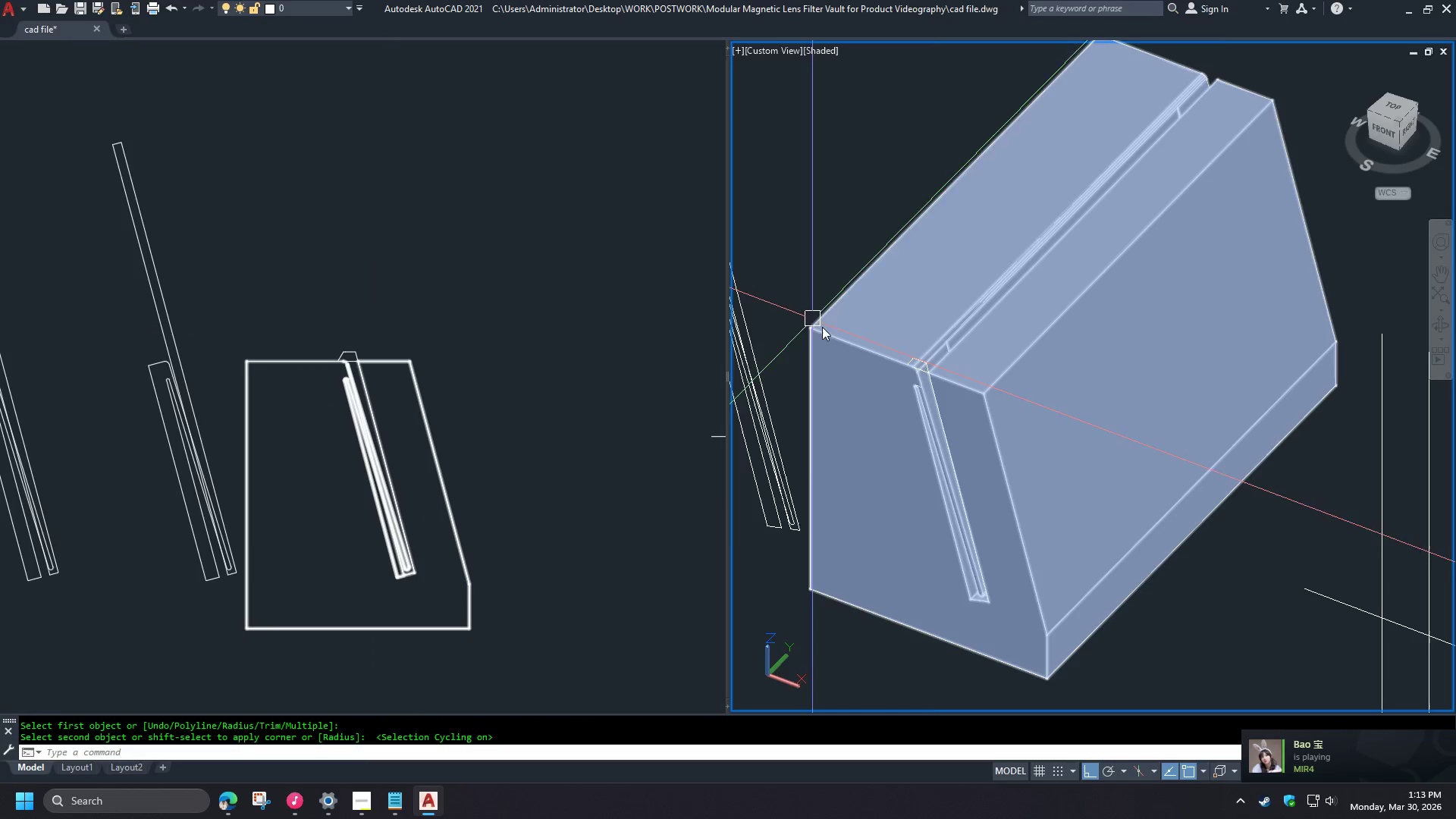 
type(ext)
 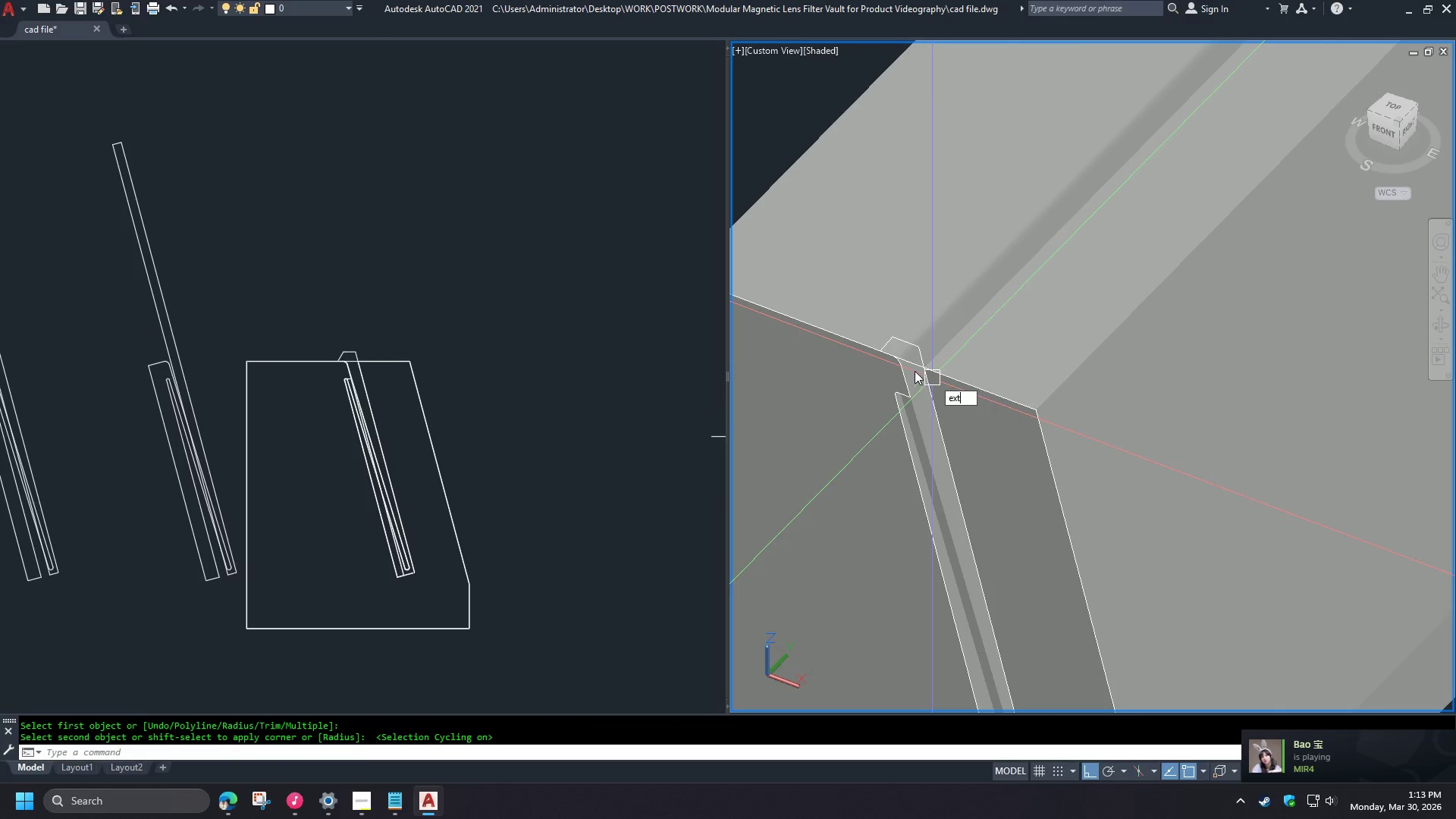 
scroll: coordinate [933, 378], scroll_direction: up, amount: 2.0
 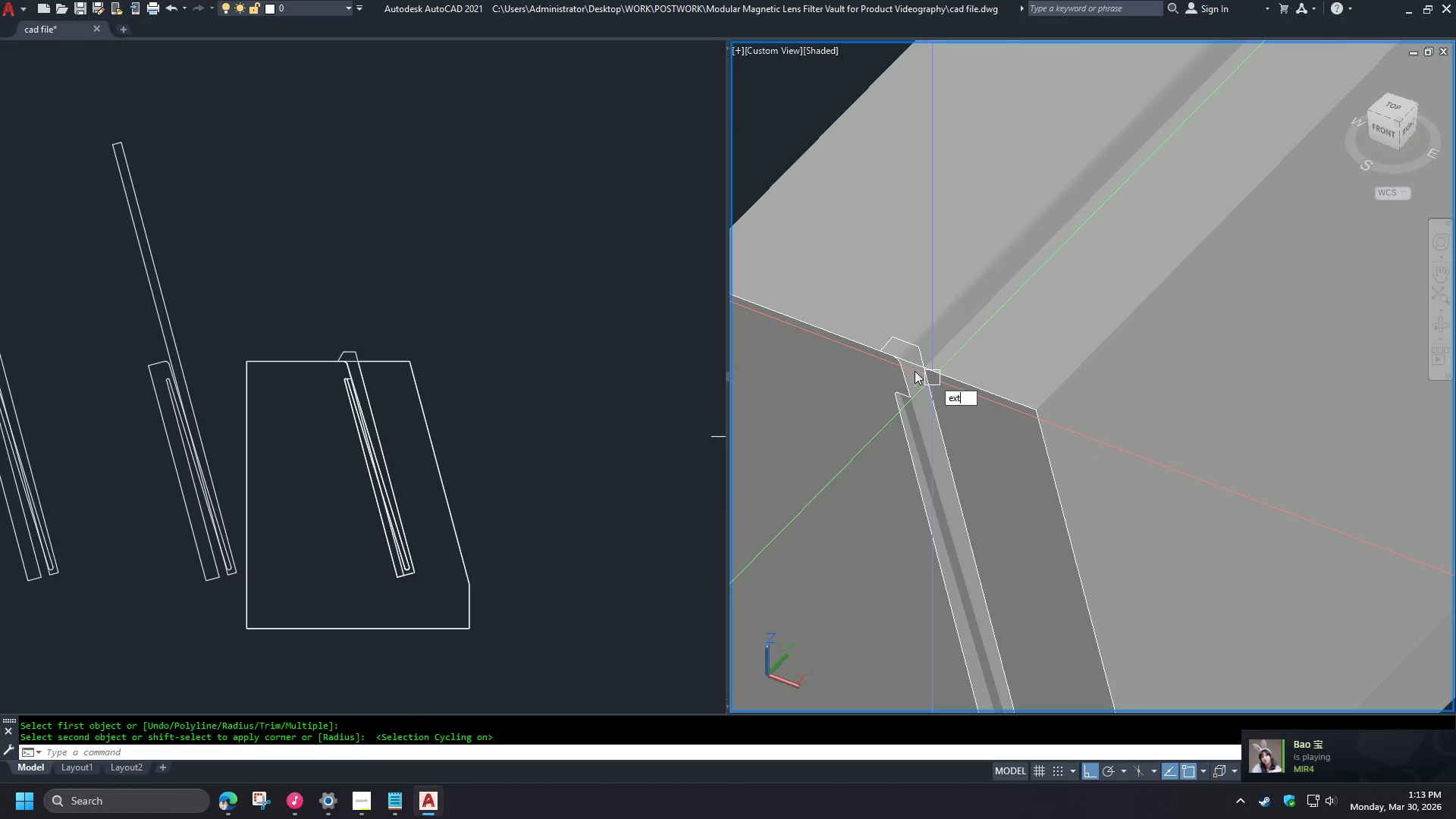 
key(Space)
 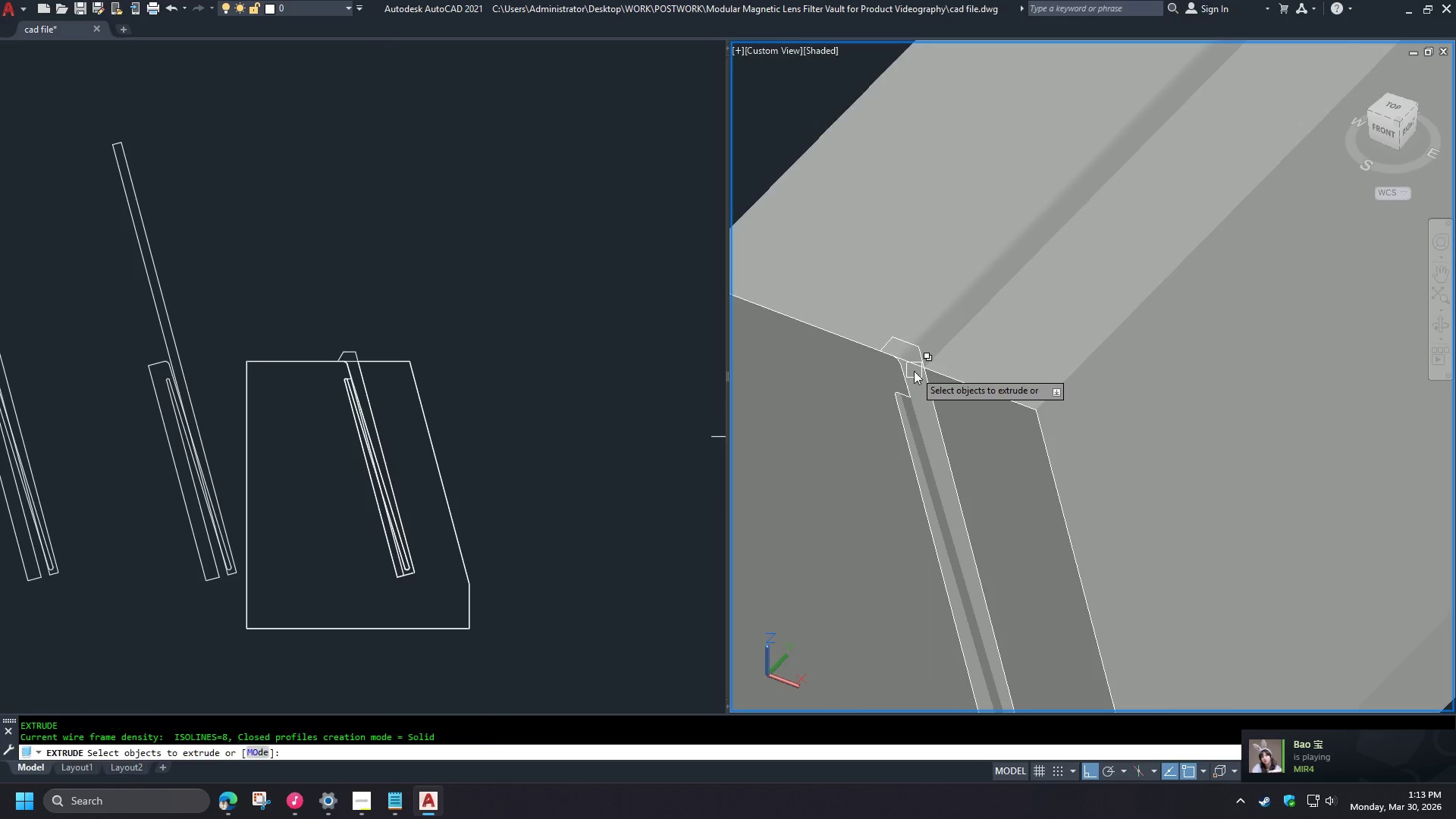 
scroll: coordinate [912, 369], scroll_direction: up, amount: 2.0
 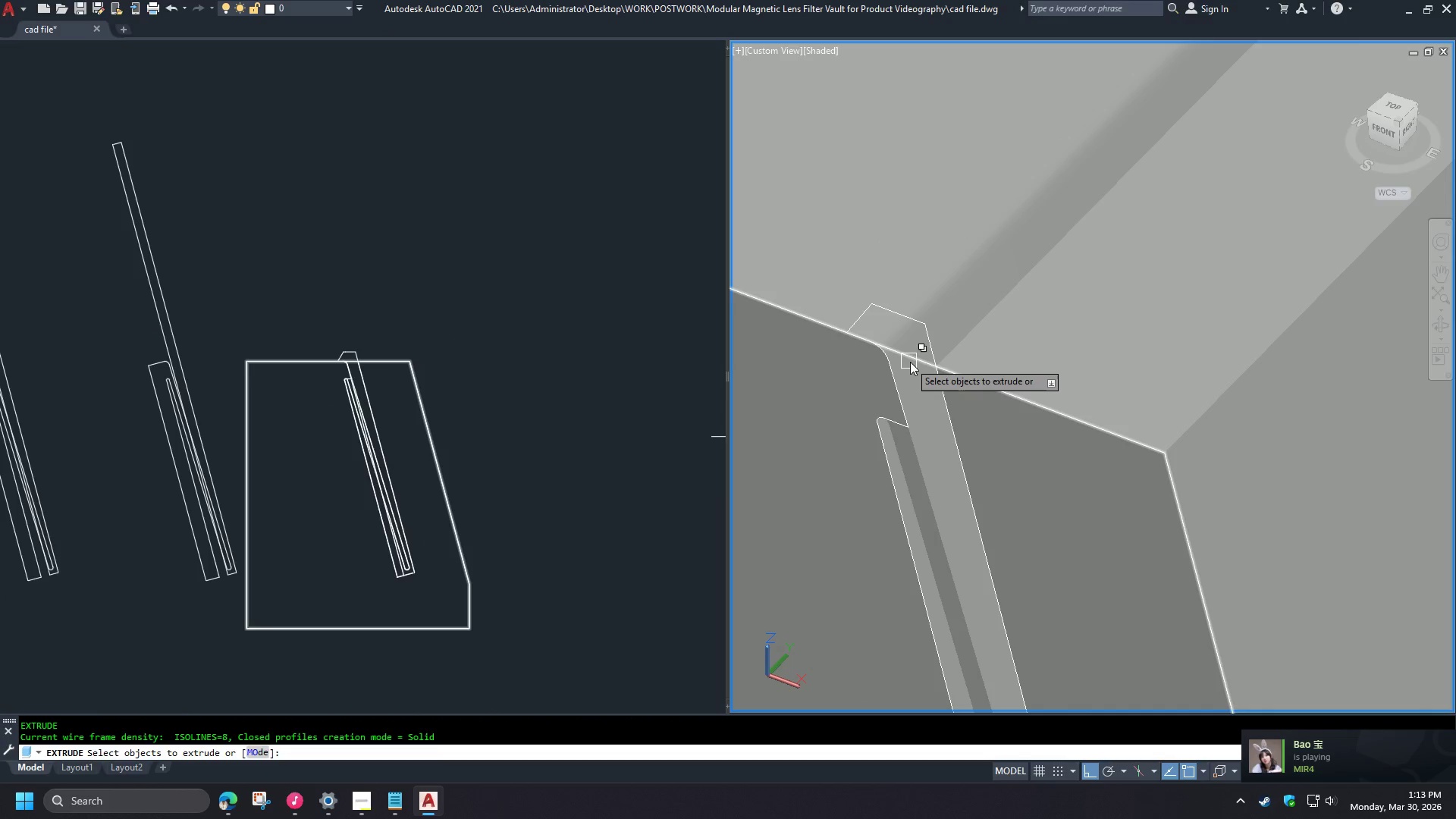 
key(Control+ControlLeft)
 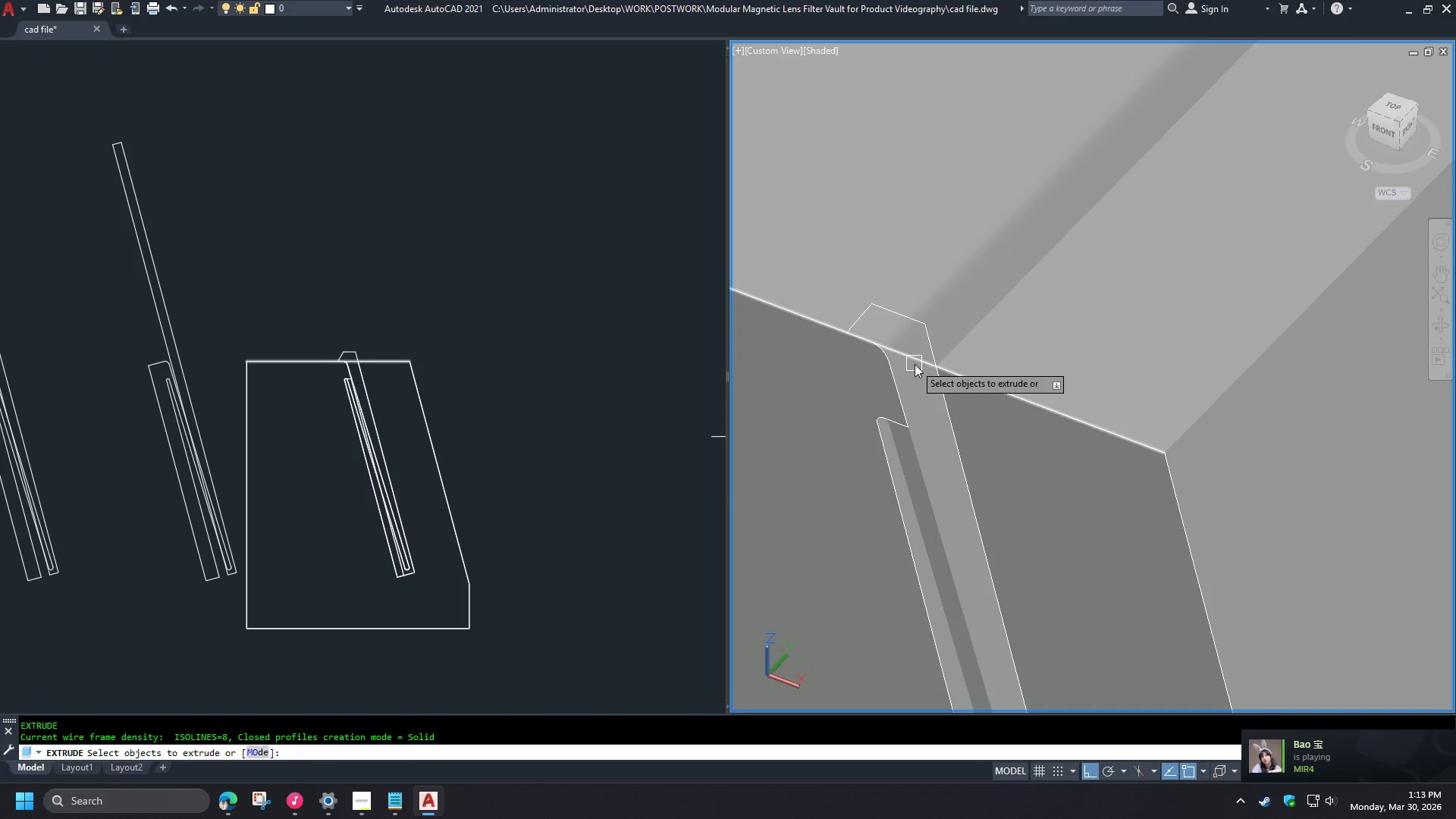 
key(Control+W)
 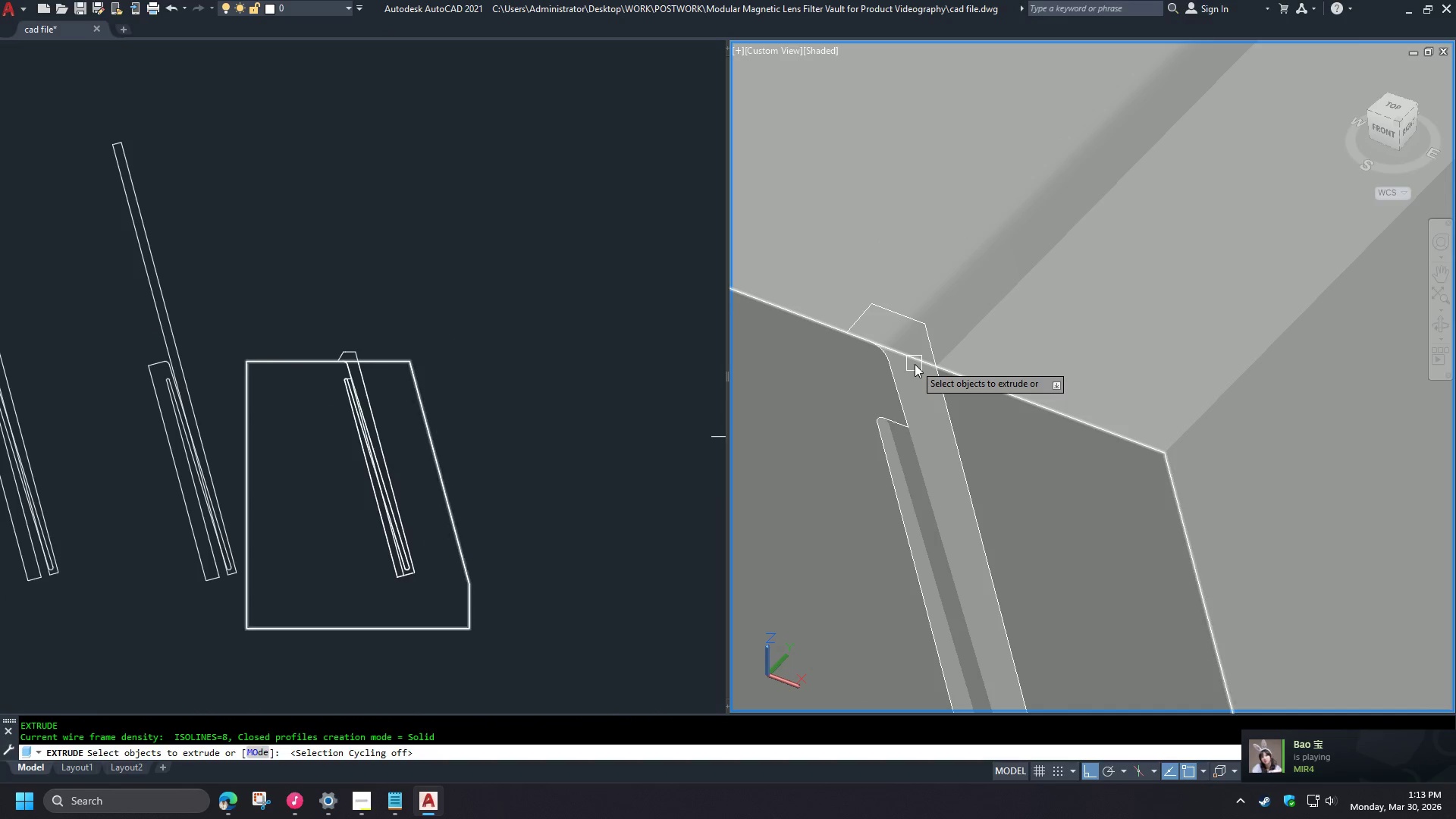 
left_click([915, 364])
 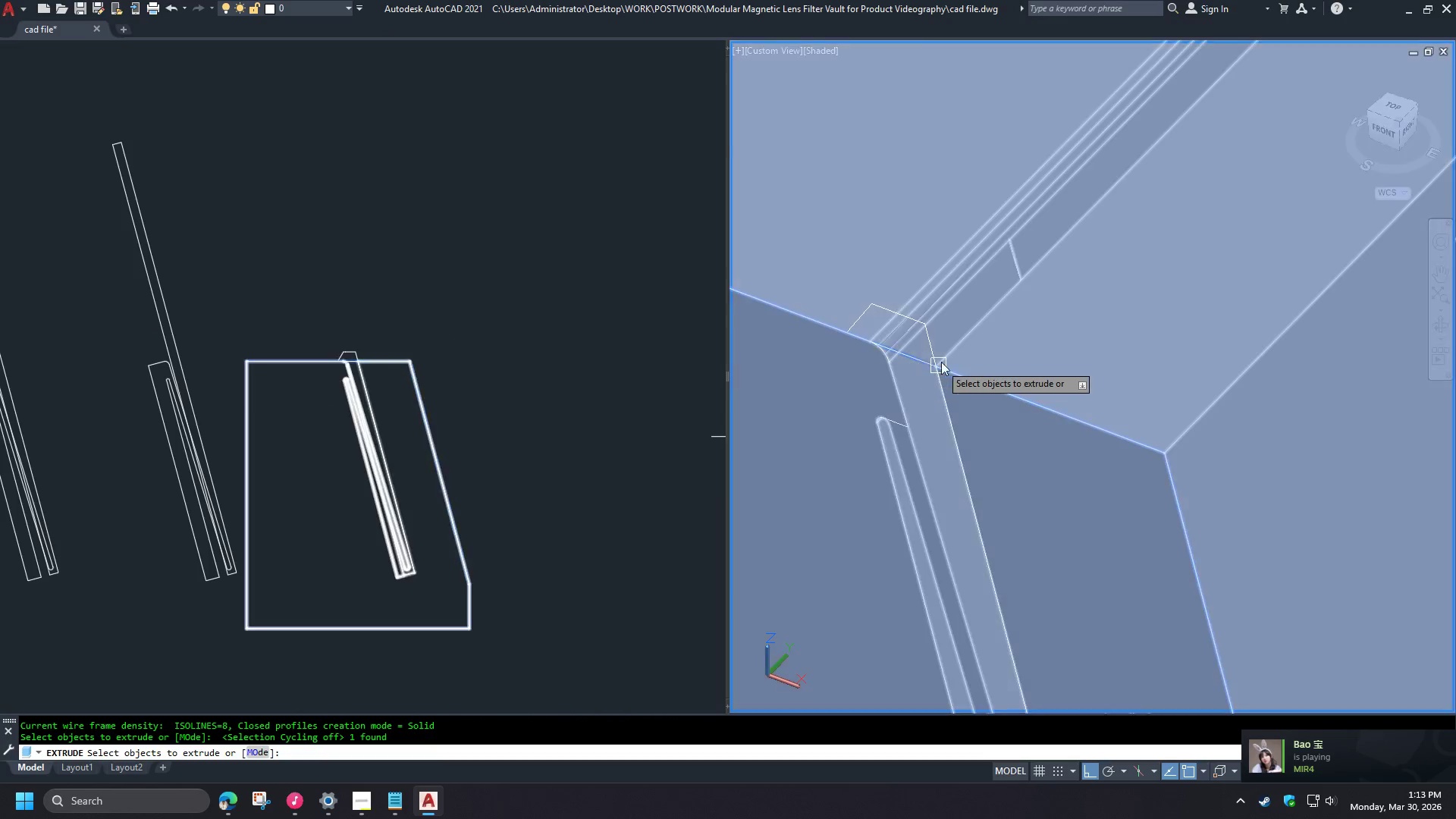 
key(Space)
 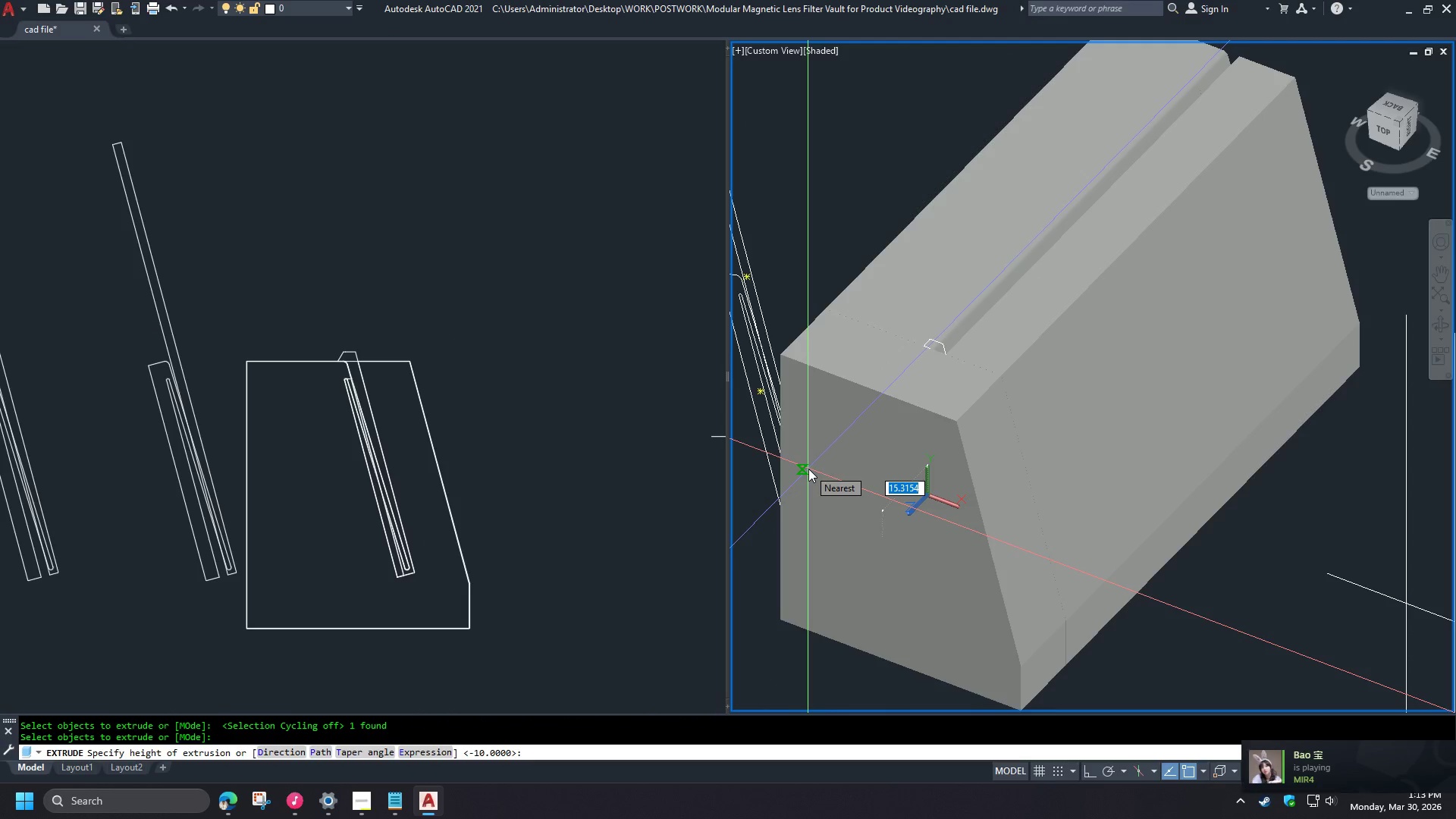 
scroll: coordinate [949, 351], scroll_direction: down, amount: 3.0
 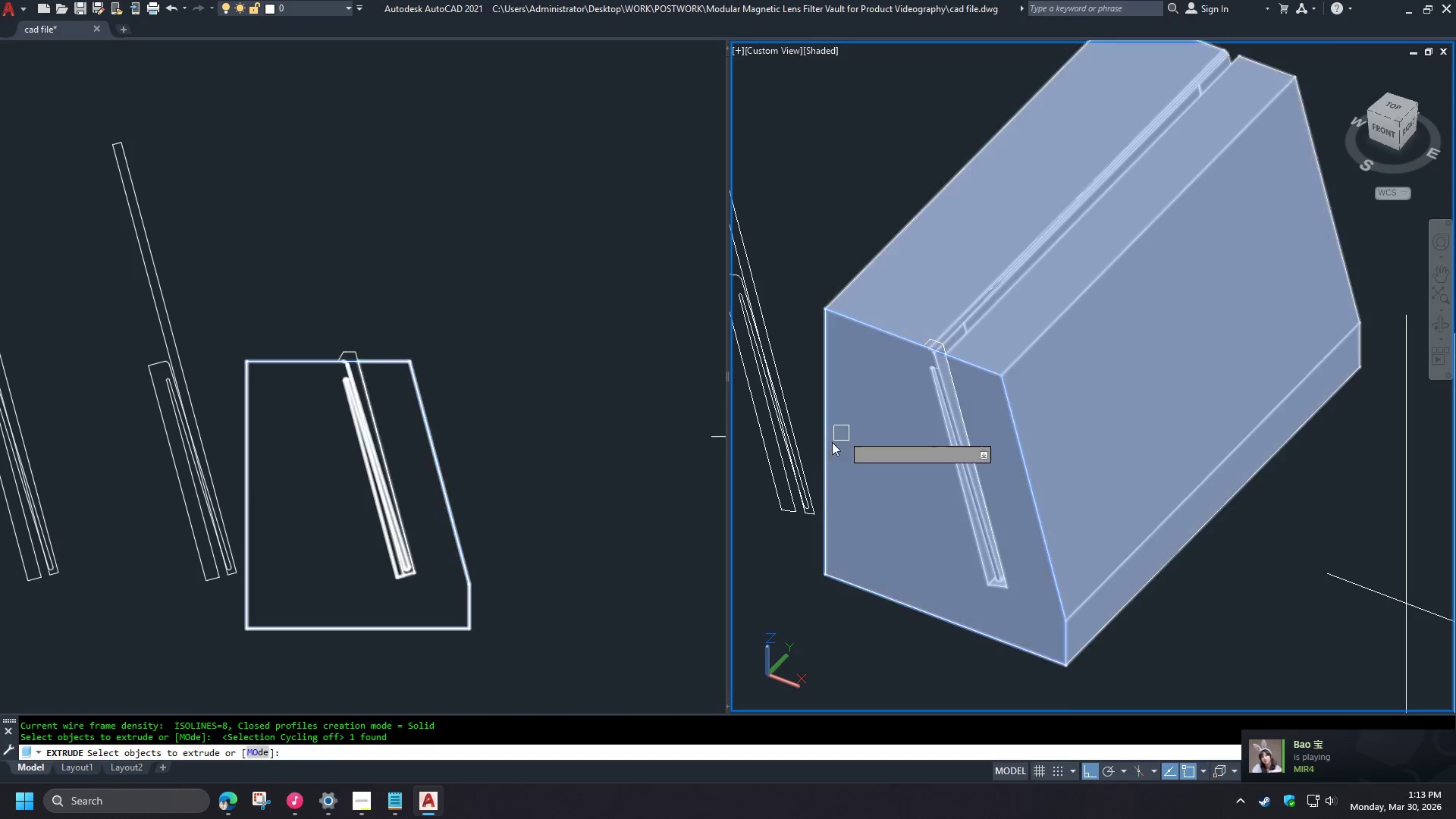 
key(Numpad1)
 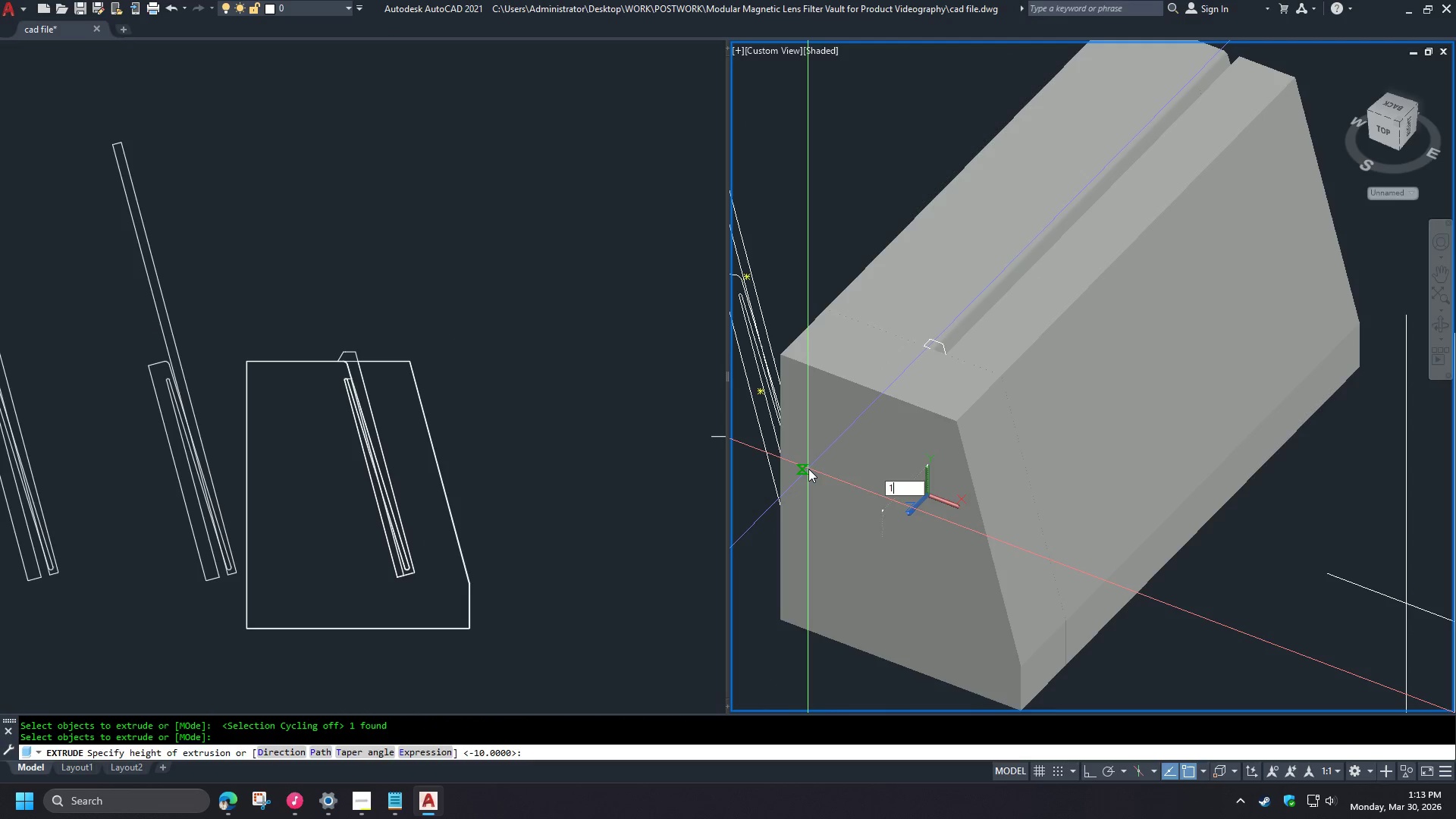 
key(Numpad0)
 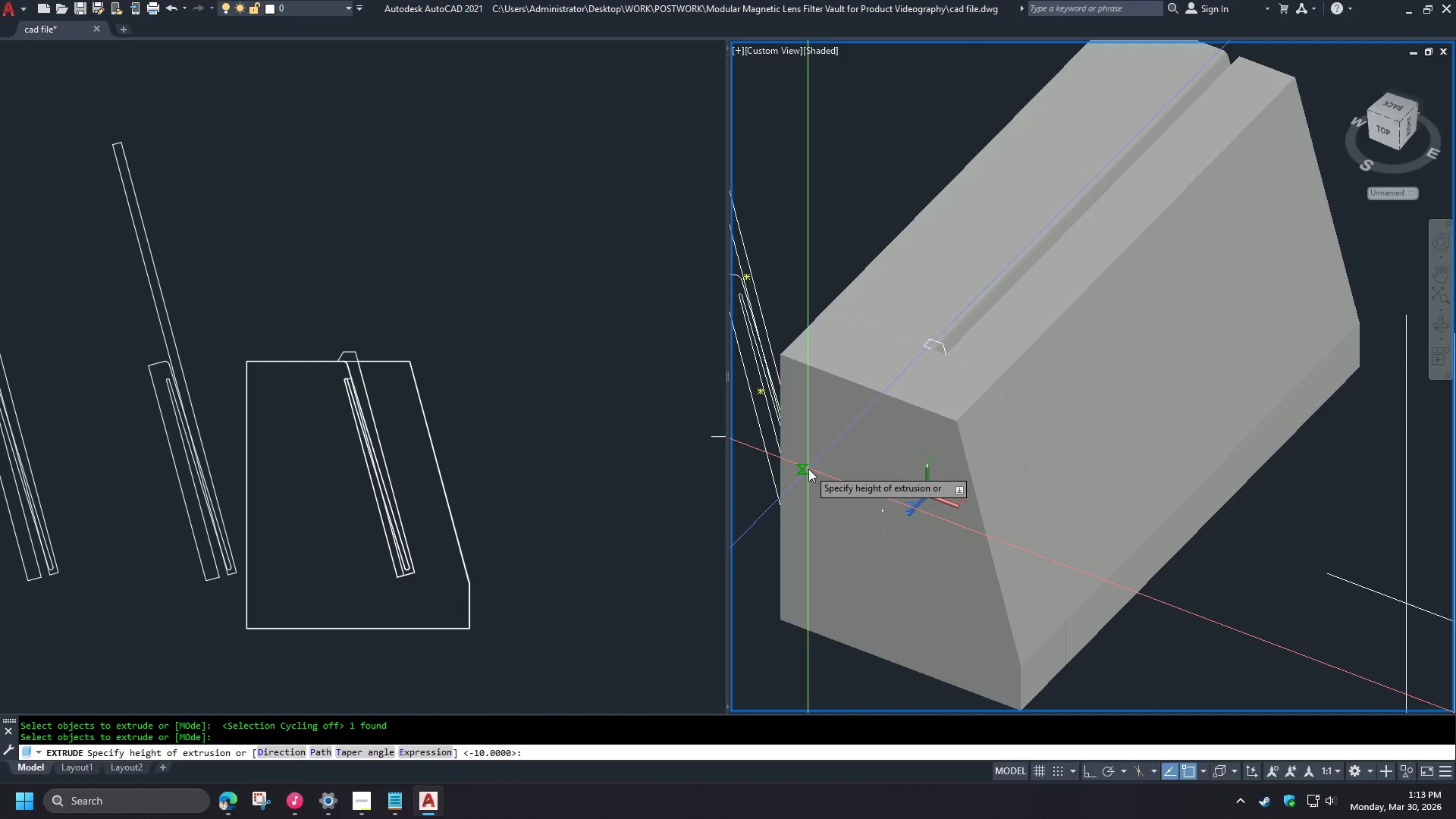 
key(Space)
 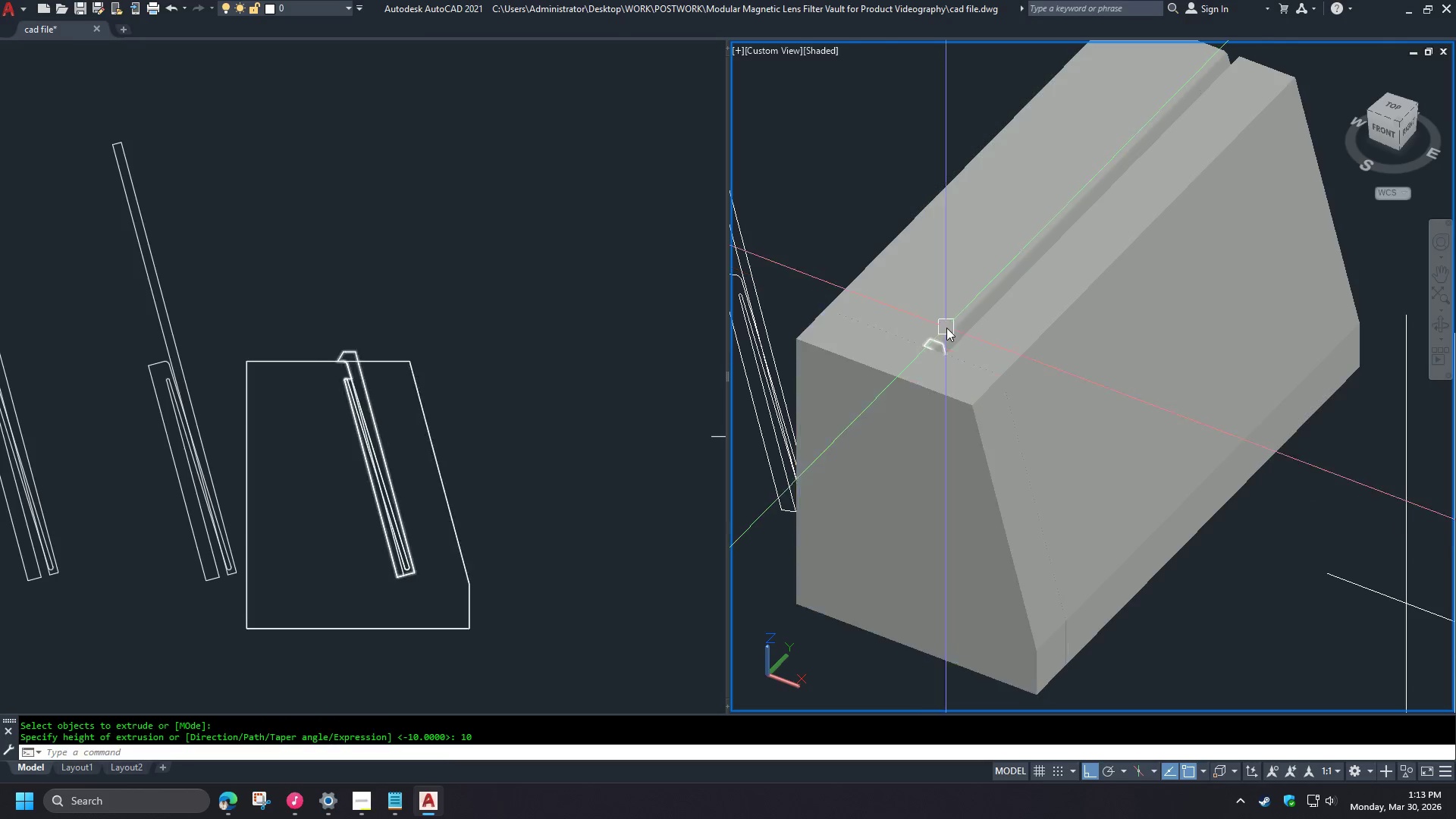 
type(ex)
 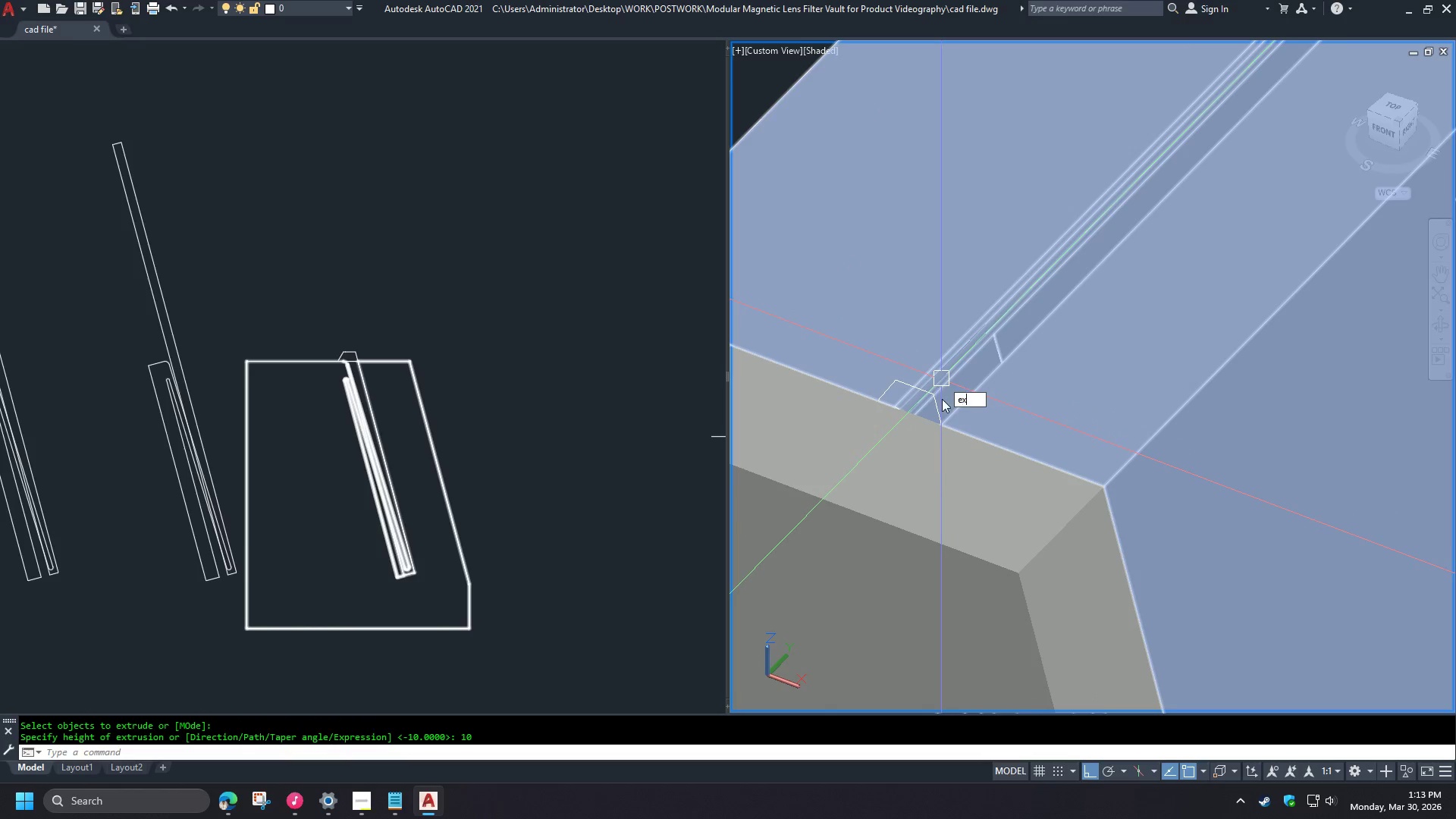 
scroll: coordinate [947, 328], scroll_direction: up, amount: 3.0
 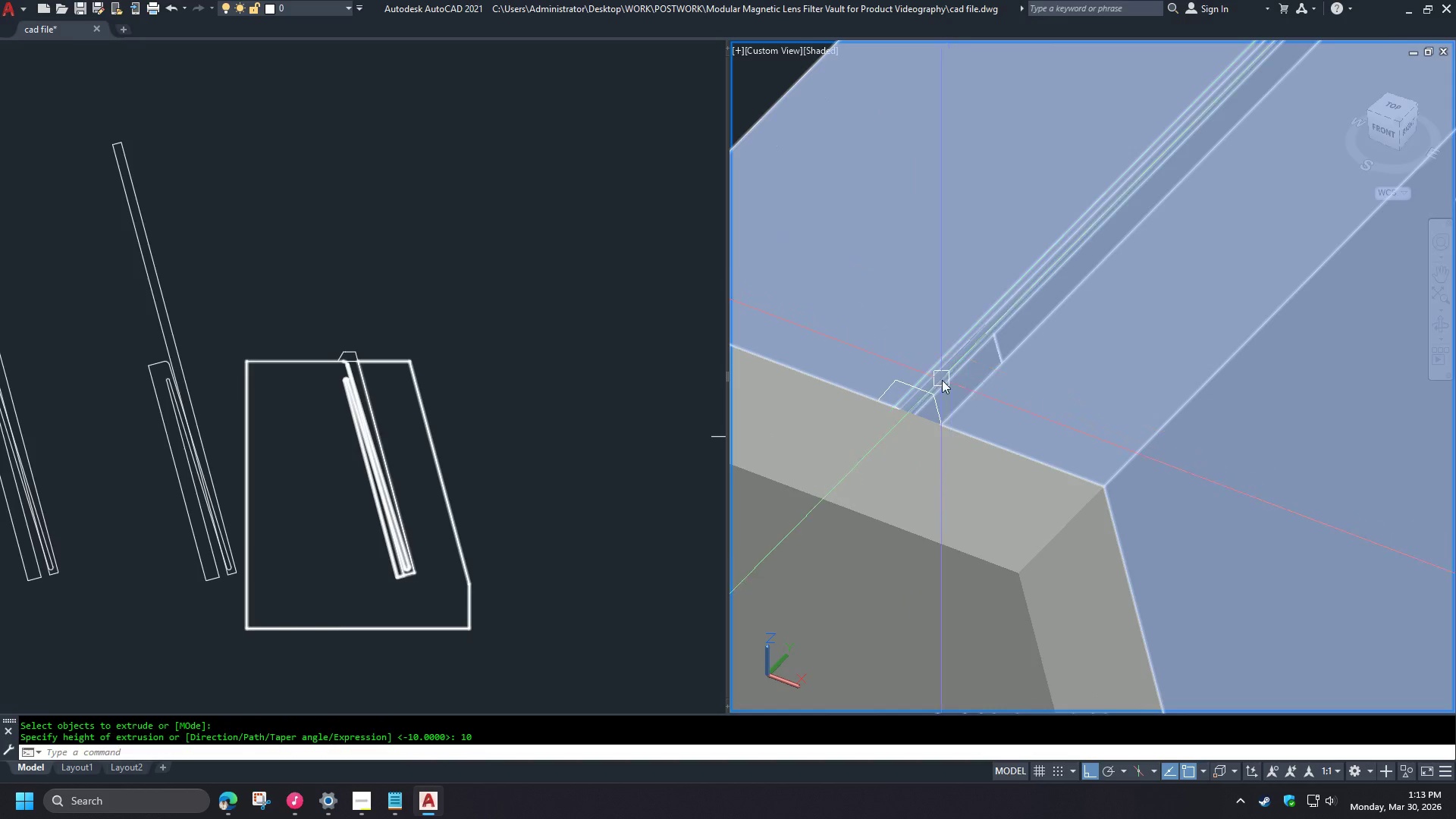 
key(T)
 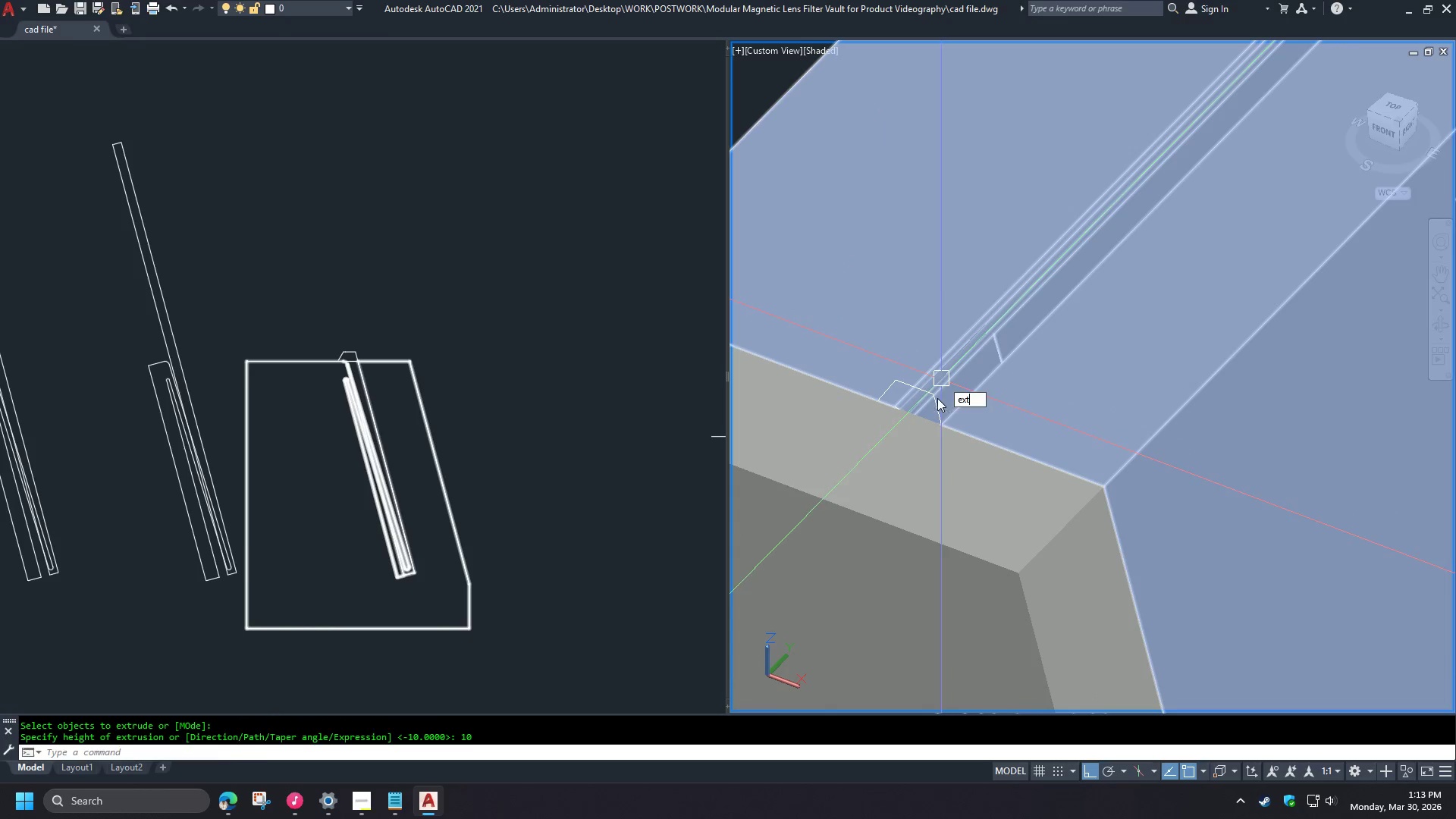 
key(Space)
 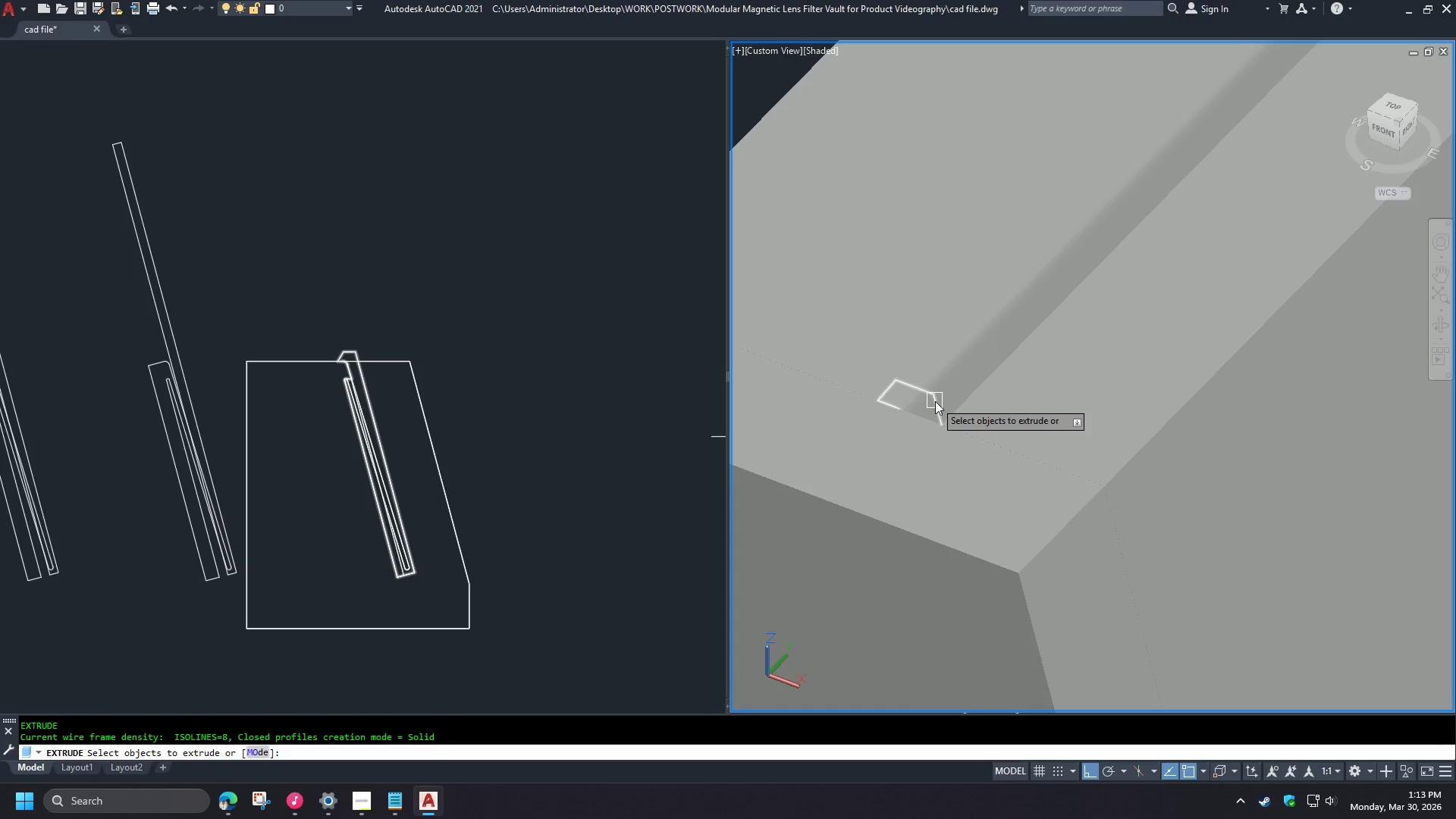 
left_click([935, 401])
 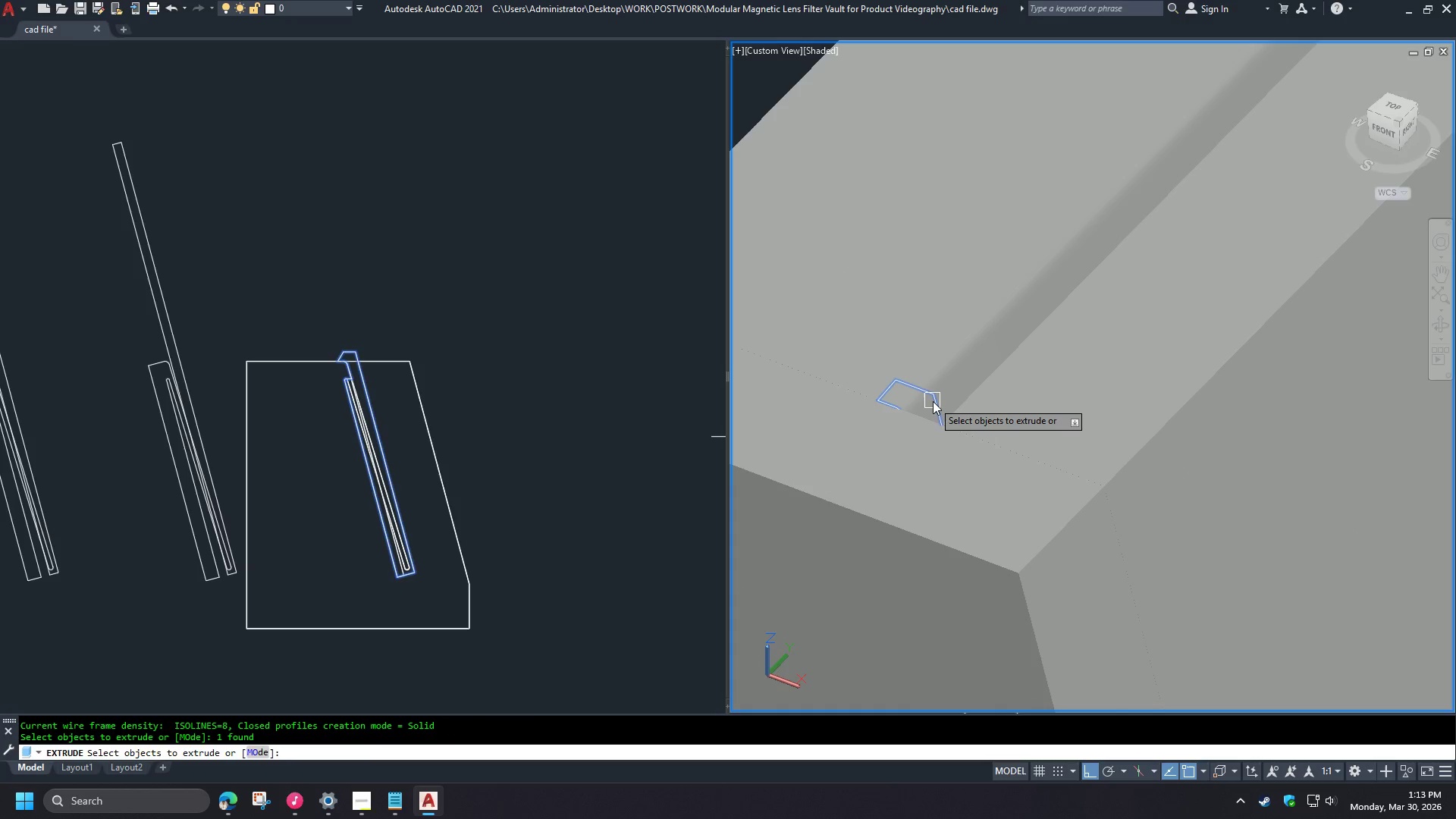 
key(Space)
 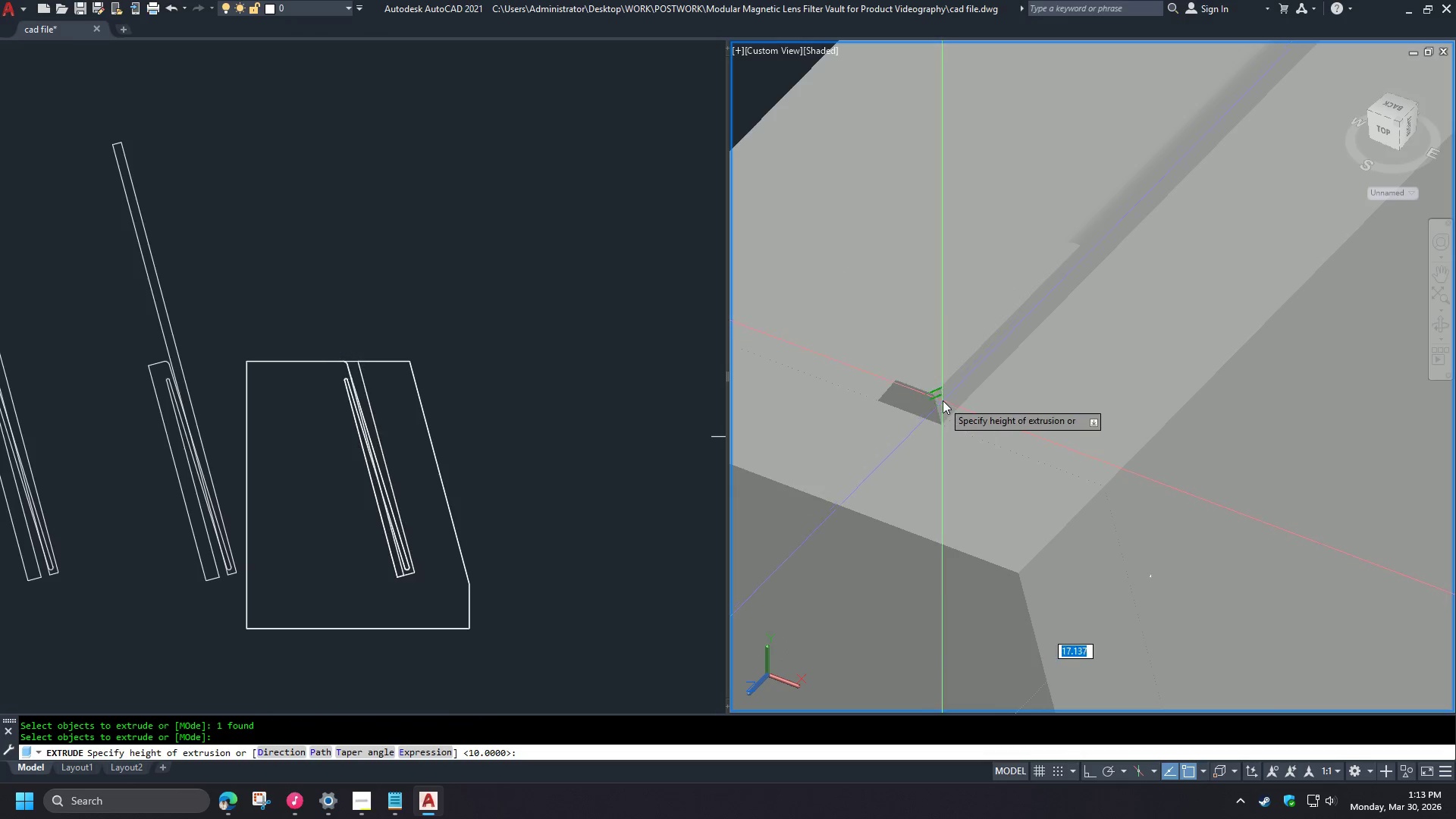 
scroll: coordinate [946, 399], scroll_direction: down, amount: 2.0
 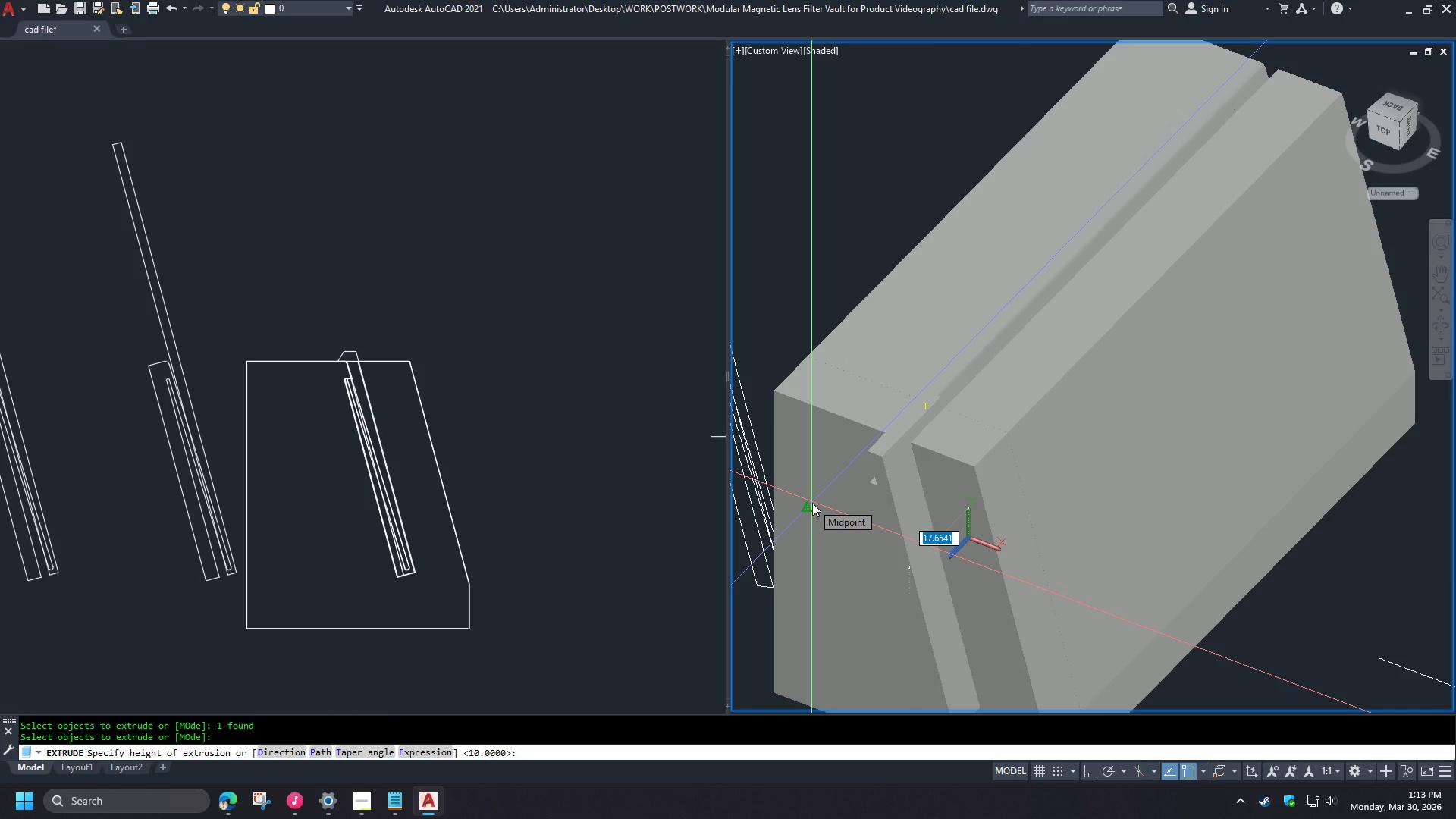 
key(NumpadDecimal)
 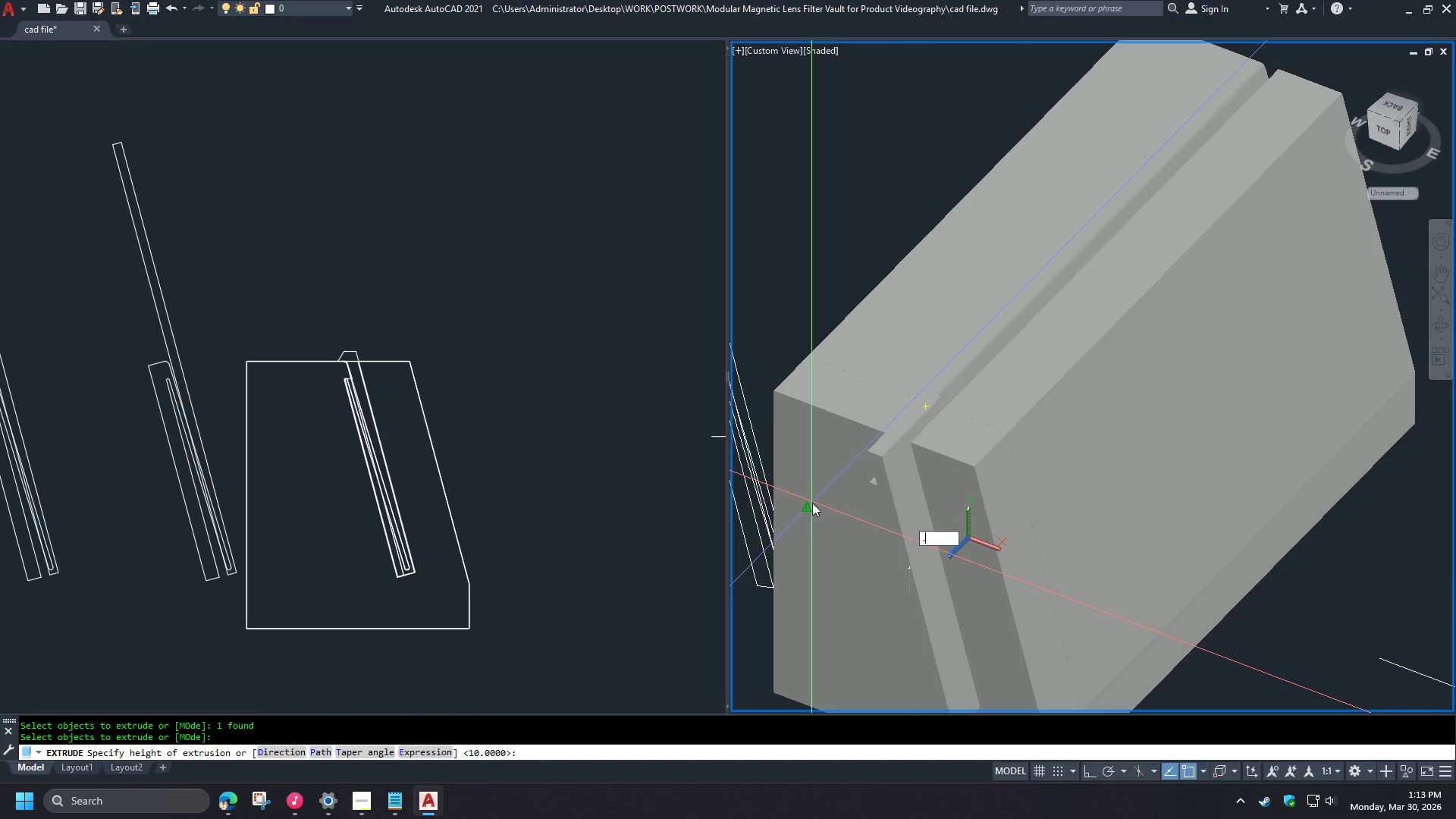 
key(Numpad2)
 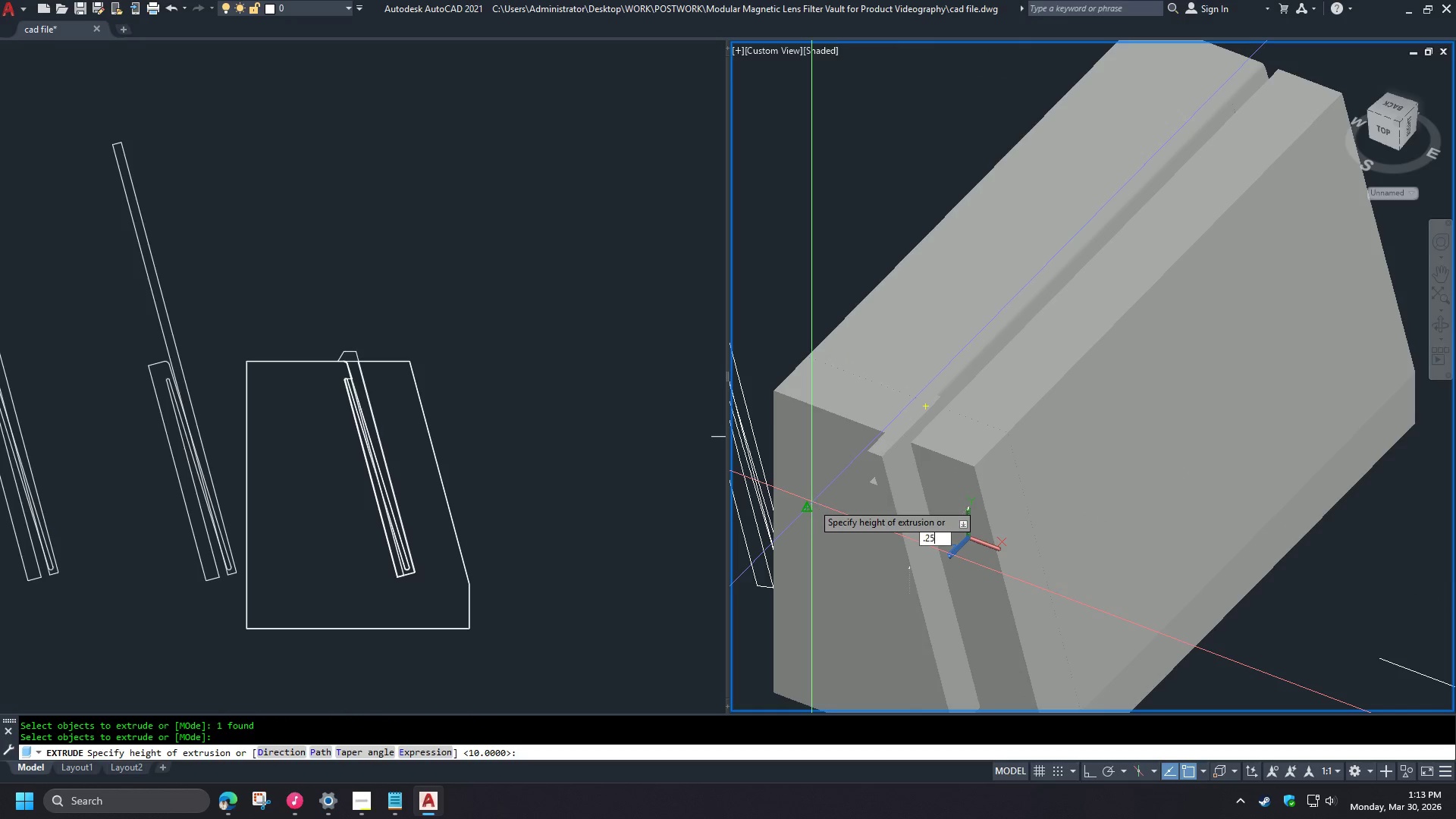 
key(Numpad5)
 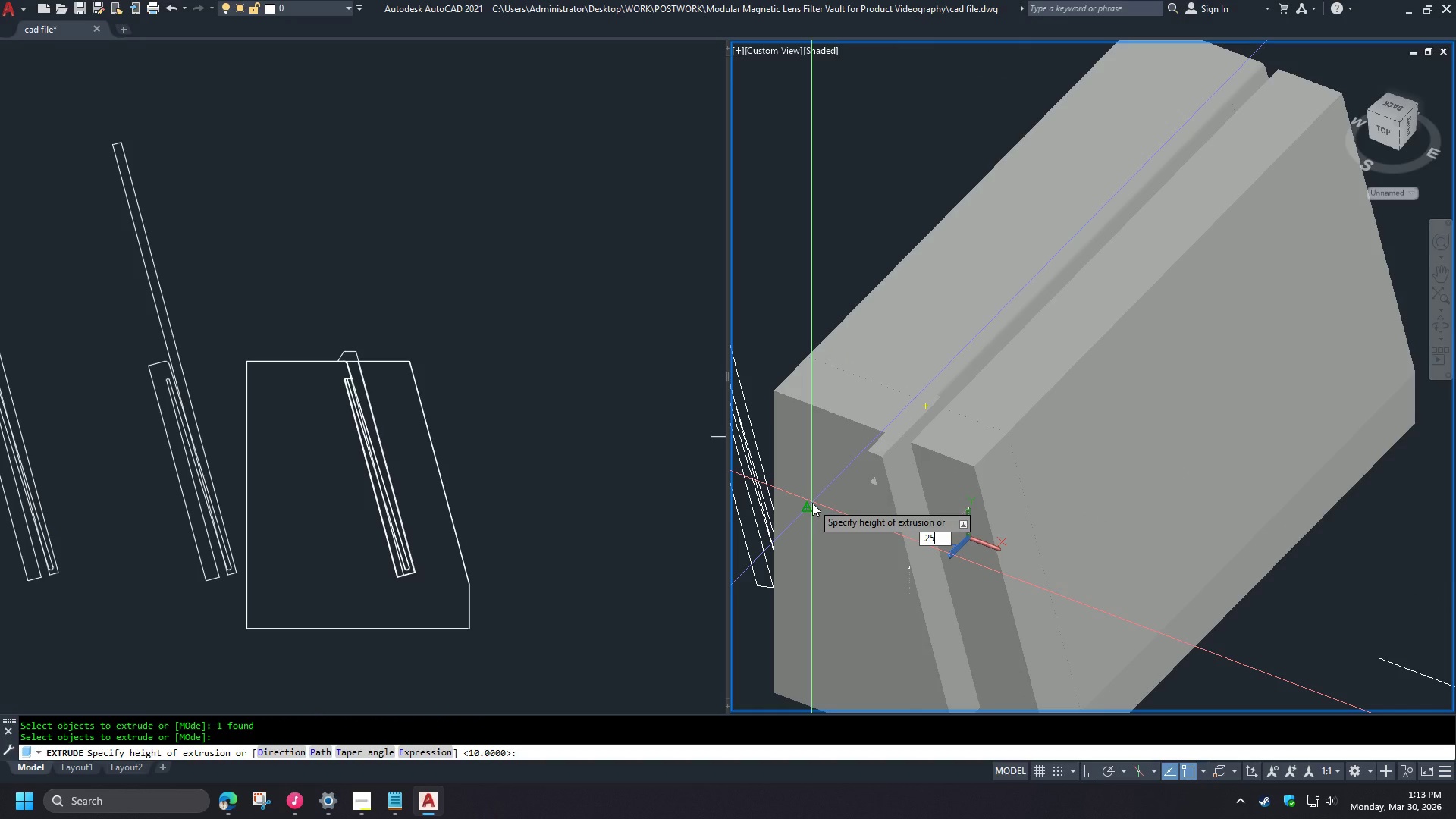 
key(NumpadEnter)
 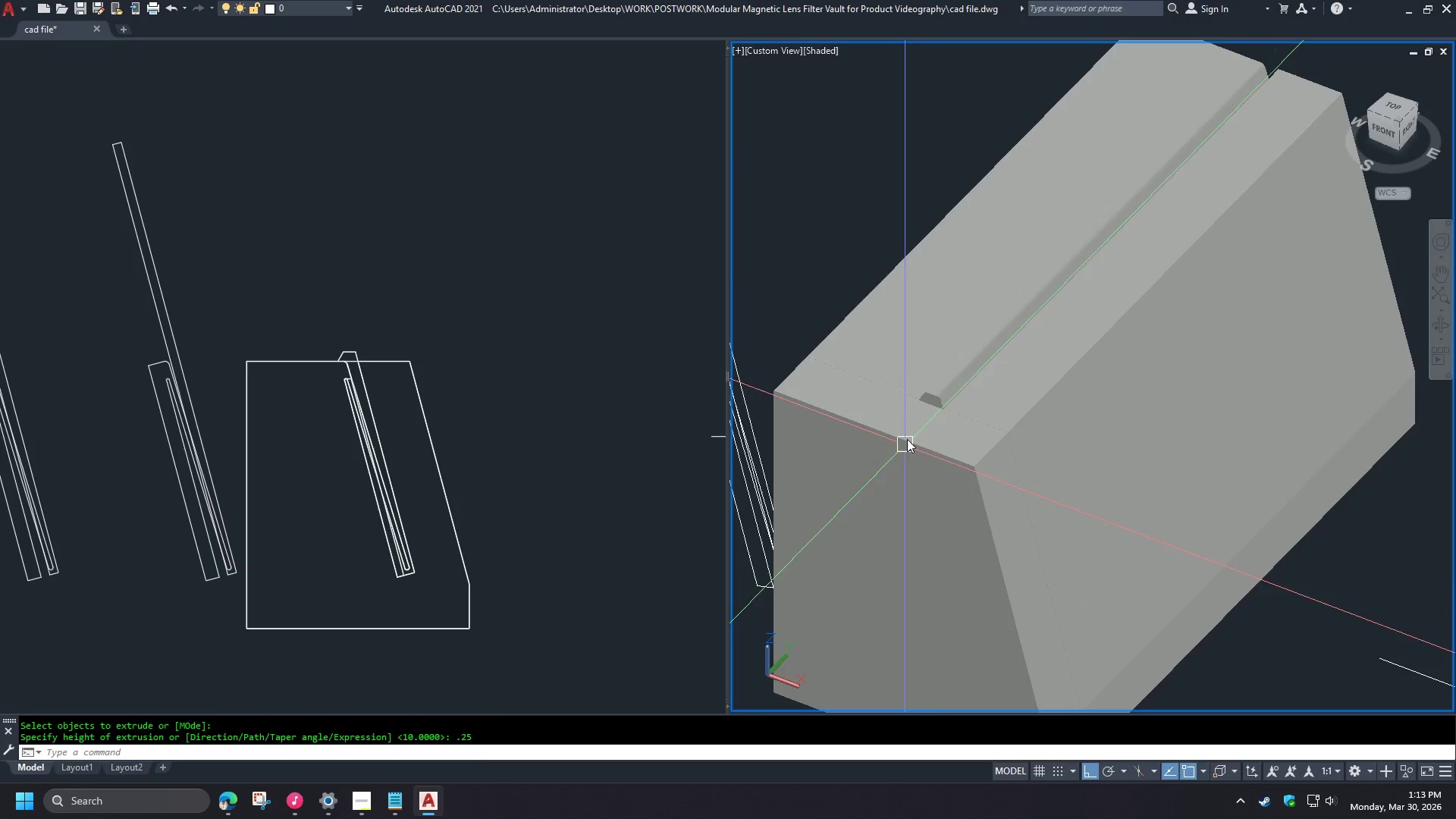 
key(S)
 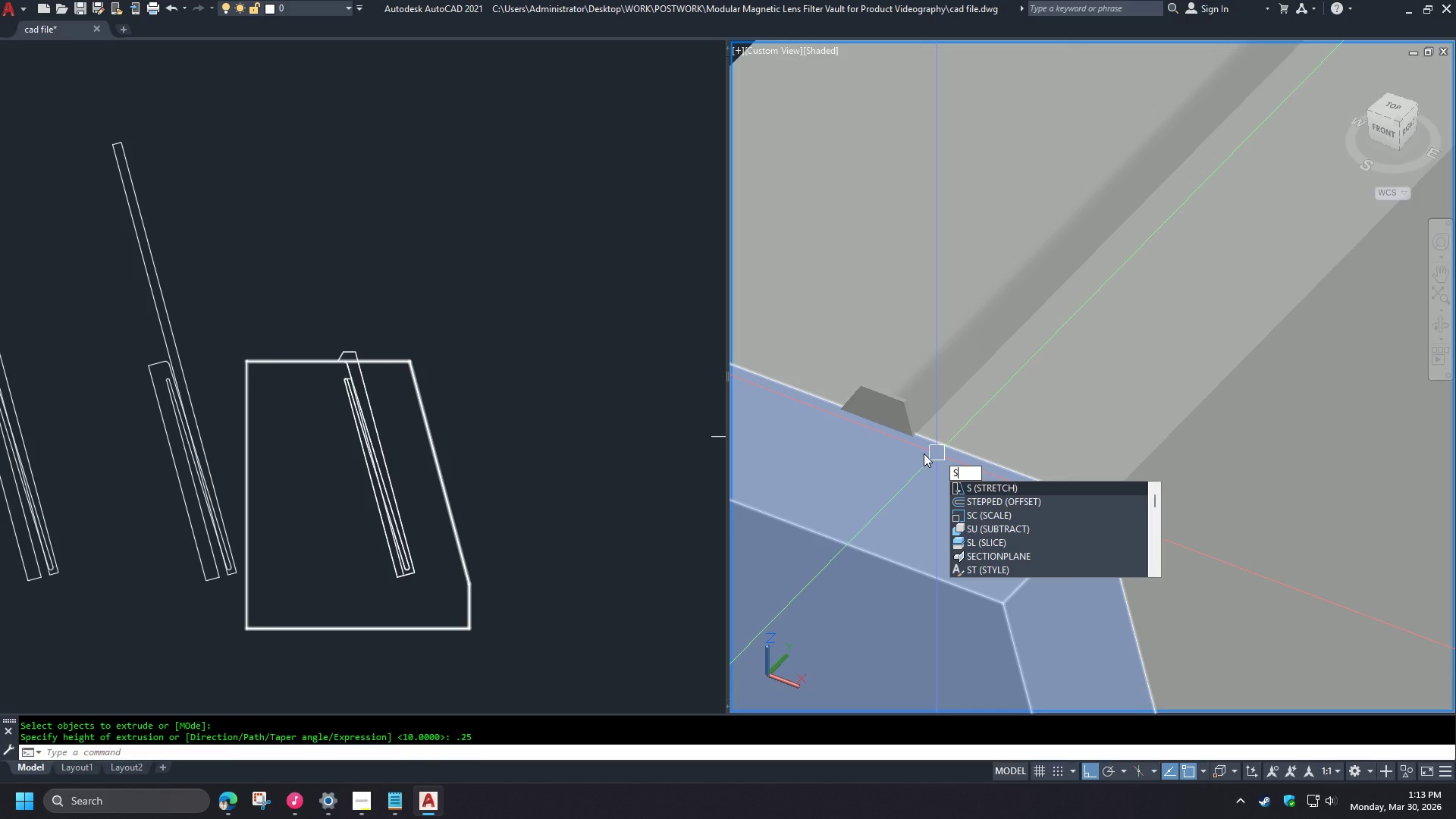 
scroll: coordinate [941, 431], scroll_direction: up, amount: 3.0
 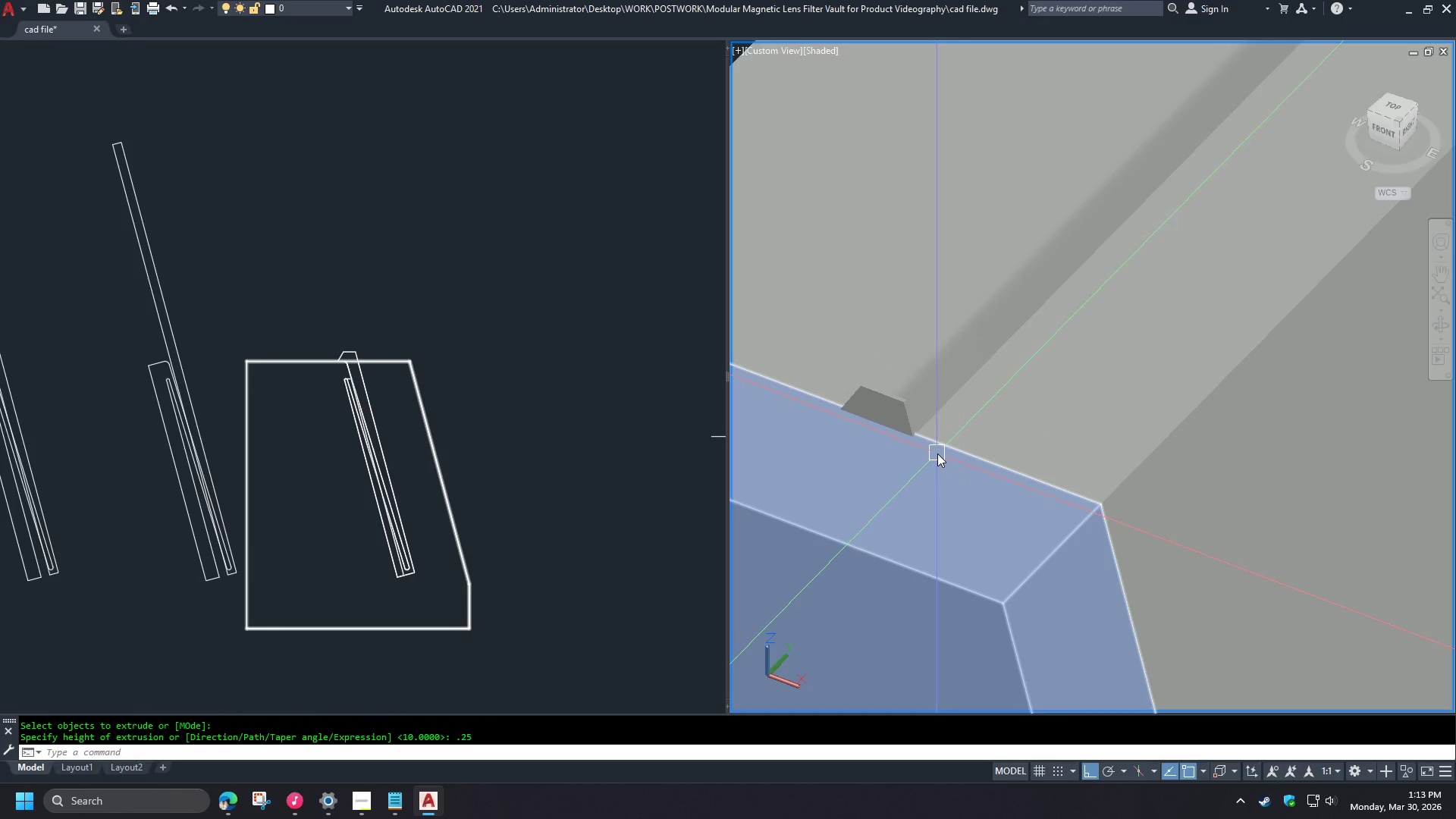 
key(U)
 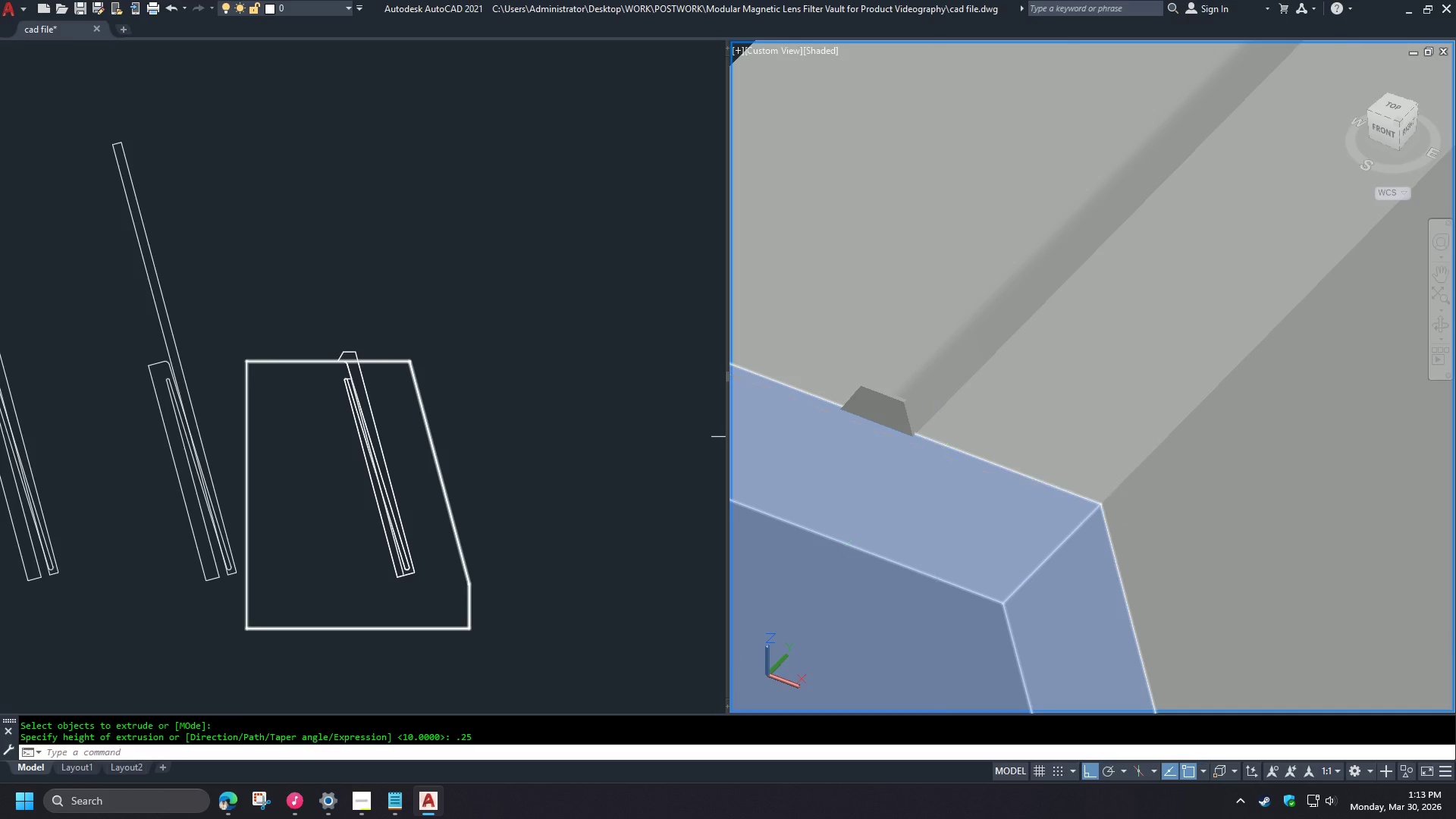 
key(Space)
 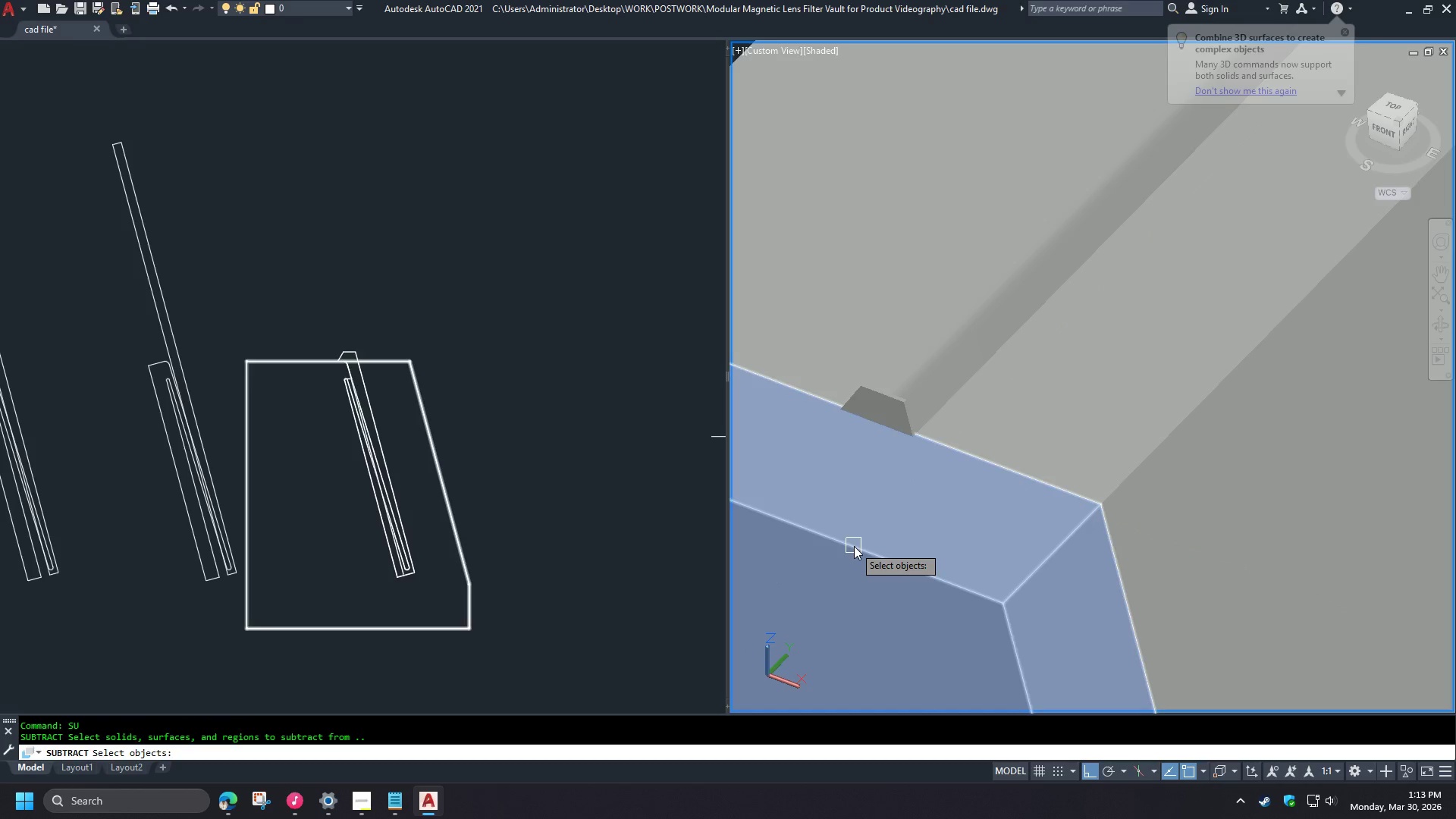 
left_click([854, 546])
 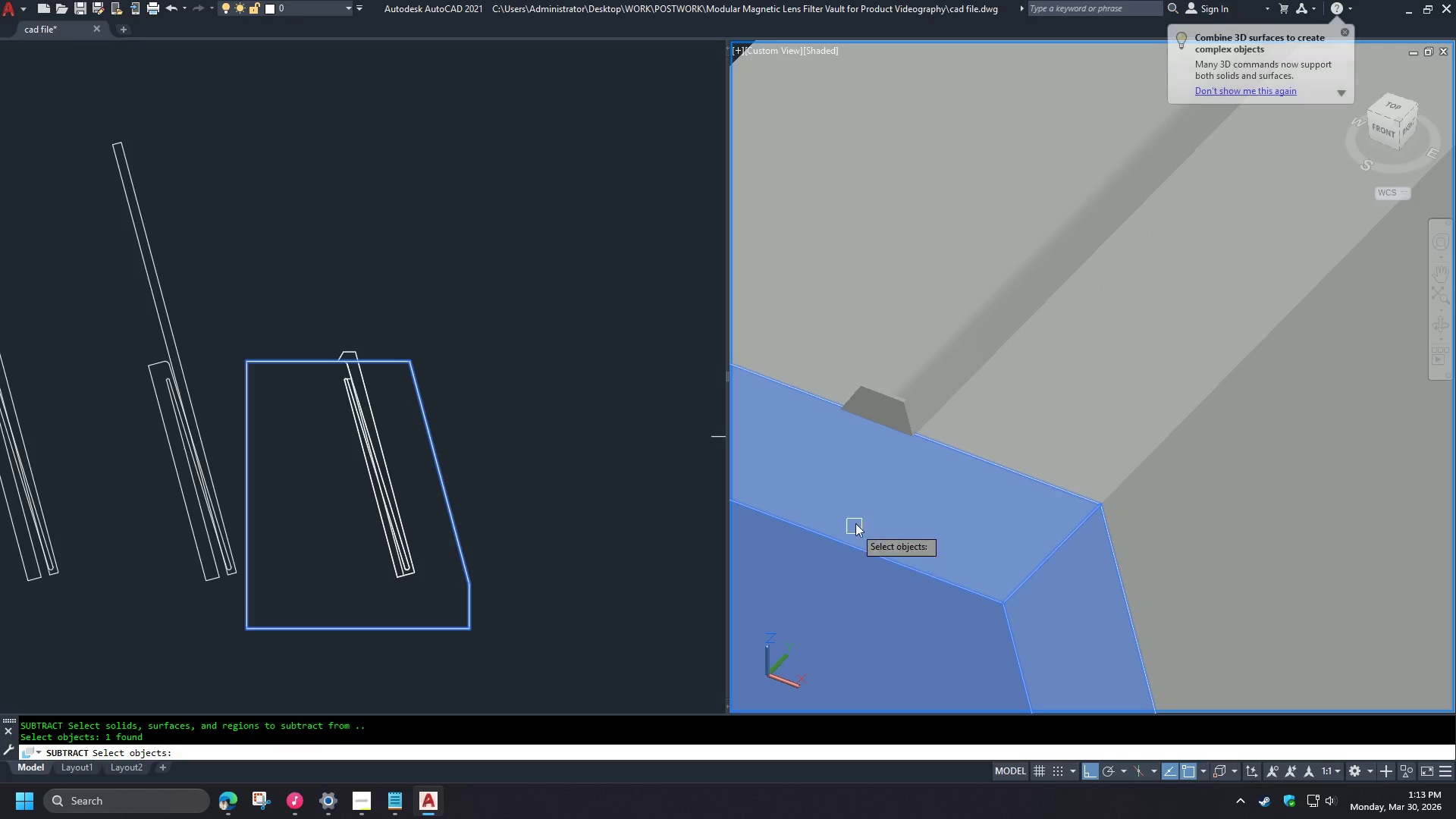 
key(Space)
 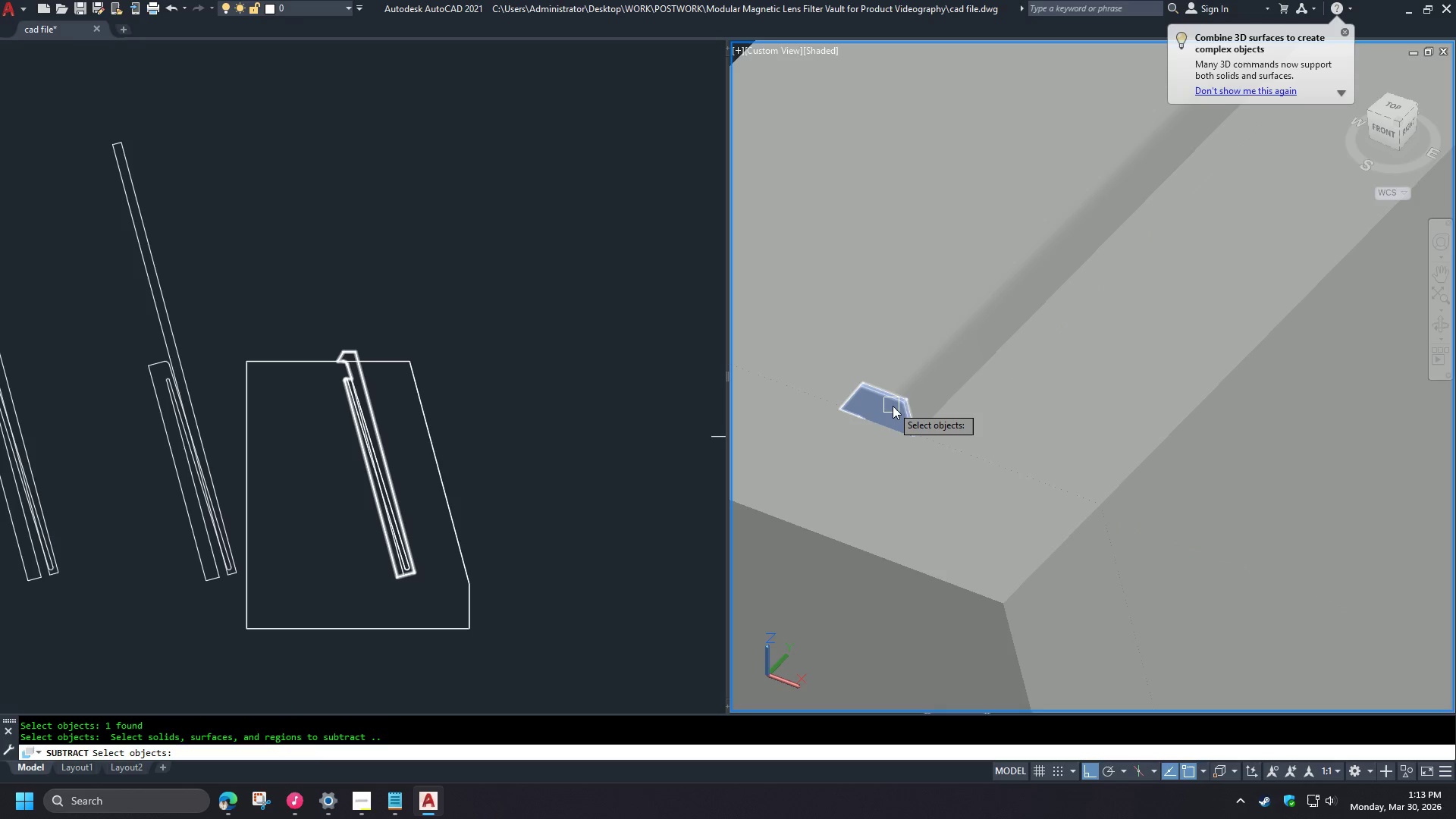 
left_click([893, 406])
 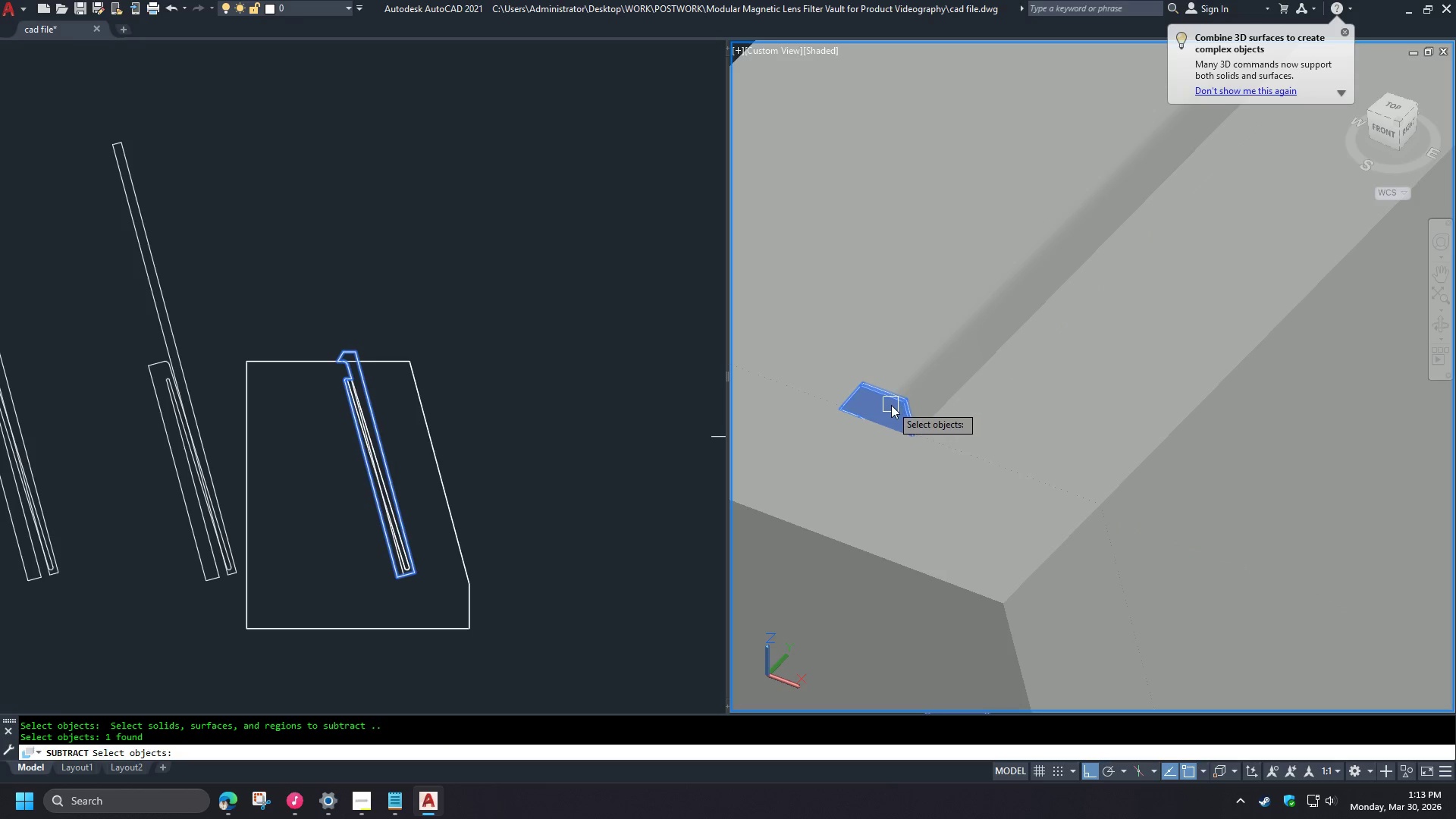 
key(Space)
 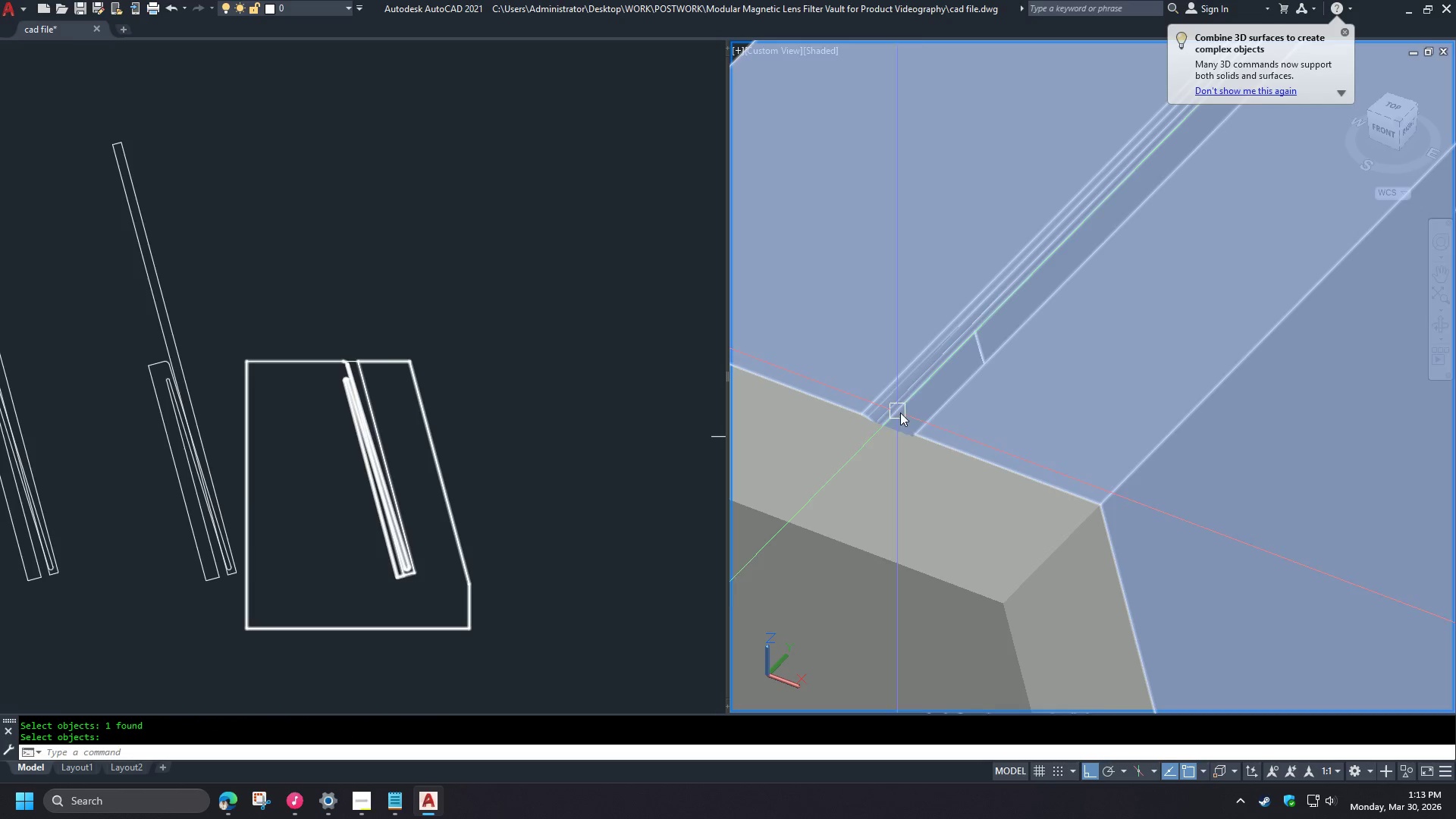 
hold_key(key=ShiftLeft, duration=1.26)
 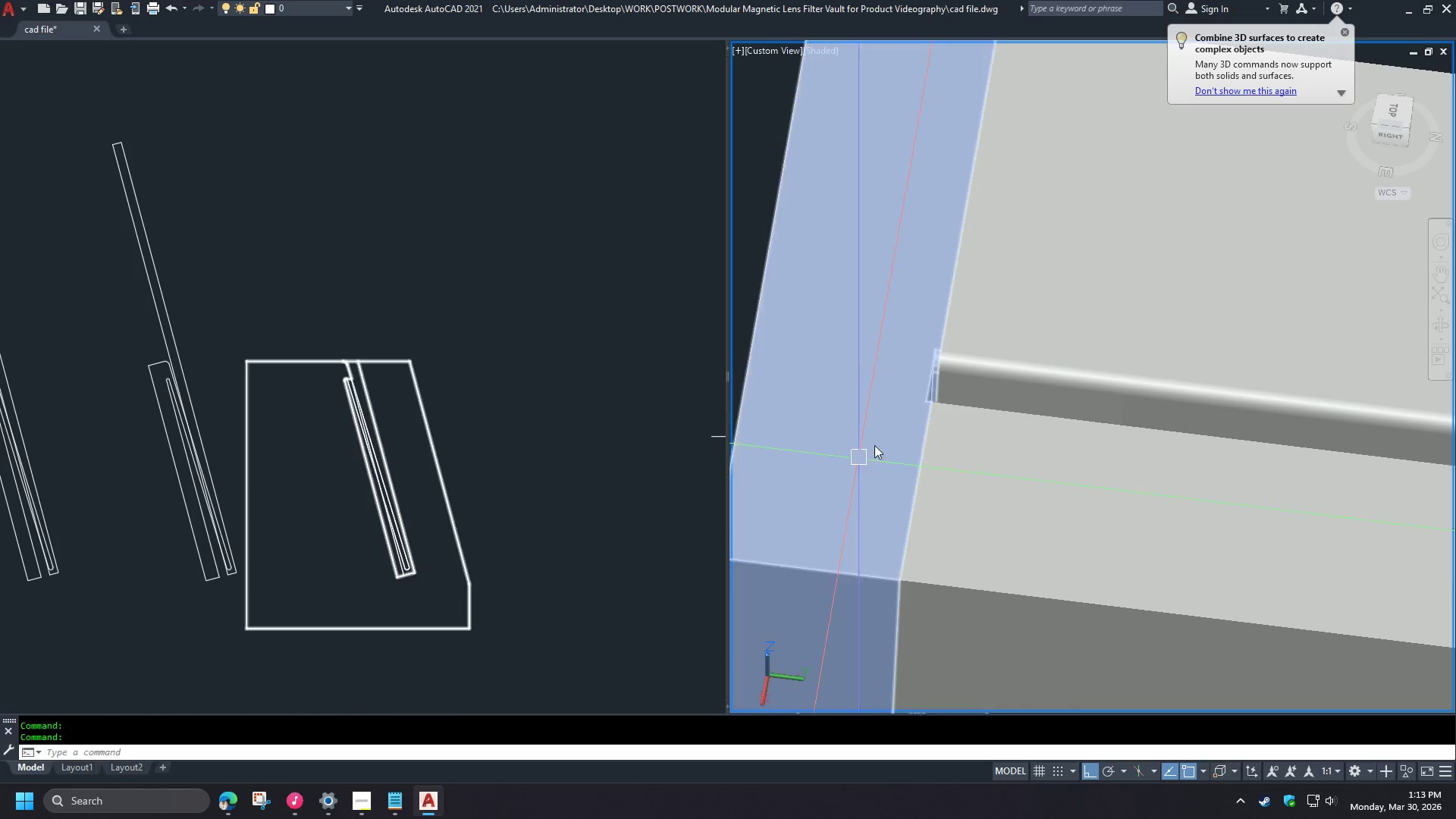 
scroll: coordinate [918, 406], scroll_direction: up, amount: 3.0
 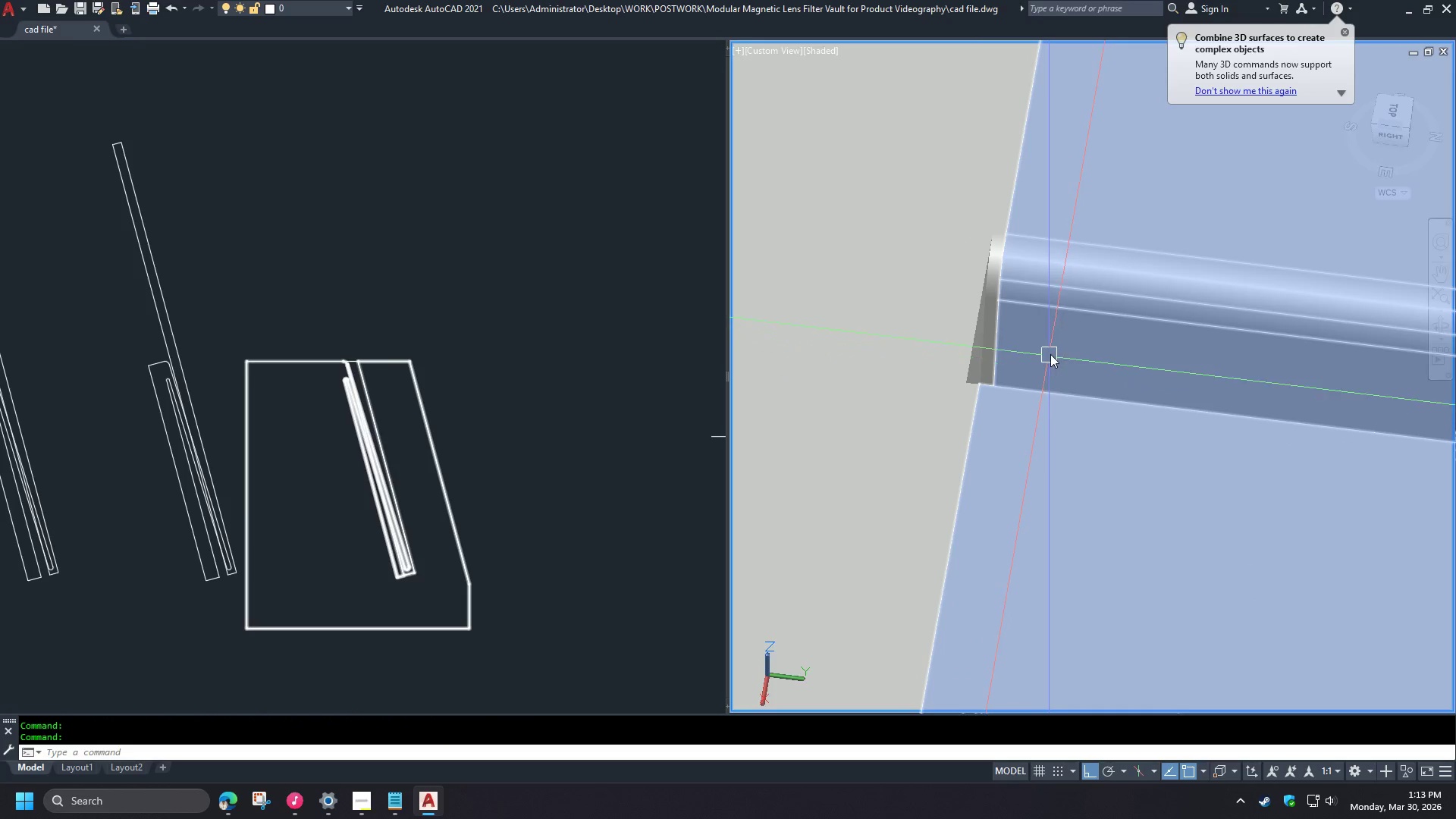 
hold_key(key=ShiftLeft, duration=0.66)
 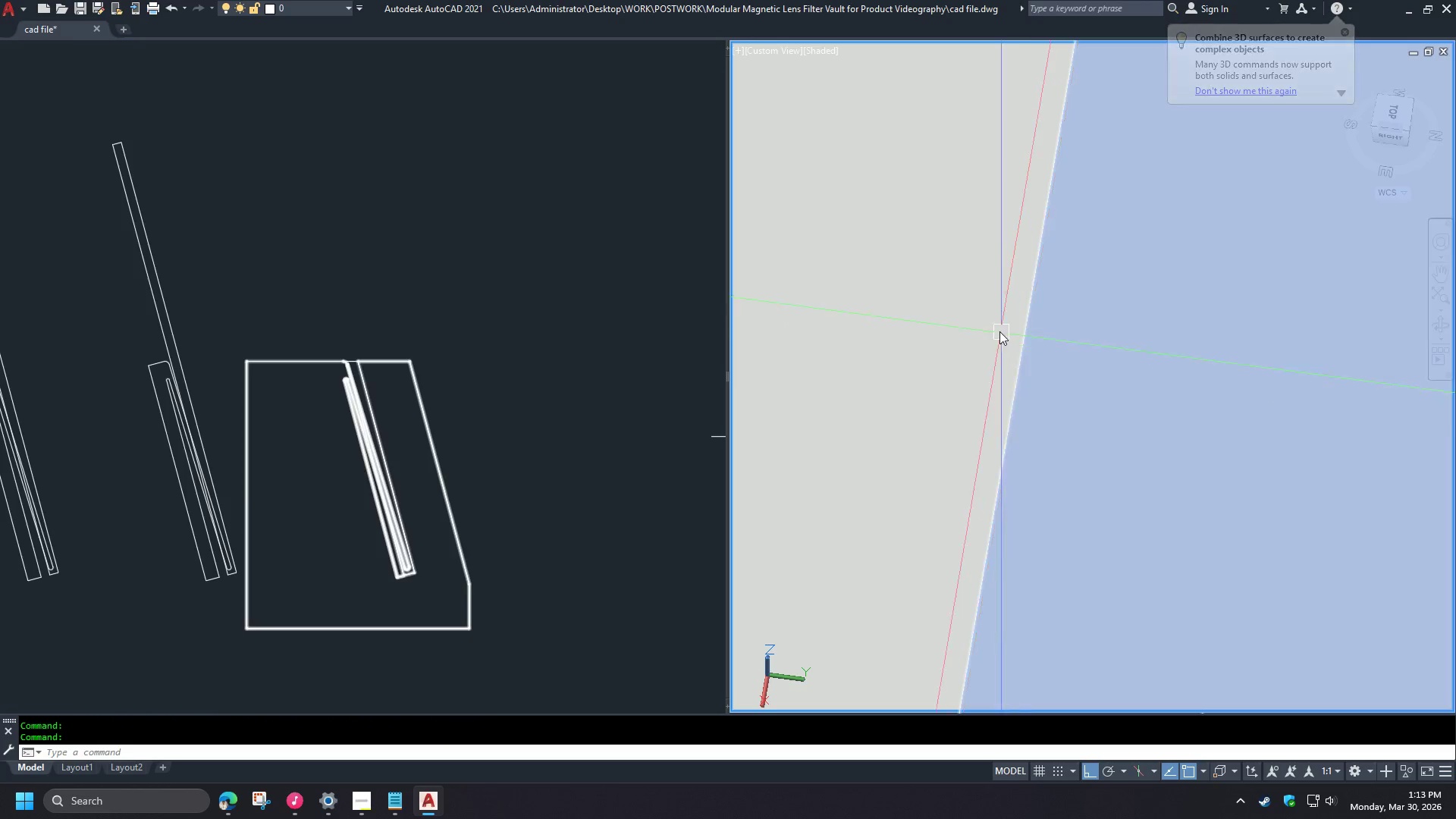 
scroll: coordinate [1050, 353], scroll_direction: up, amount: 1.0
 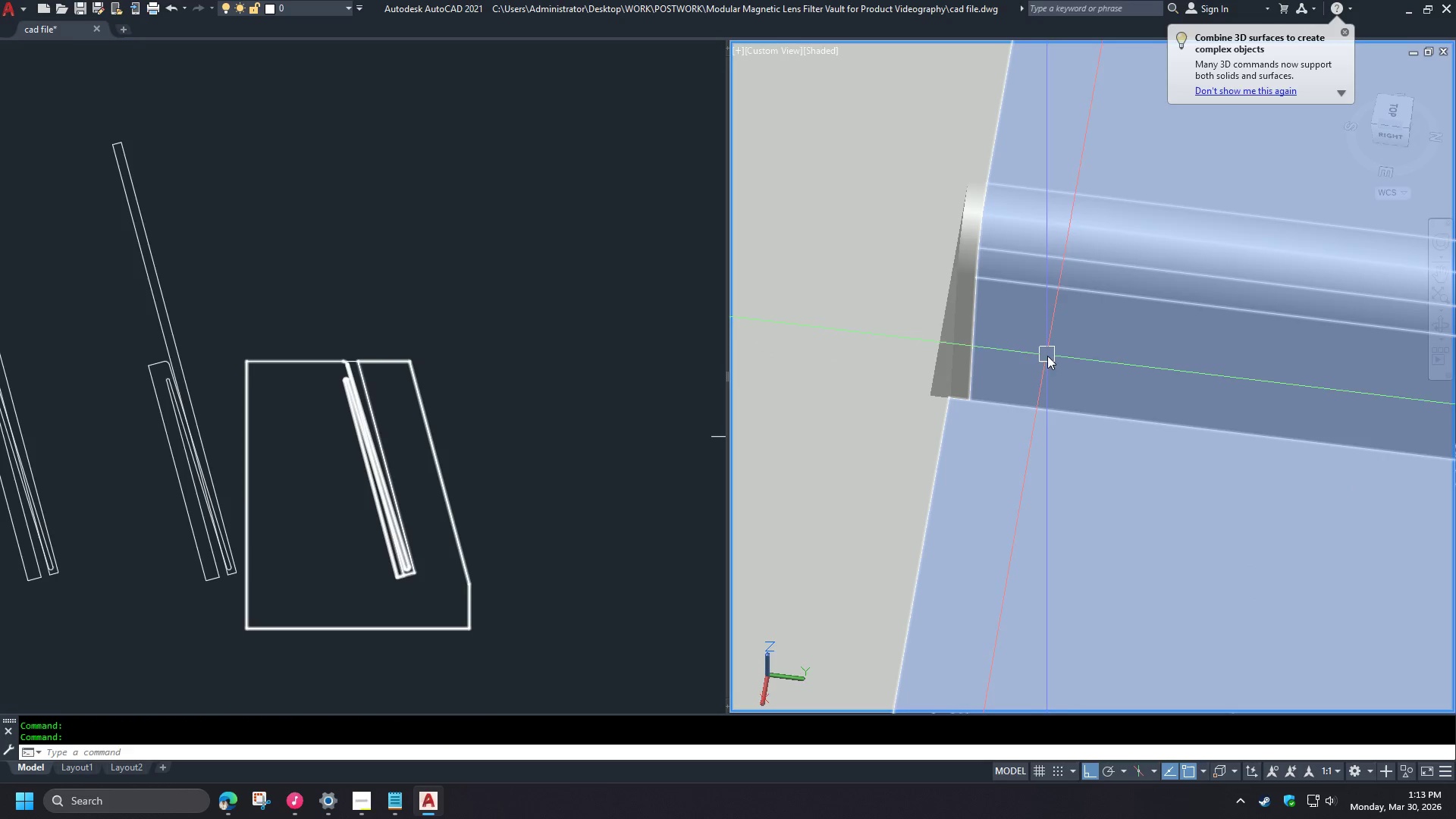 
scroll: coordinate [994, 322], scroll_direction: down, amount: 2.0
 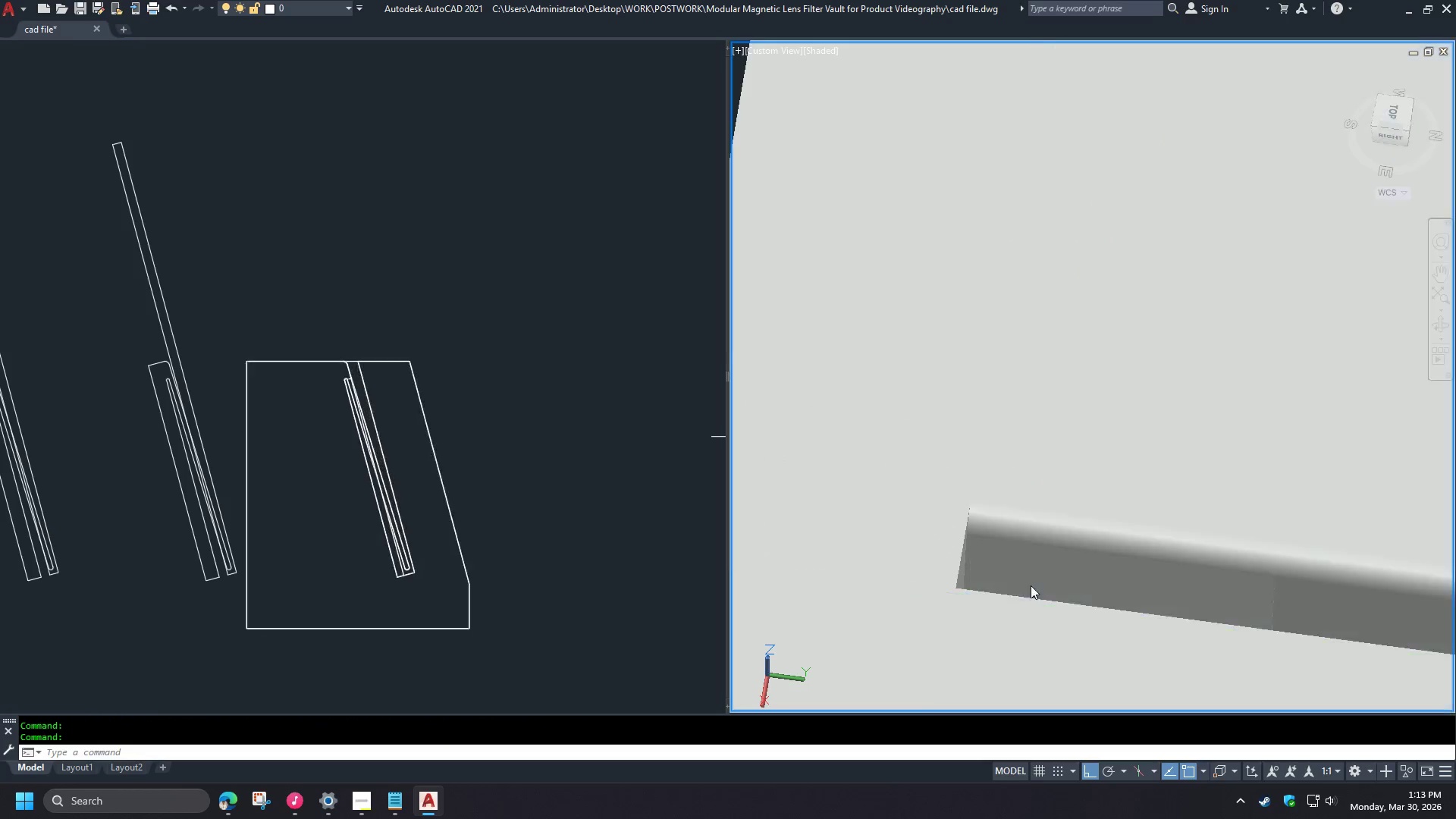 
hold_key(key=ShiftLeft, duration=1.42)
 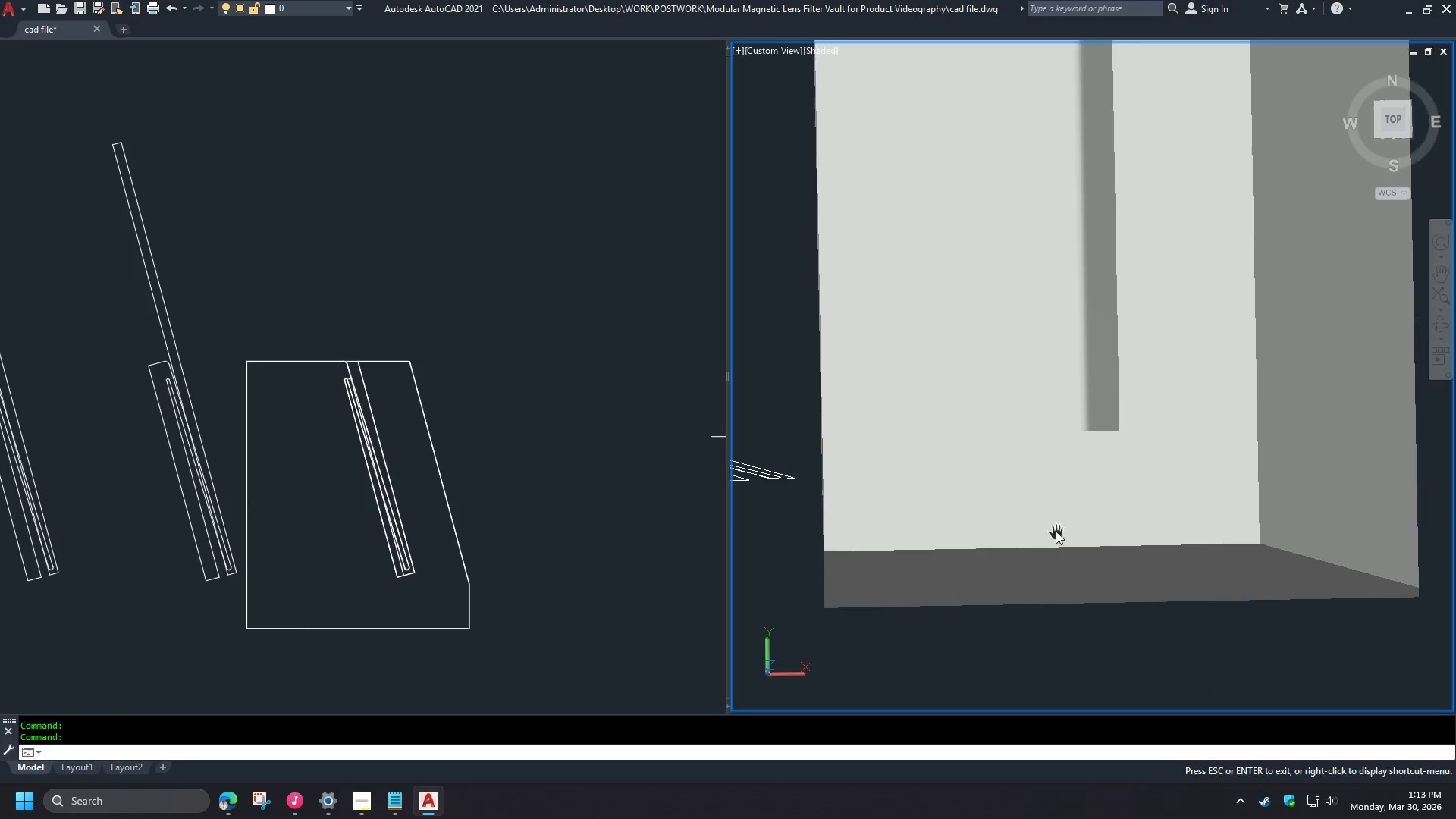 
scroll: coordinate [1018, 455], scroll_direction: down, amount: 2.0
 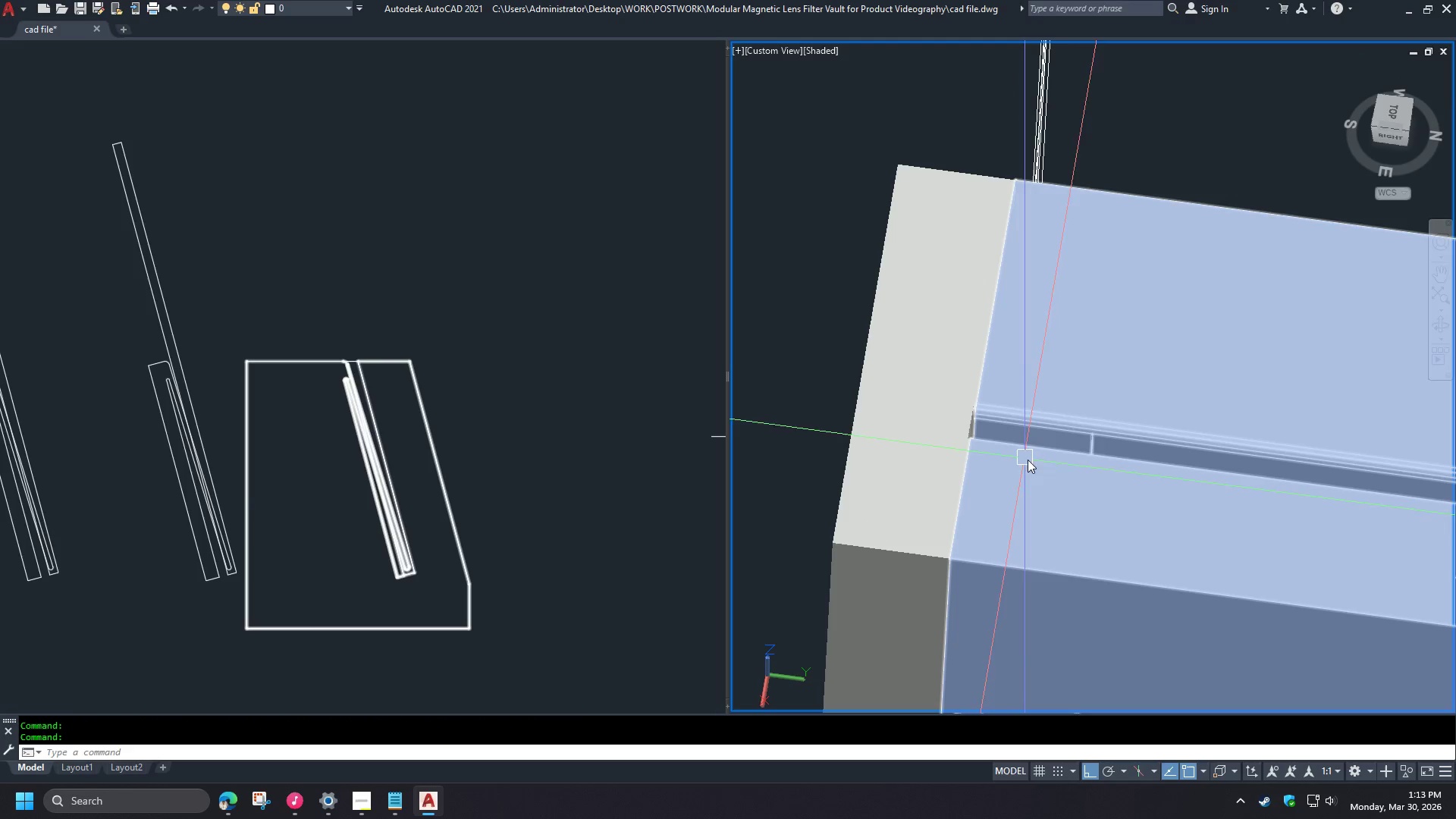 
hold_key(key=ShiftLeft, duration=1.16)
 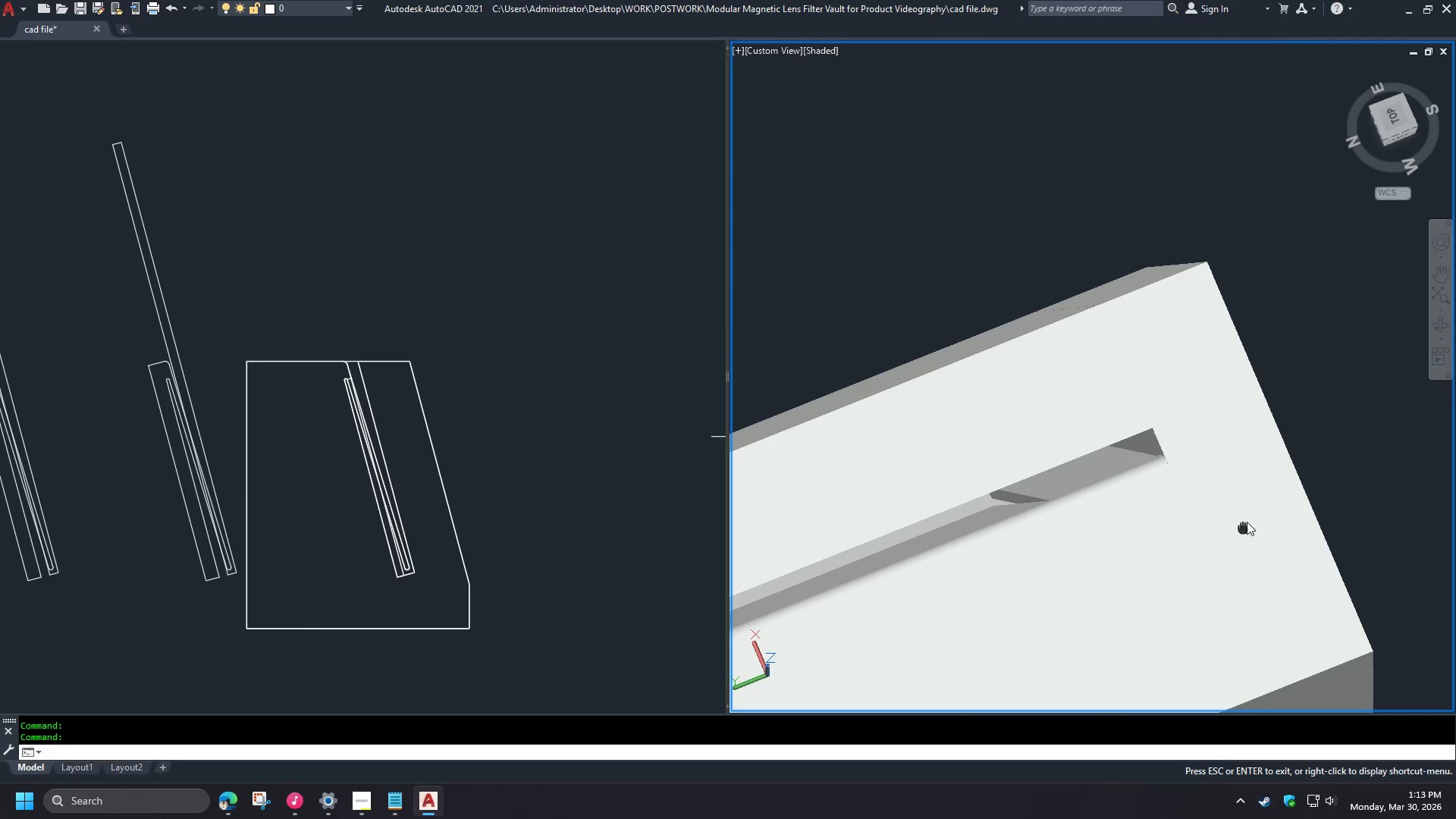 
hold_key(key=ShiftLeft, duration=0.8)
 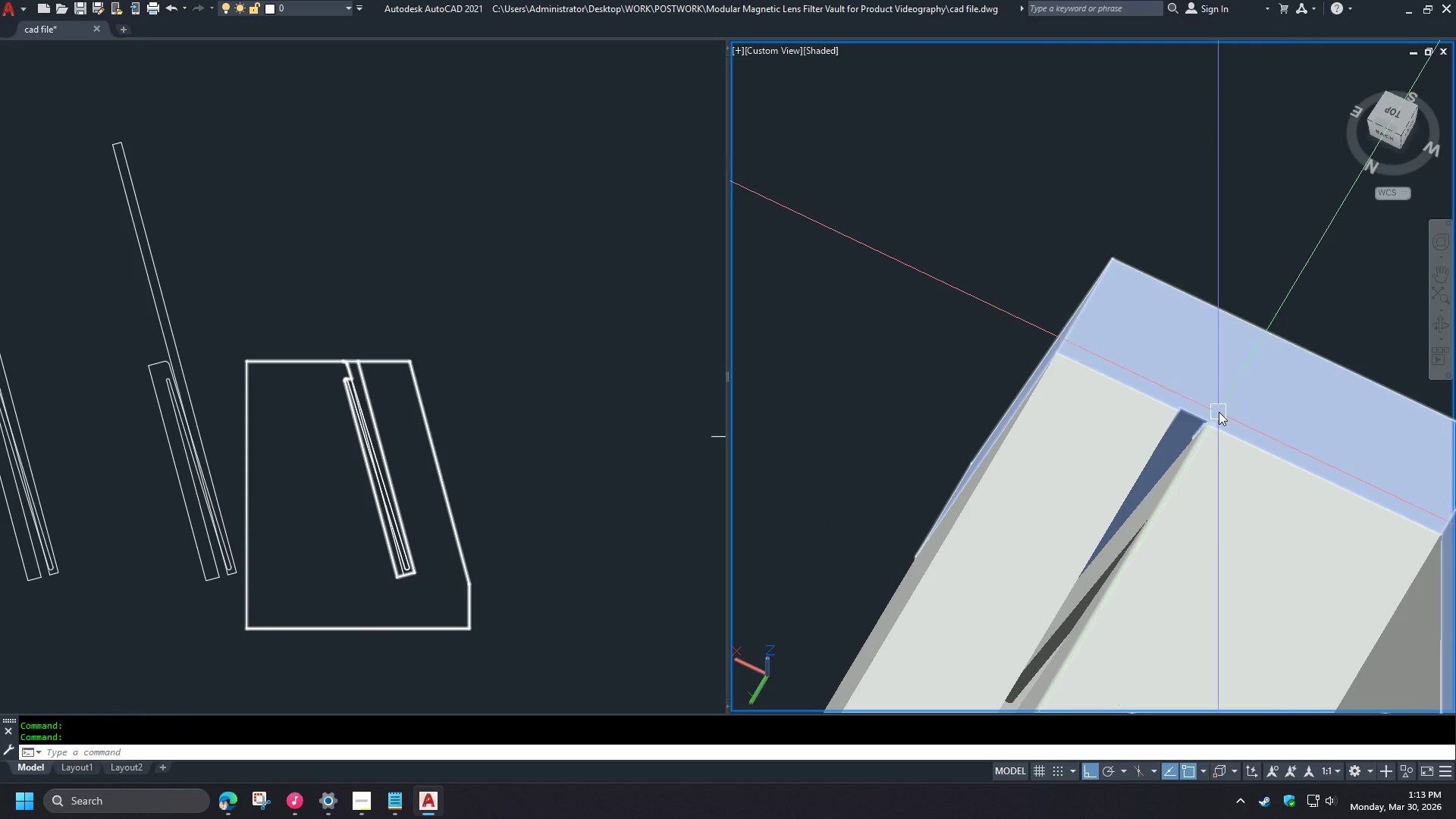 
hold_key(key=ShiftLeft, duration=0.7)
 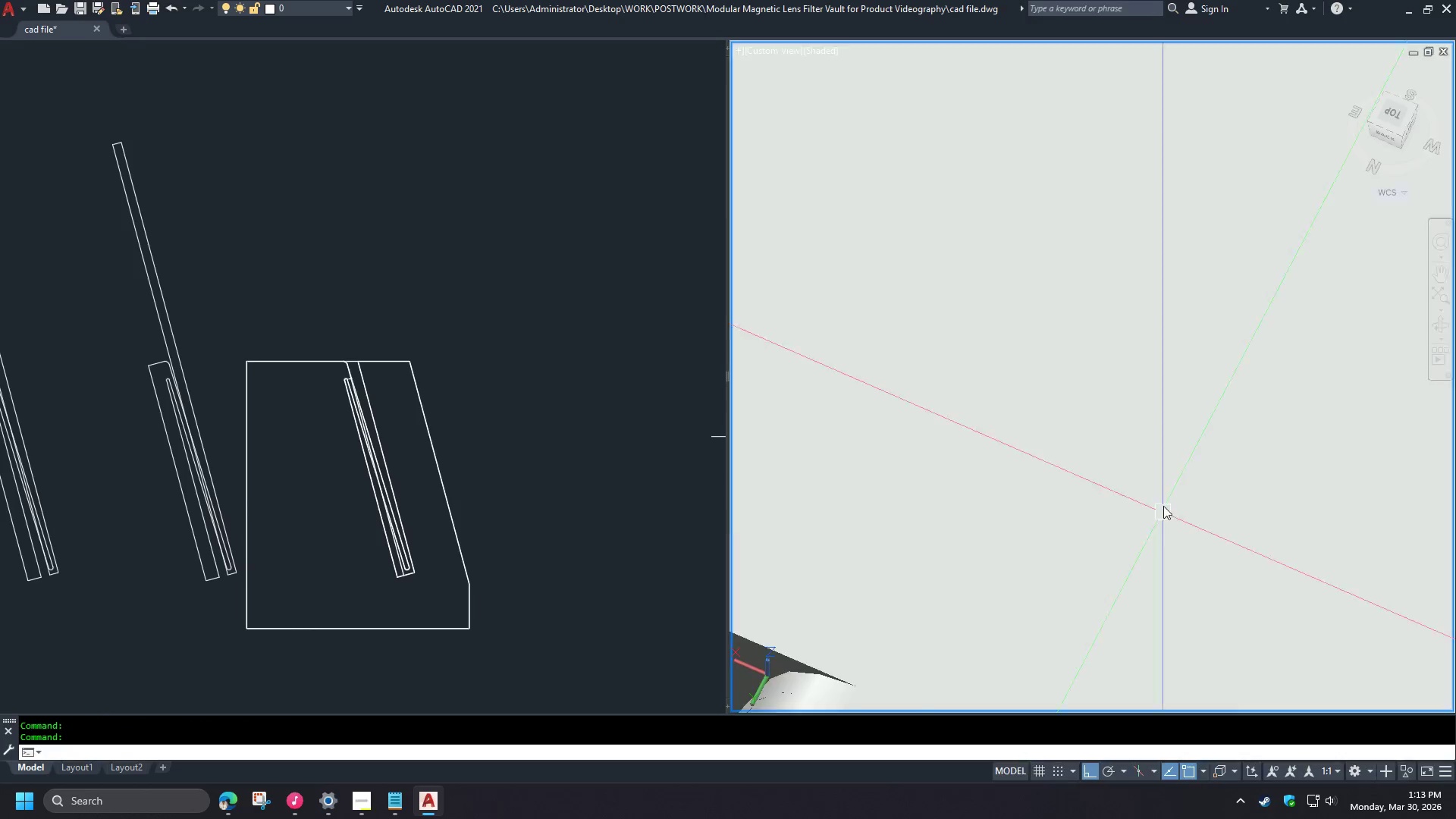 
scroll: coordinate [1179, 468], scroll_direction: up, amount: 6.0
 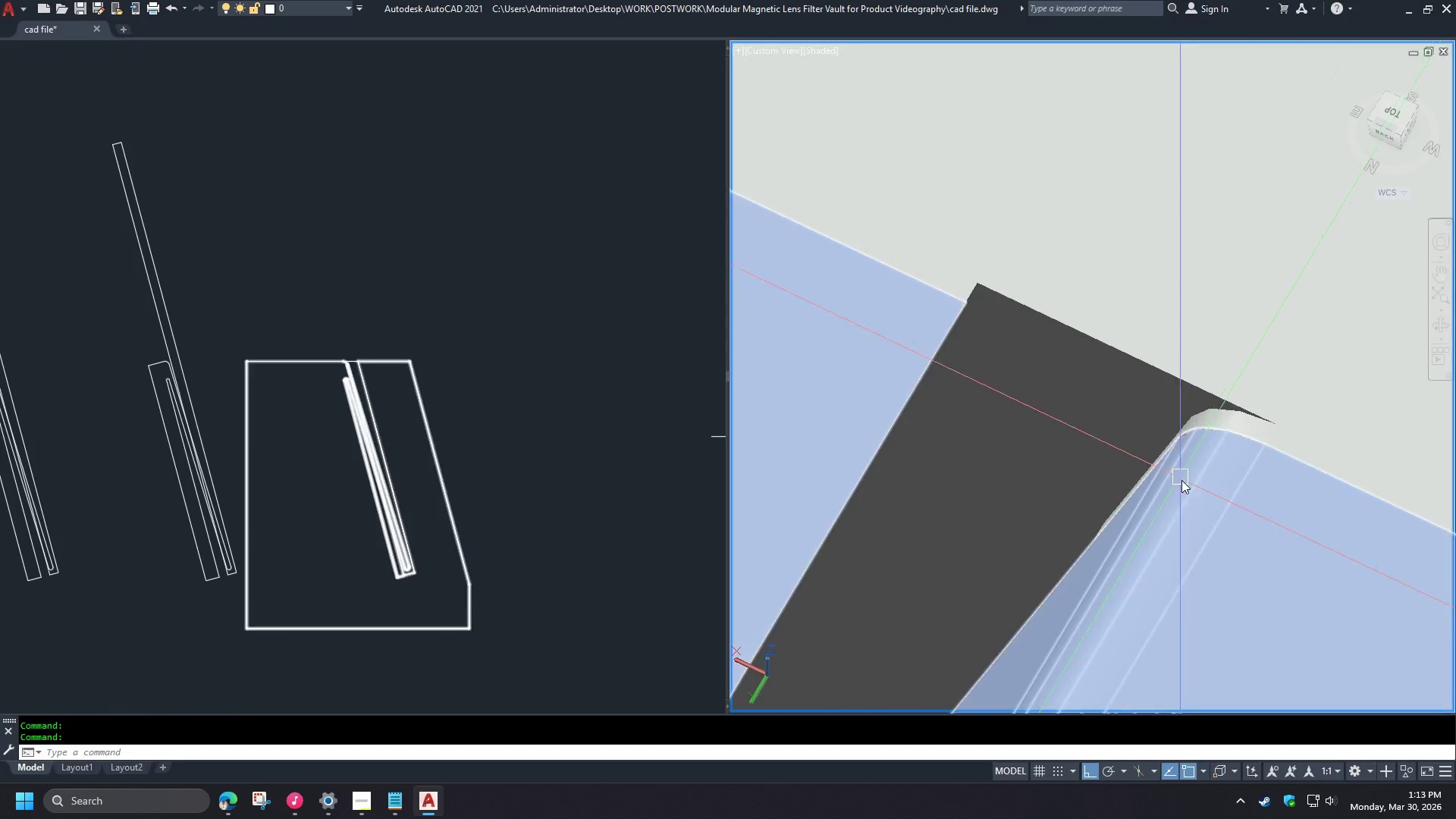 
scroll: coordinate [1172, 449], scroll_direction: down, amount: 3.0
 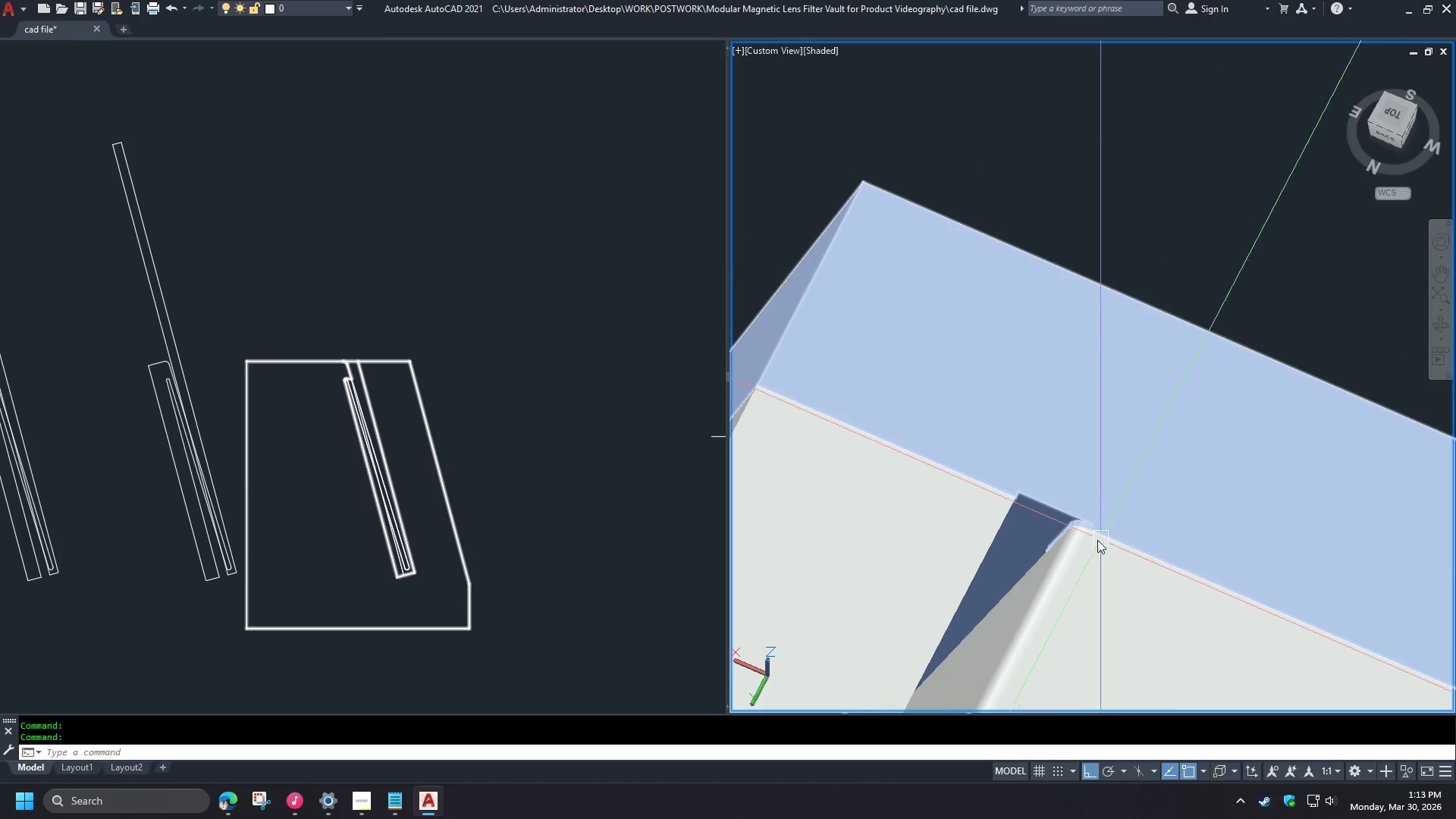 
hold_key(key=ShiftLeft, duration=1.51)
 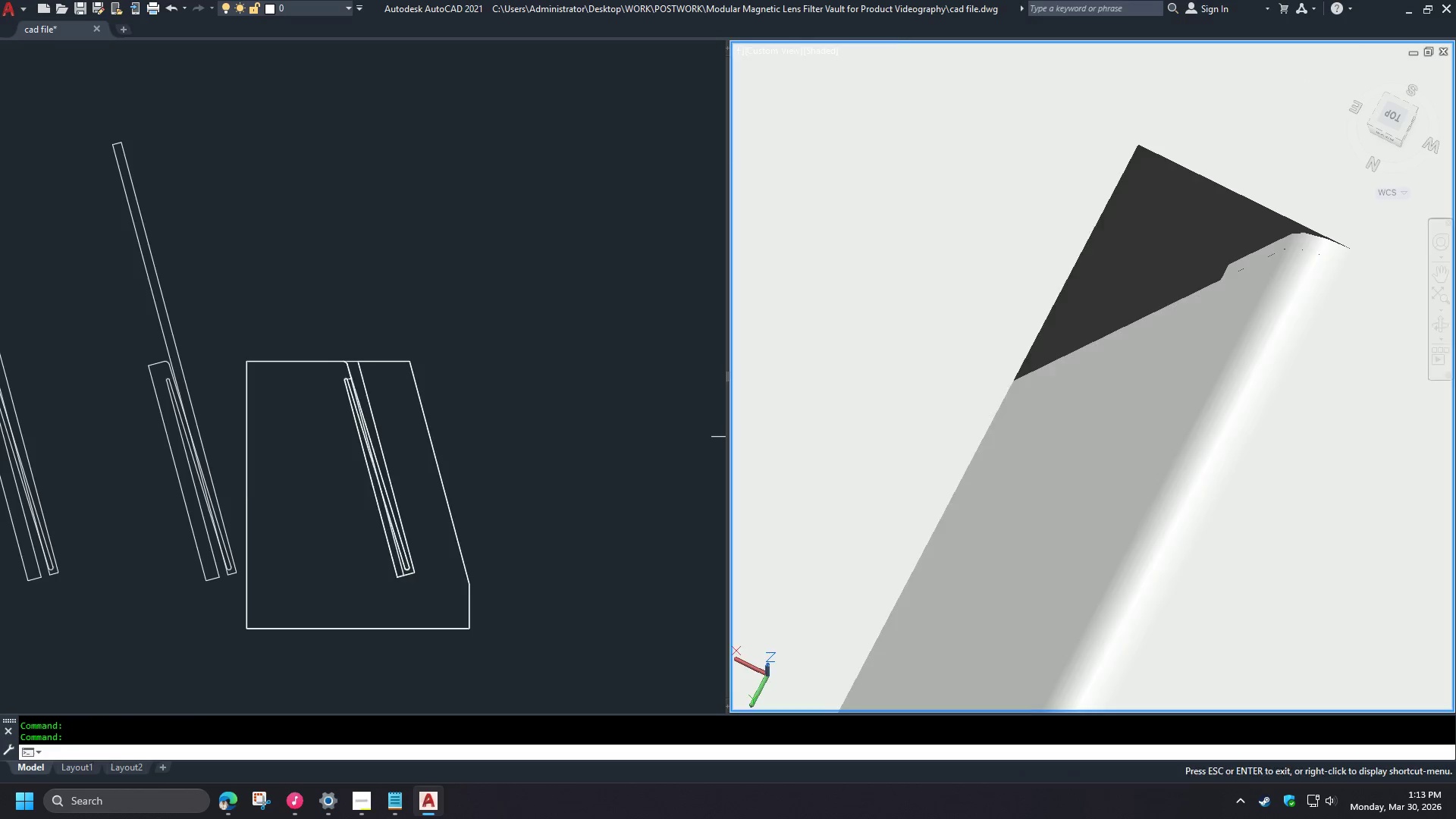 
scroll: coordinate [1050, 558], scroll_direction: up, amount: 3.0
 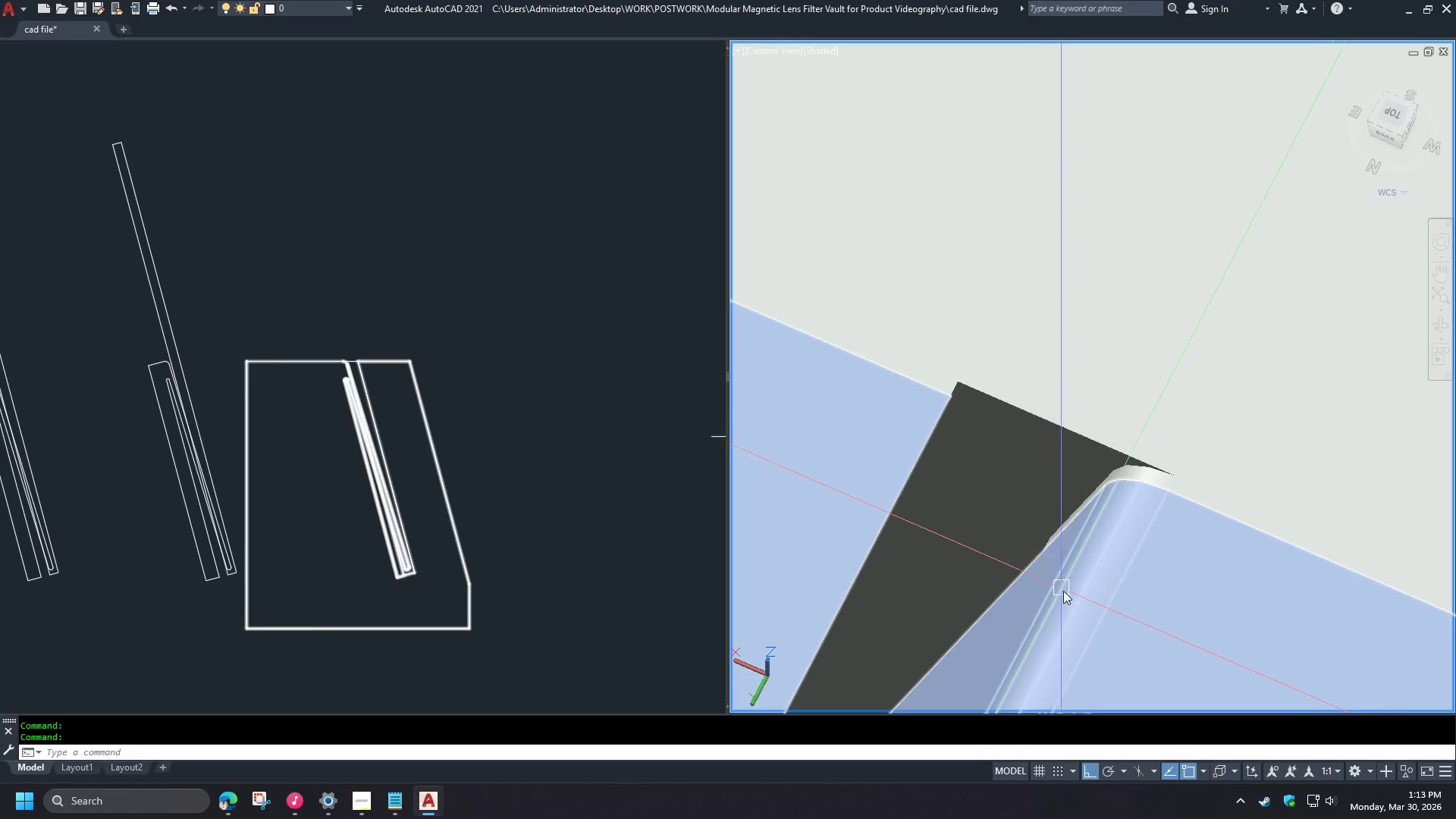 
key(Shift+ShiftLeft)
 